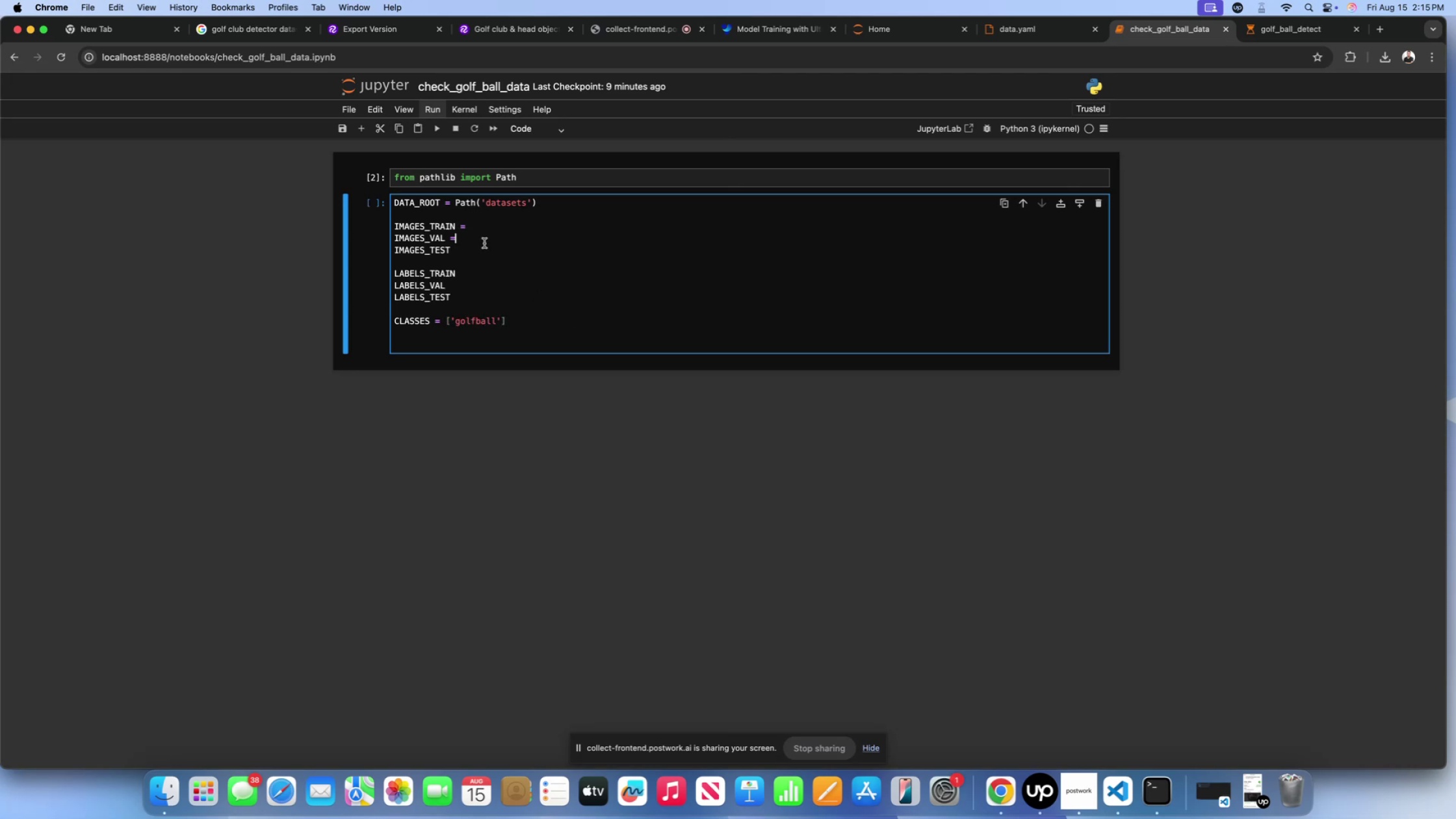 
left_click([482, 249])
 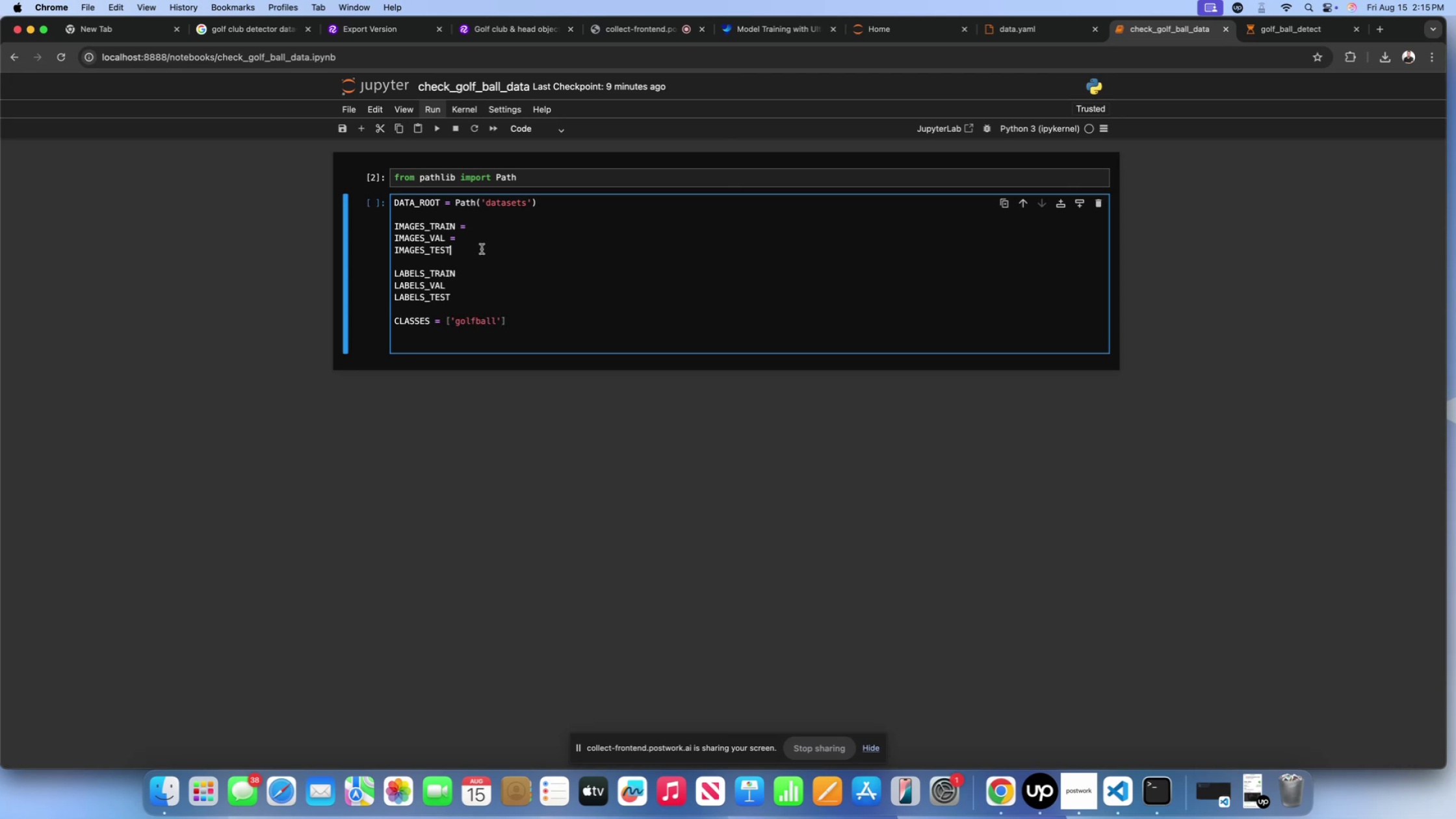 
key(Space)
 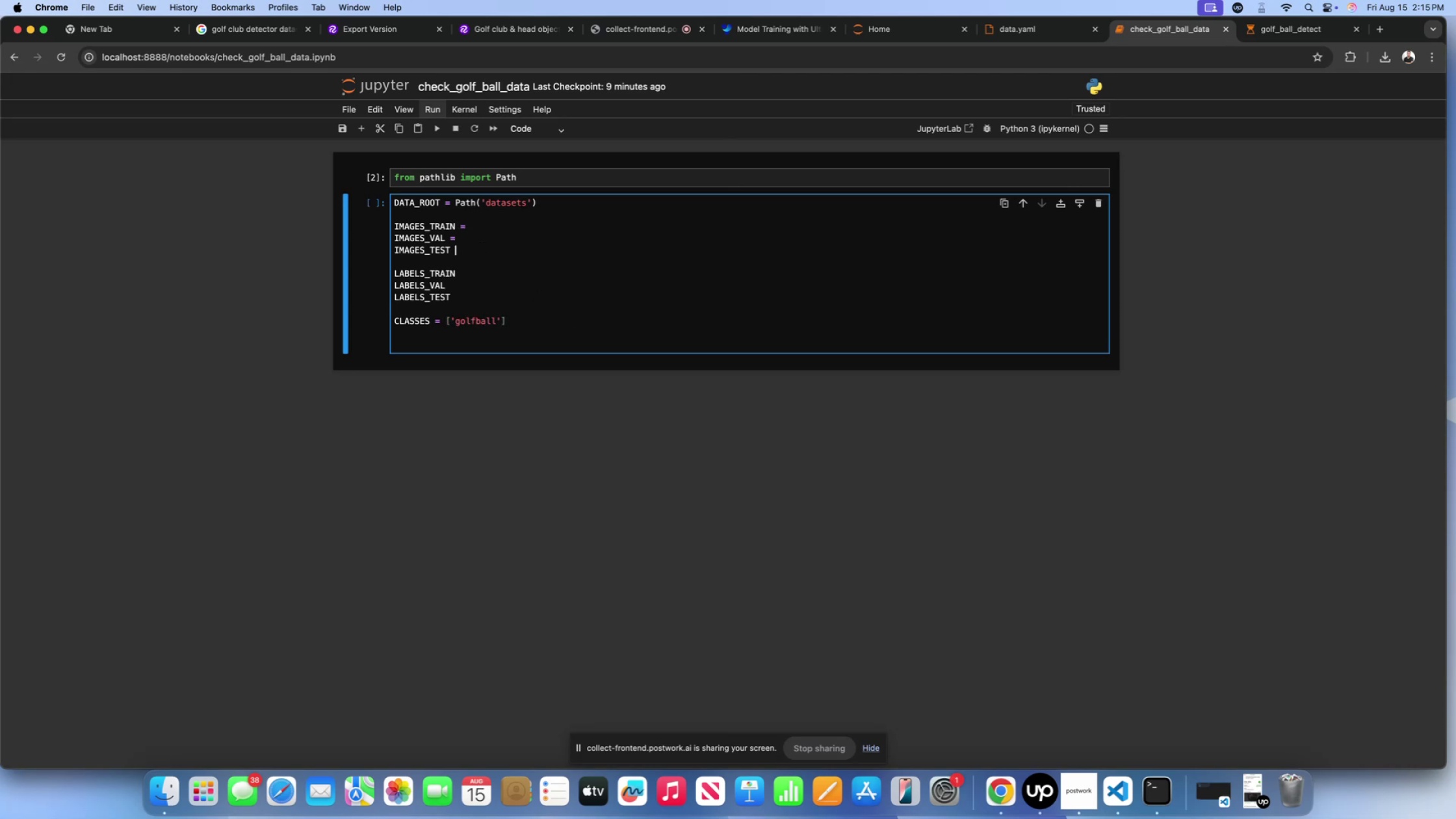 
key(Equal)
 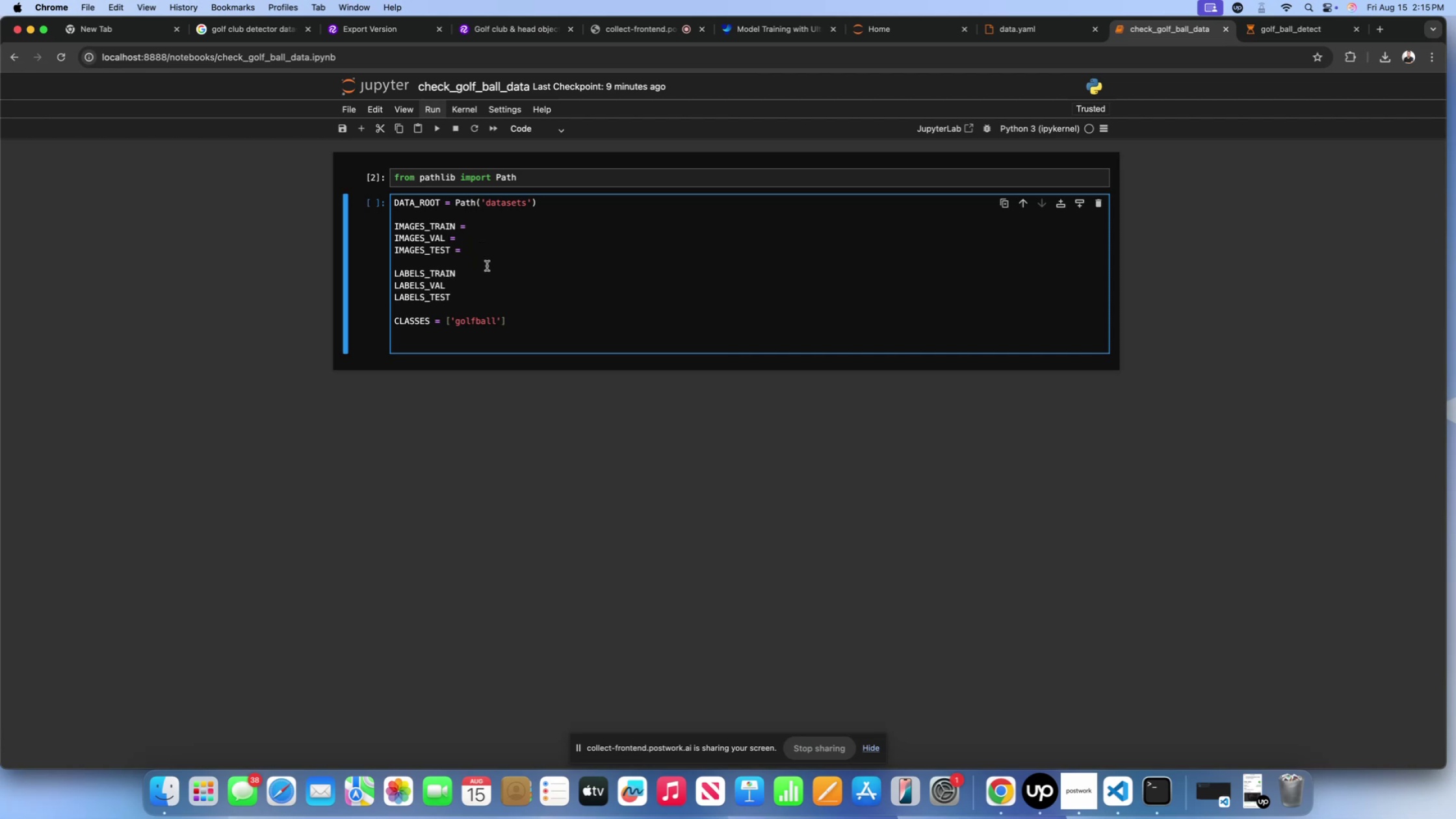 
left_click([490, 272])
 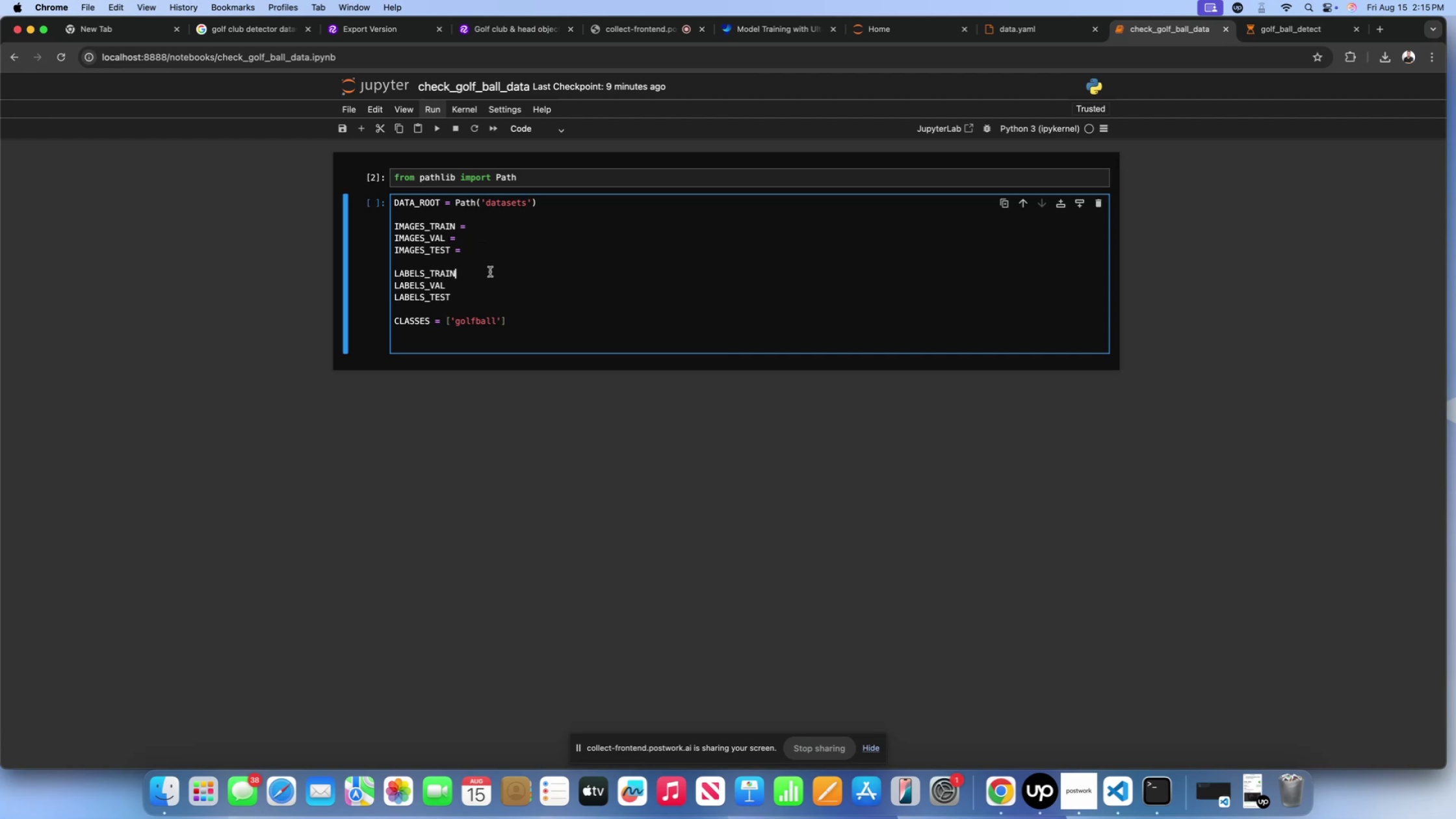 
key(Space)
 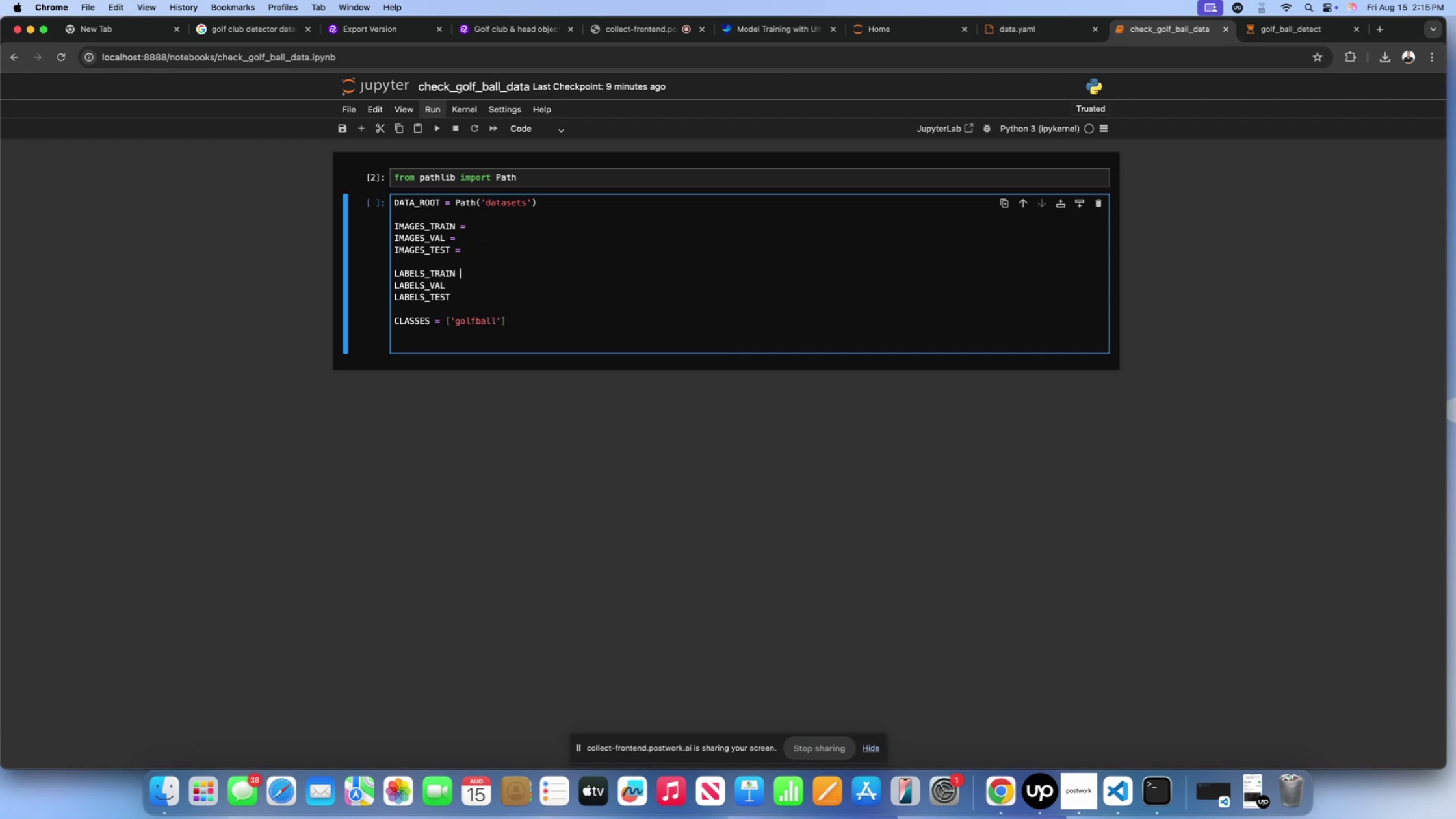 
key(Equal)
 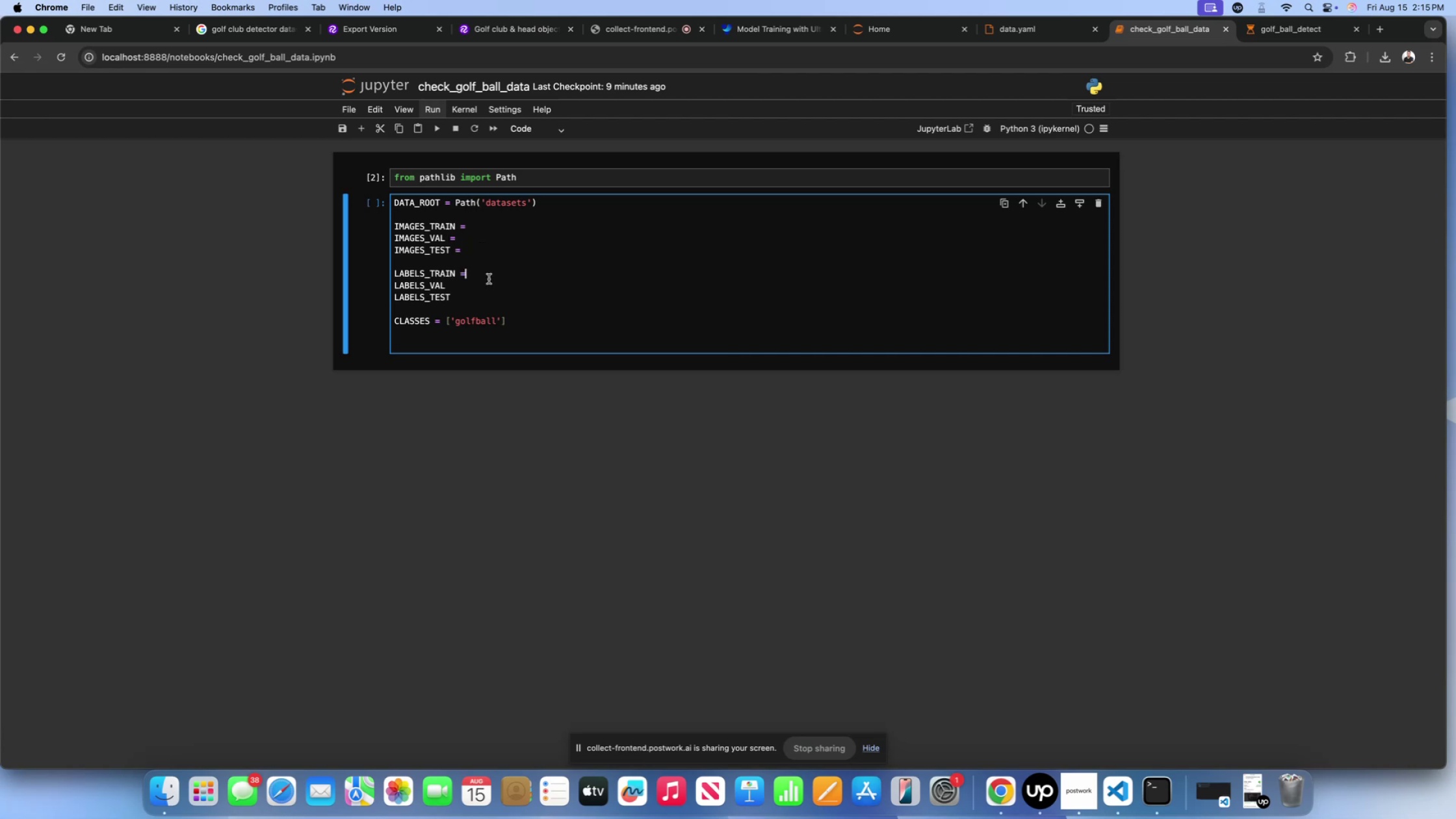 
left_click([489, 280])
 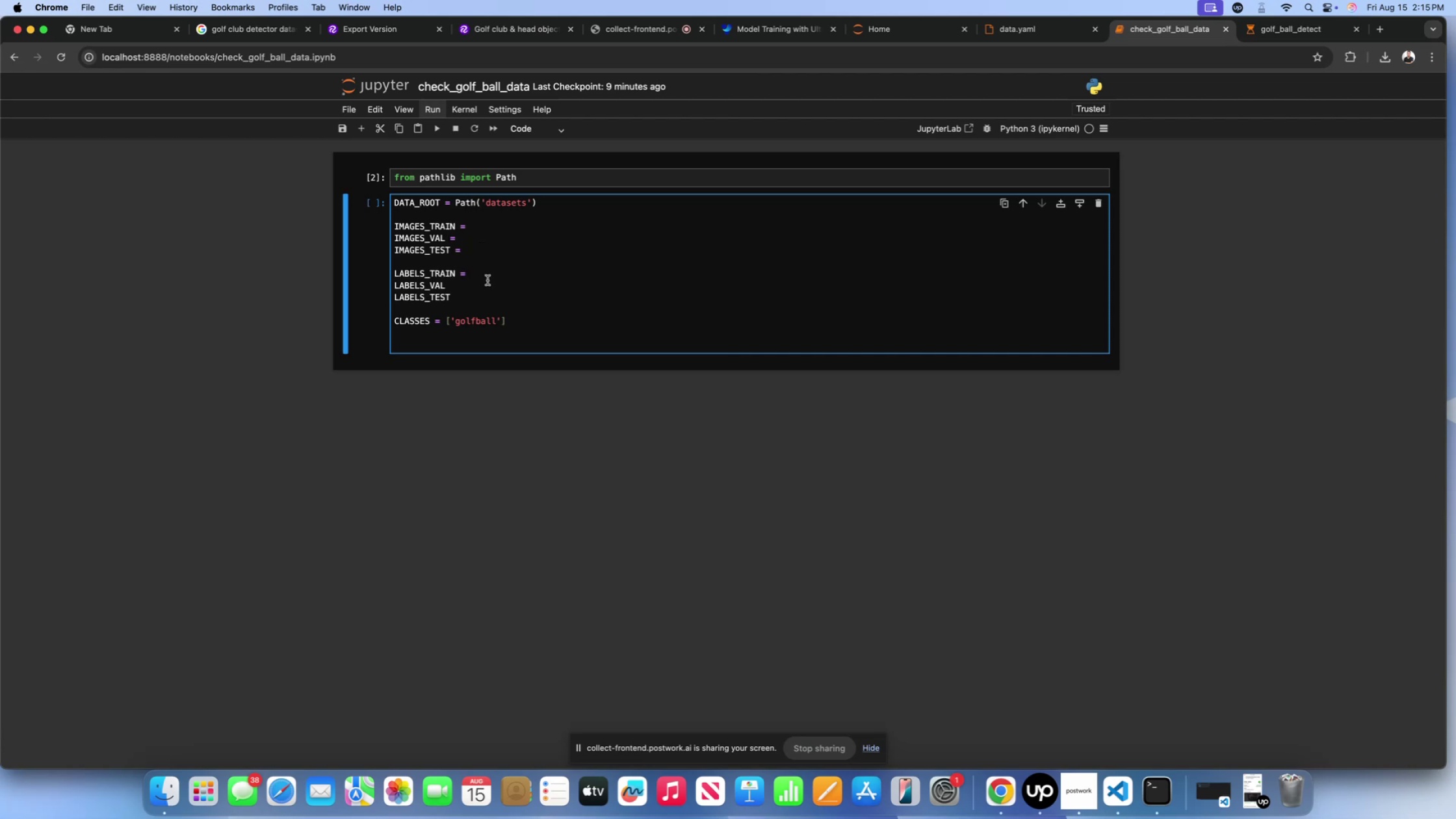 
left_click([487, 282])
 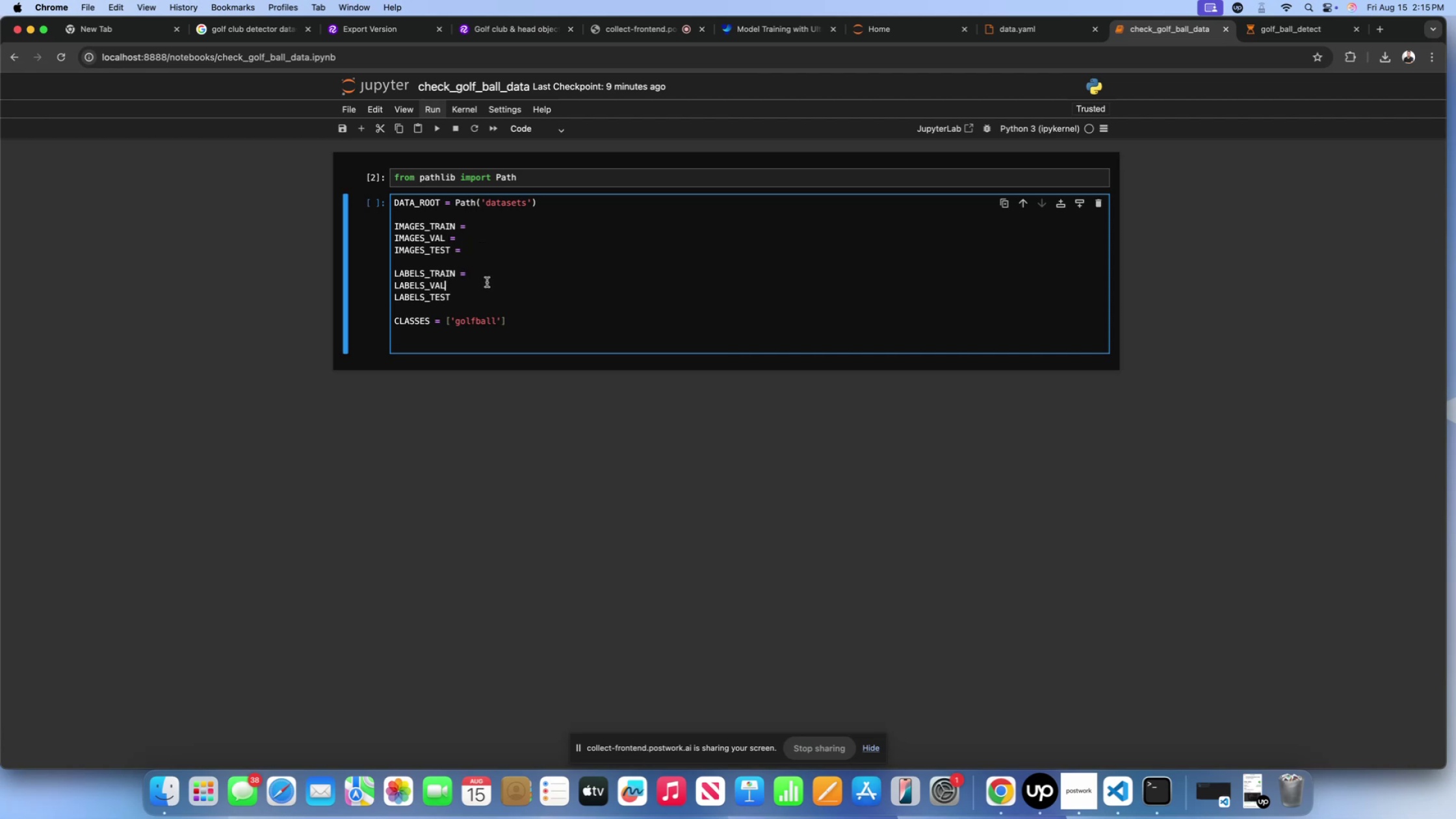 
key(Space)
 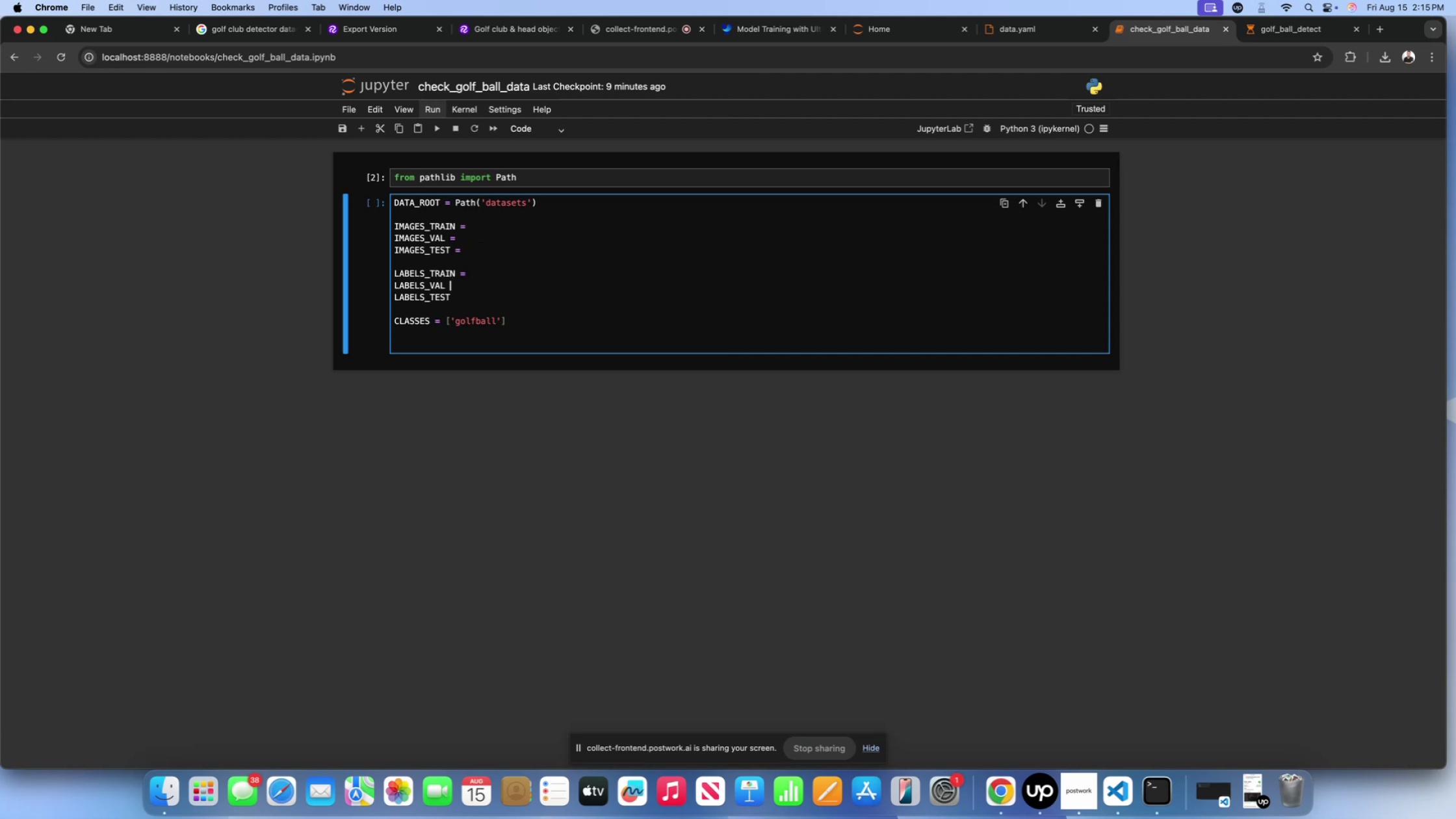 
key(Equal)
 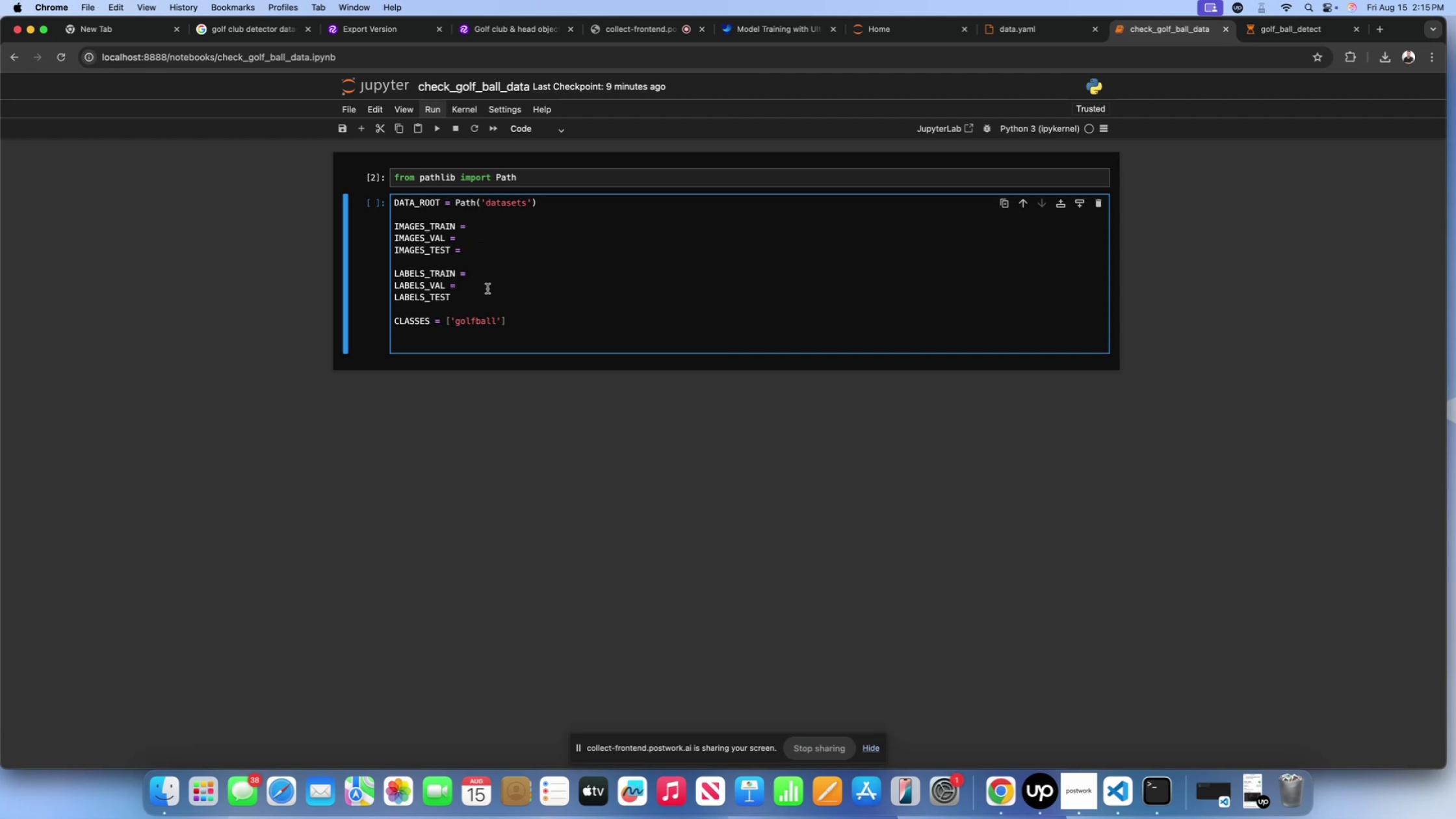 
left_click([502, 300])
 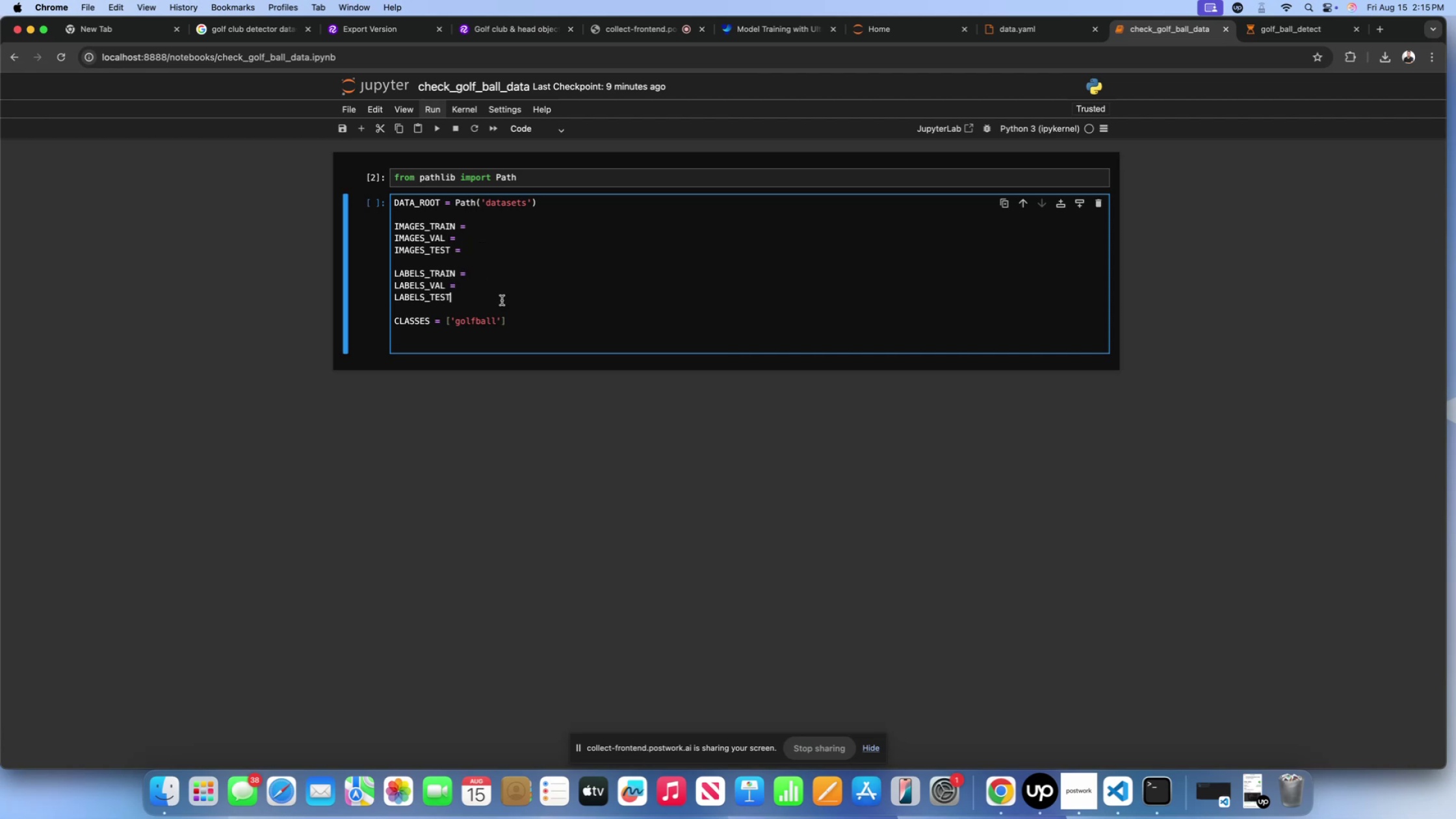 
key(Space)
 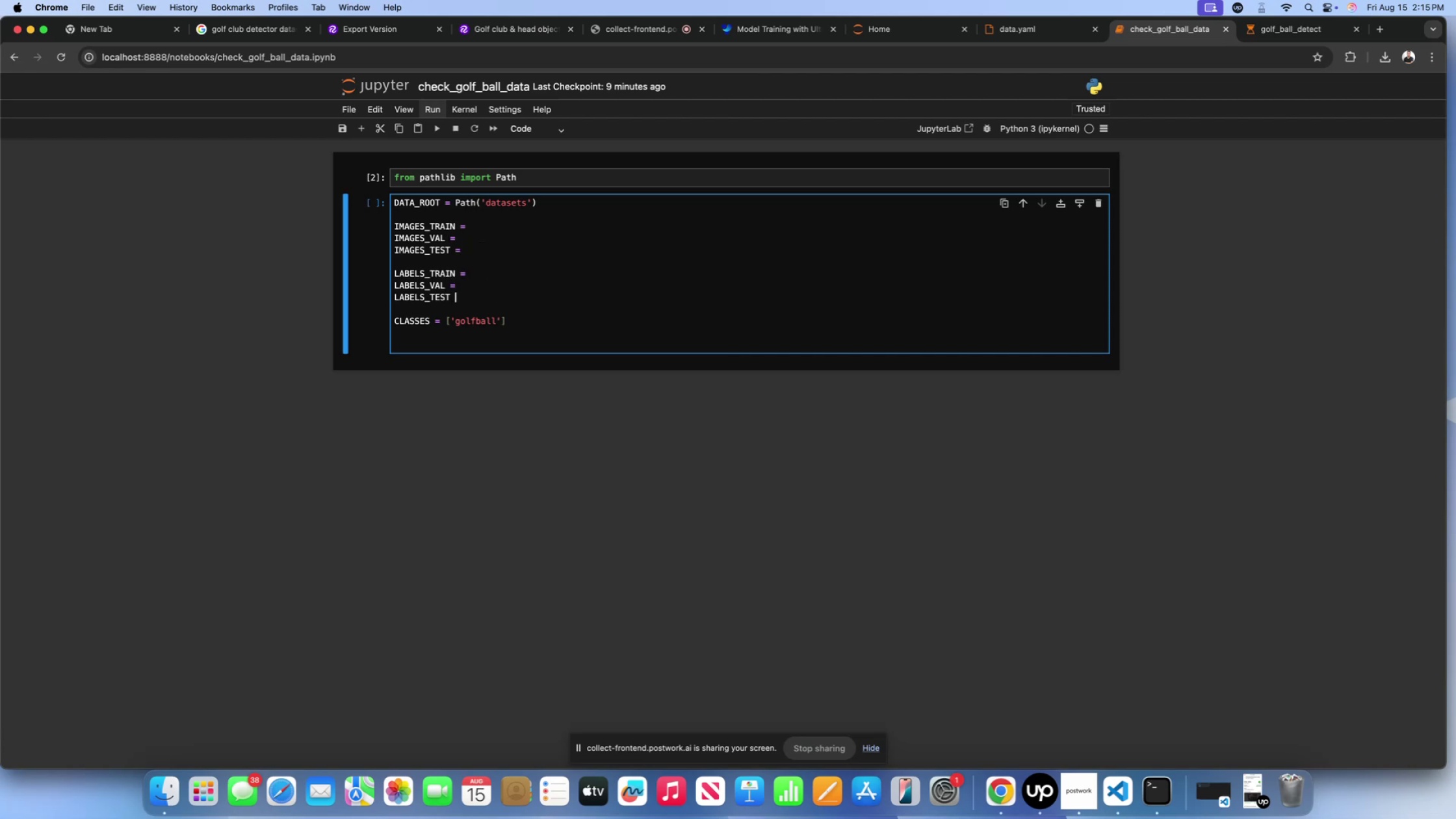 
key(Equal)
 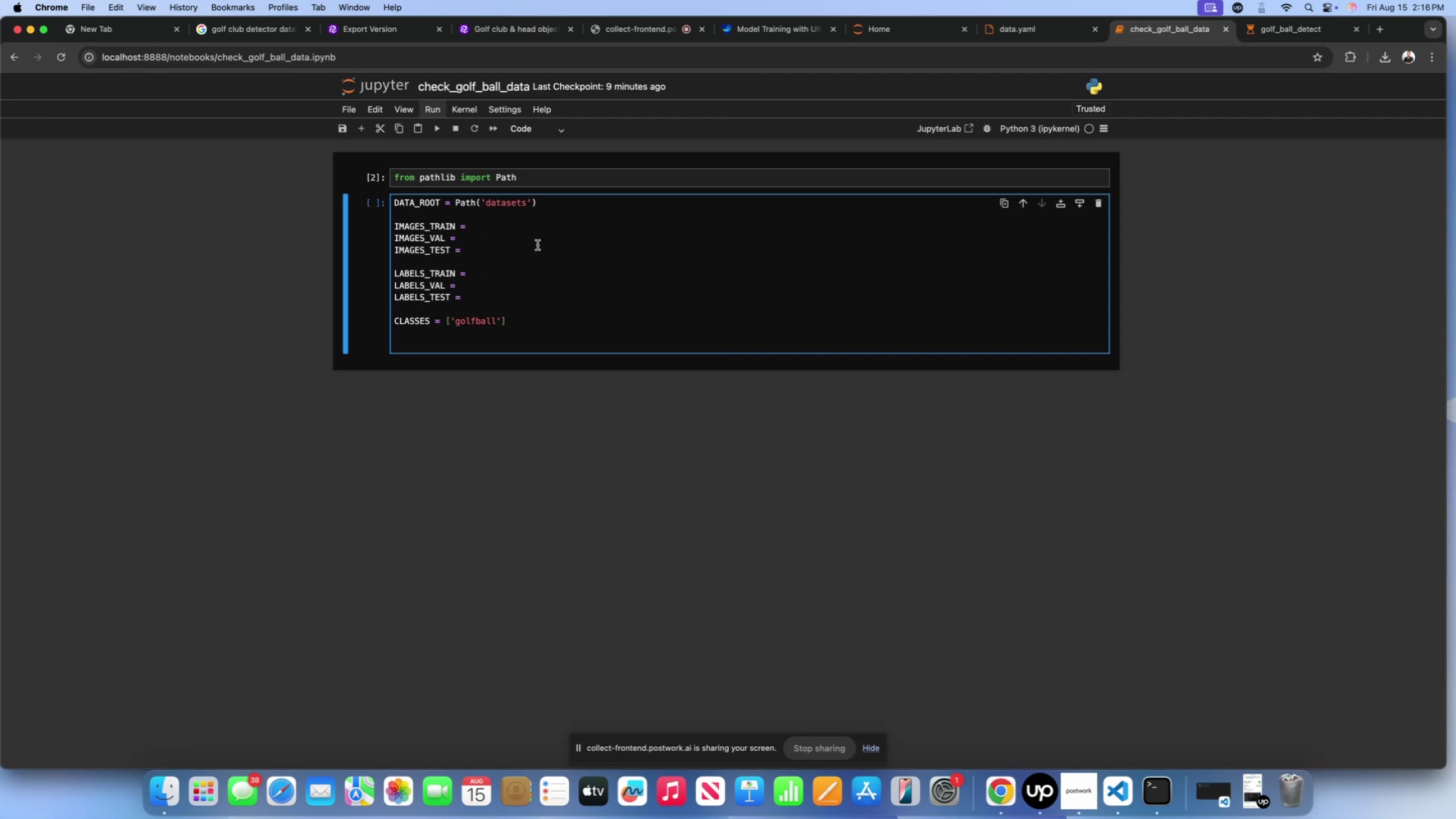 
left_click([517, 228])
 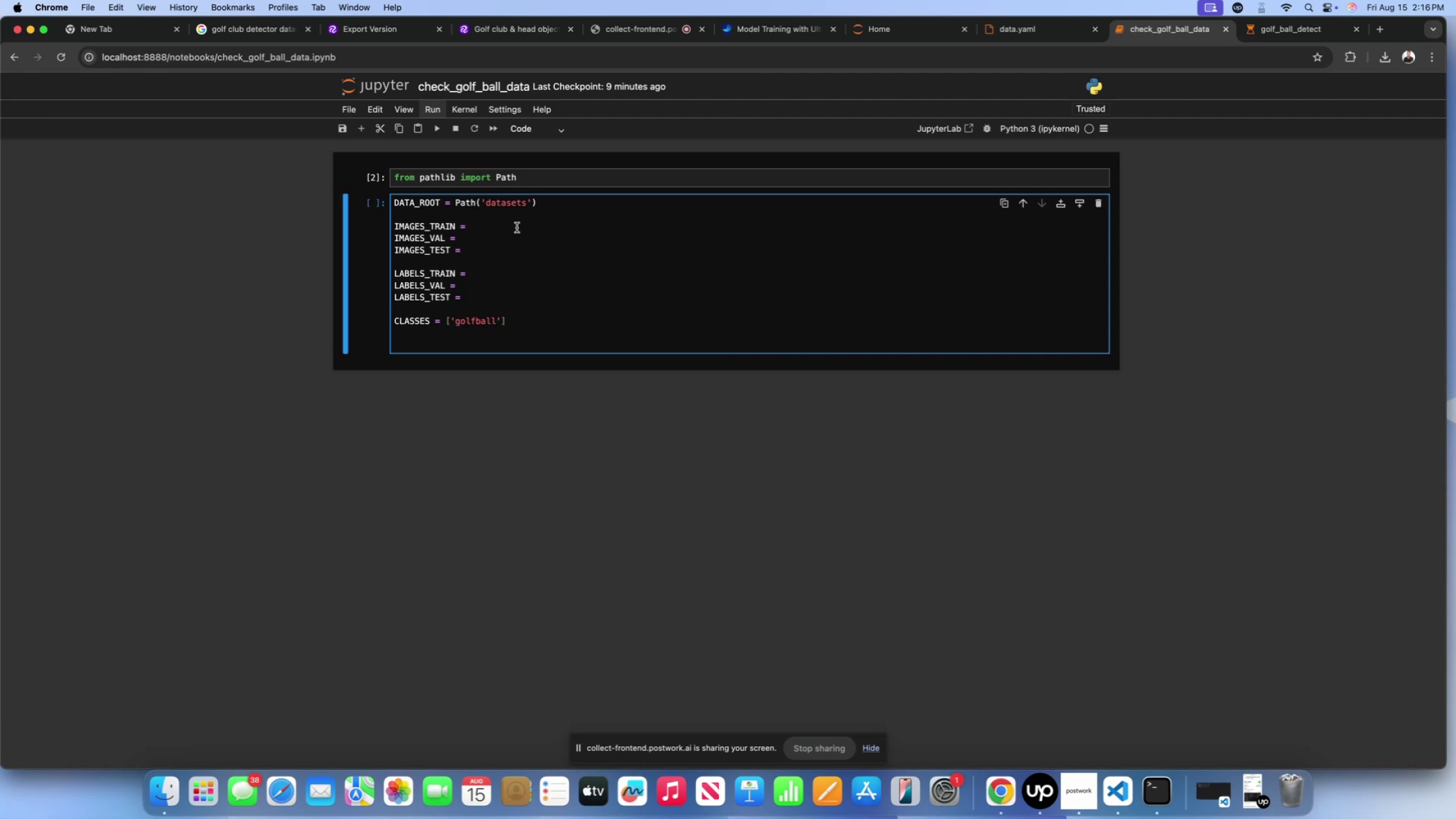 
type( DATA+ROOT)
key(Backspace)
key(Backspace)
key(Backspace)
key(Backspace)
key(Backspace)
type(_)
 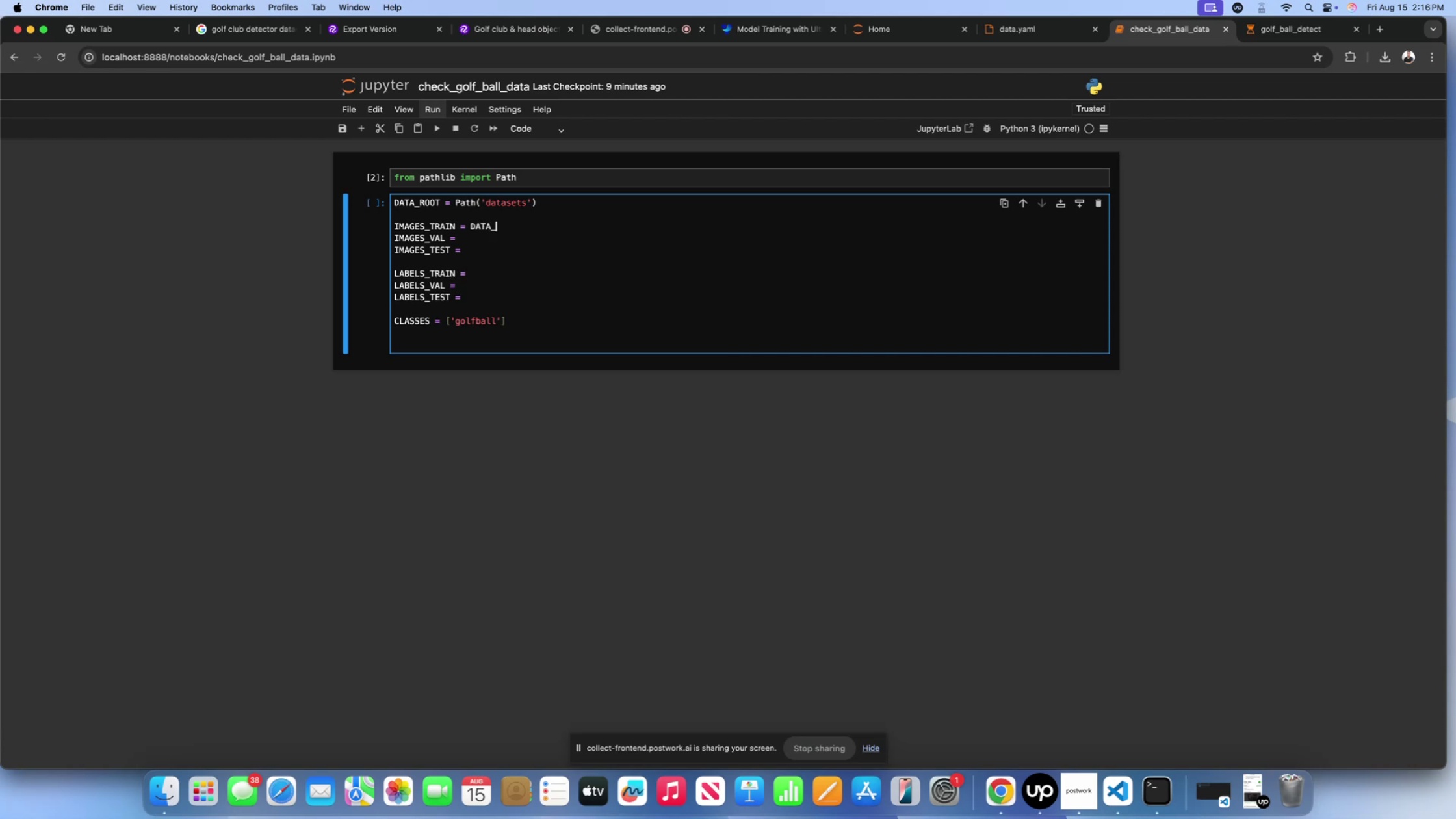 
left_click([1260, 31])
 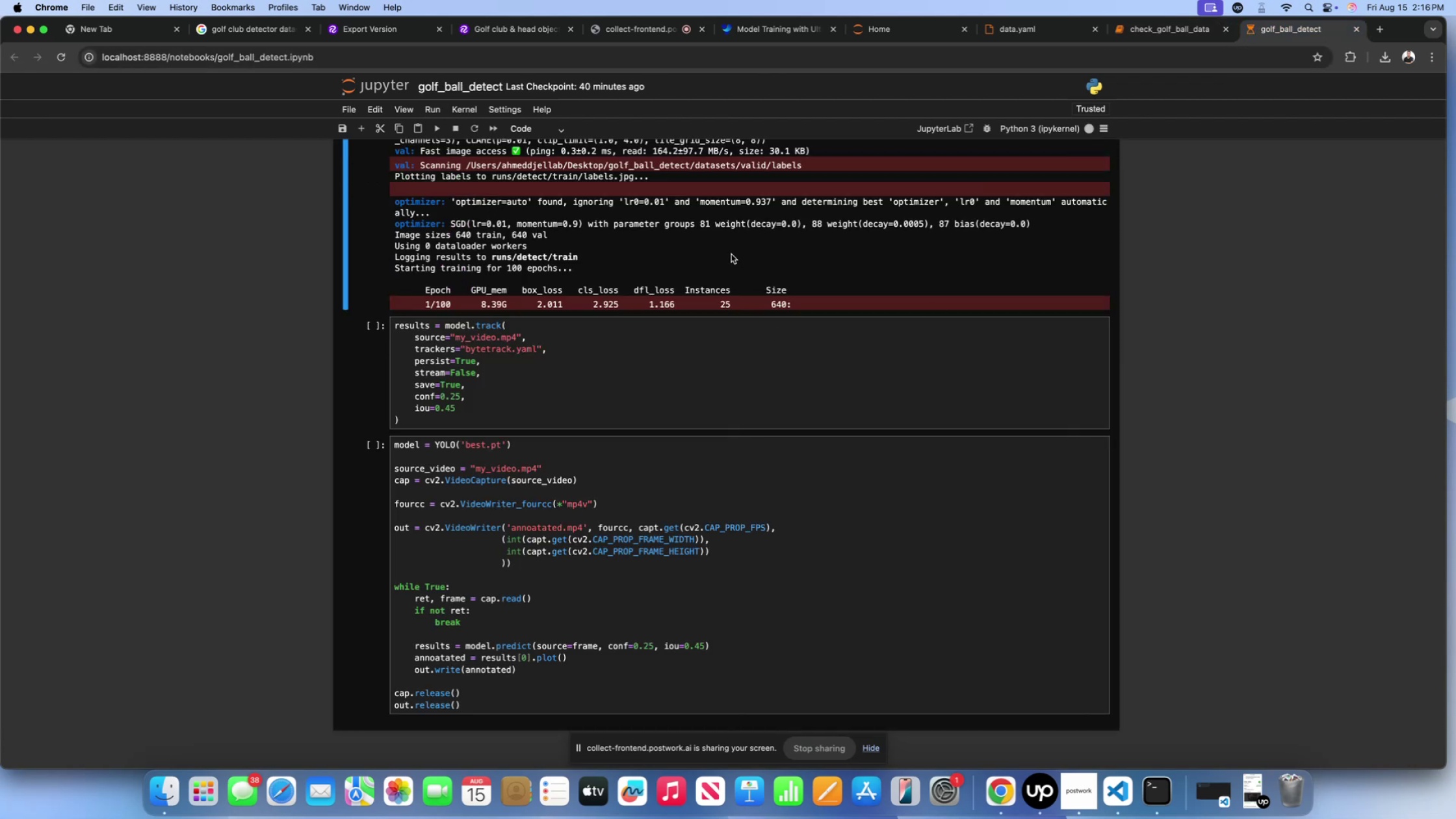 
left_click([729, 252])
 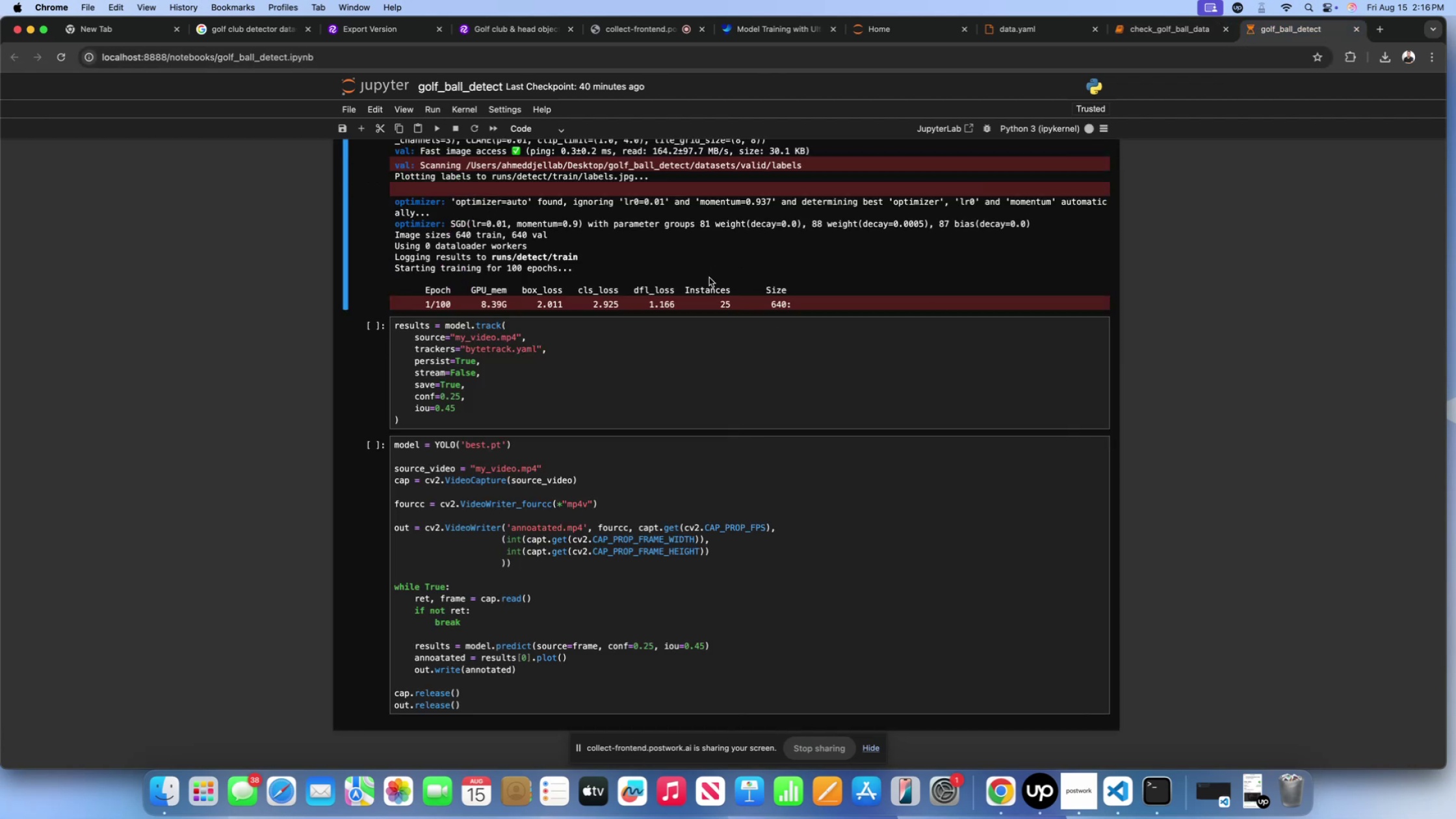 
scroll: coordinate [703, 414], scroll_direction: up, amount: 18.0
 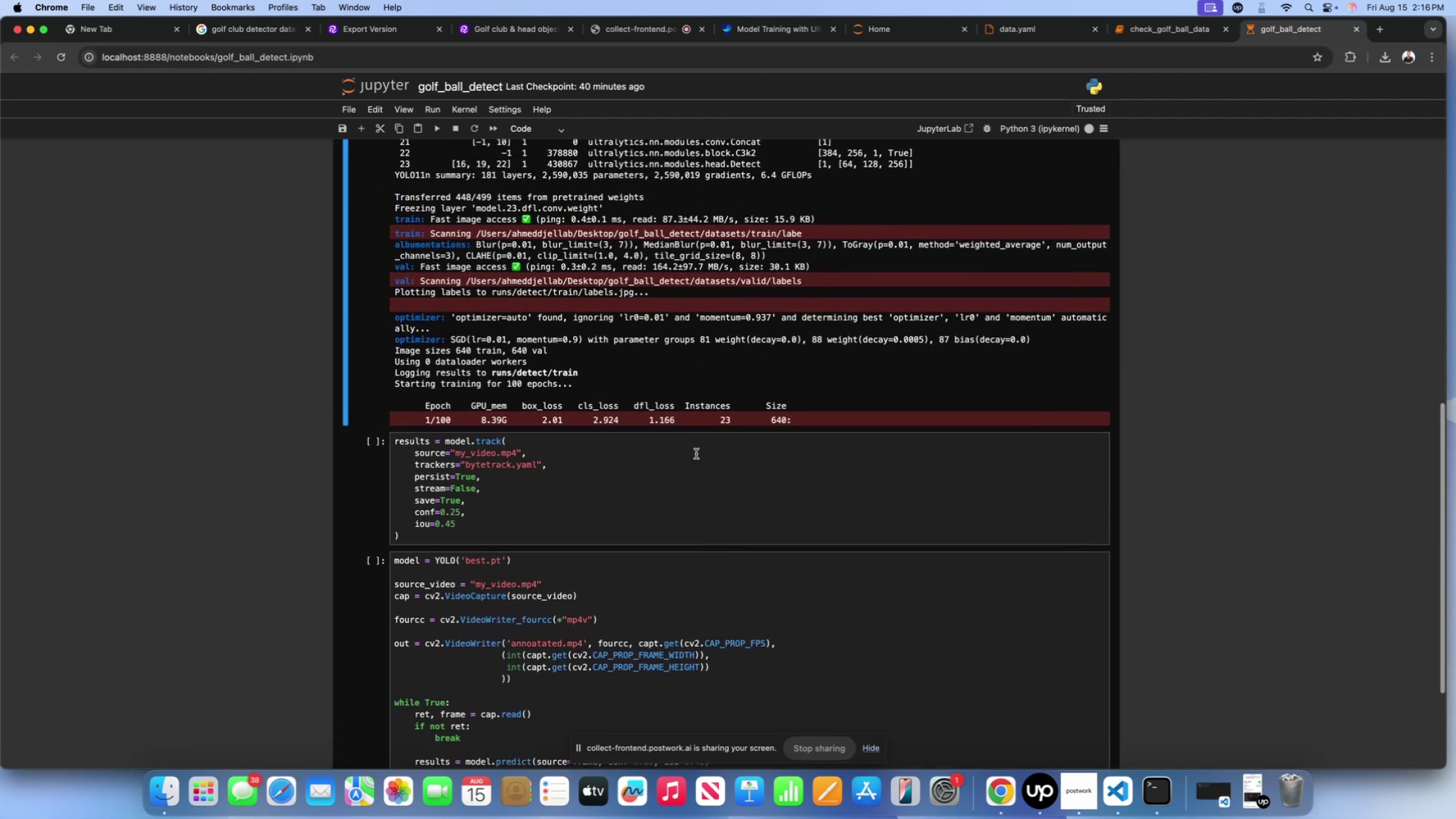 
left_click([696, 454])
 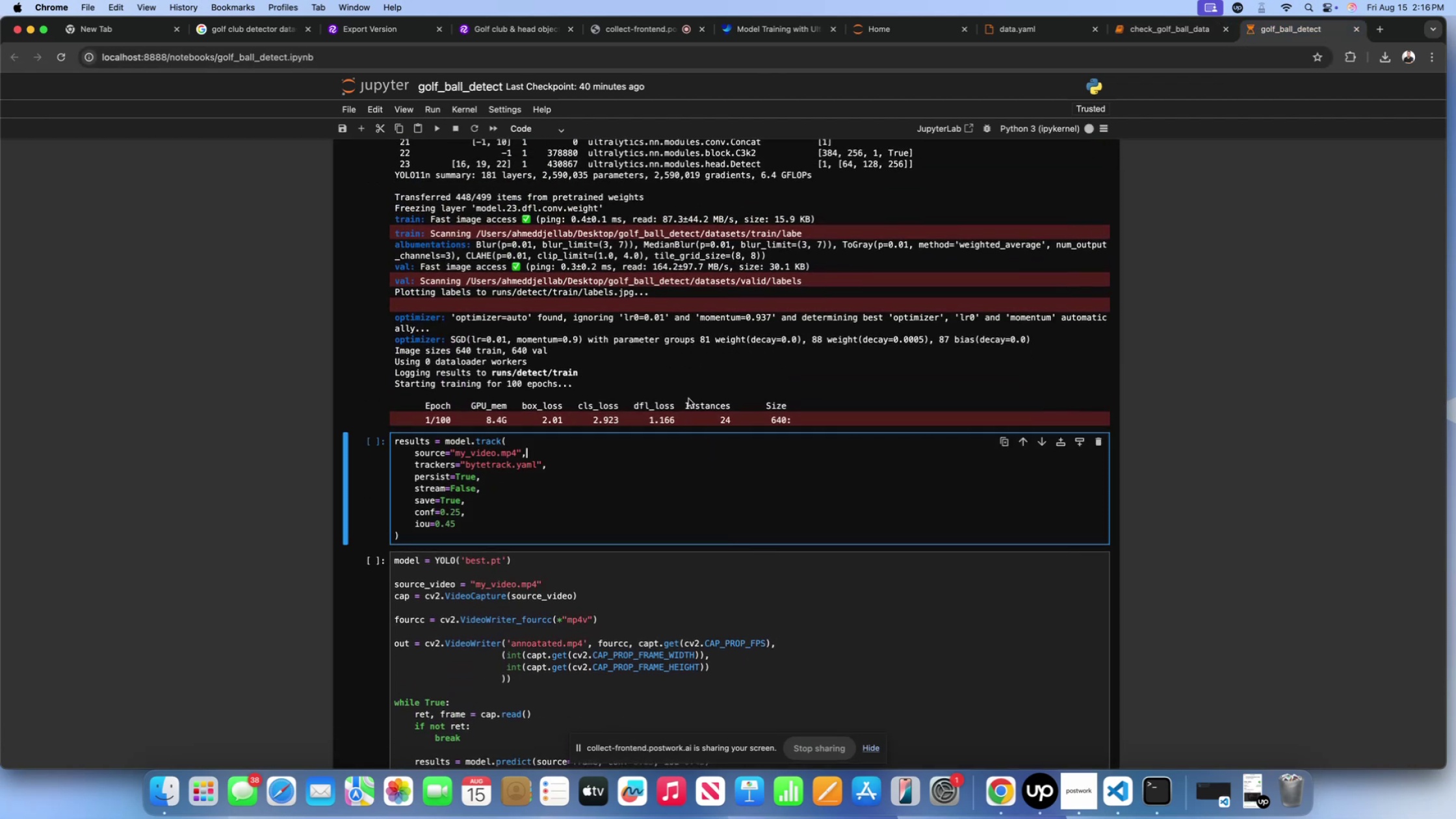 
left_click([688, 398])
 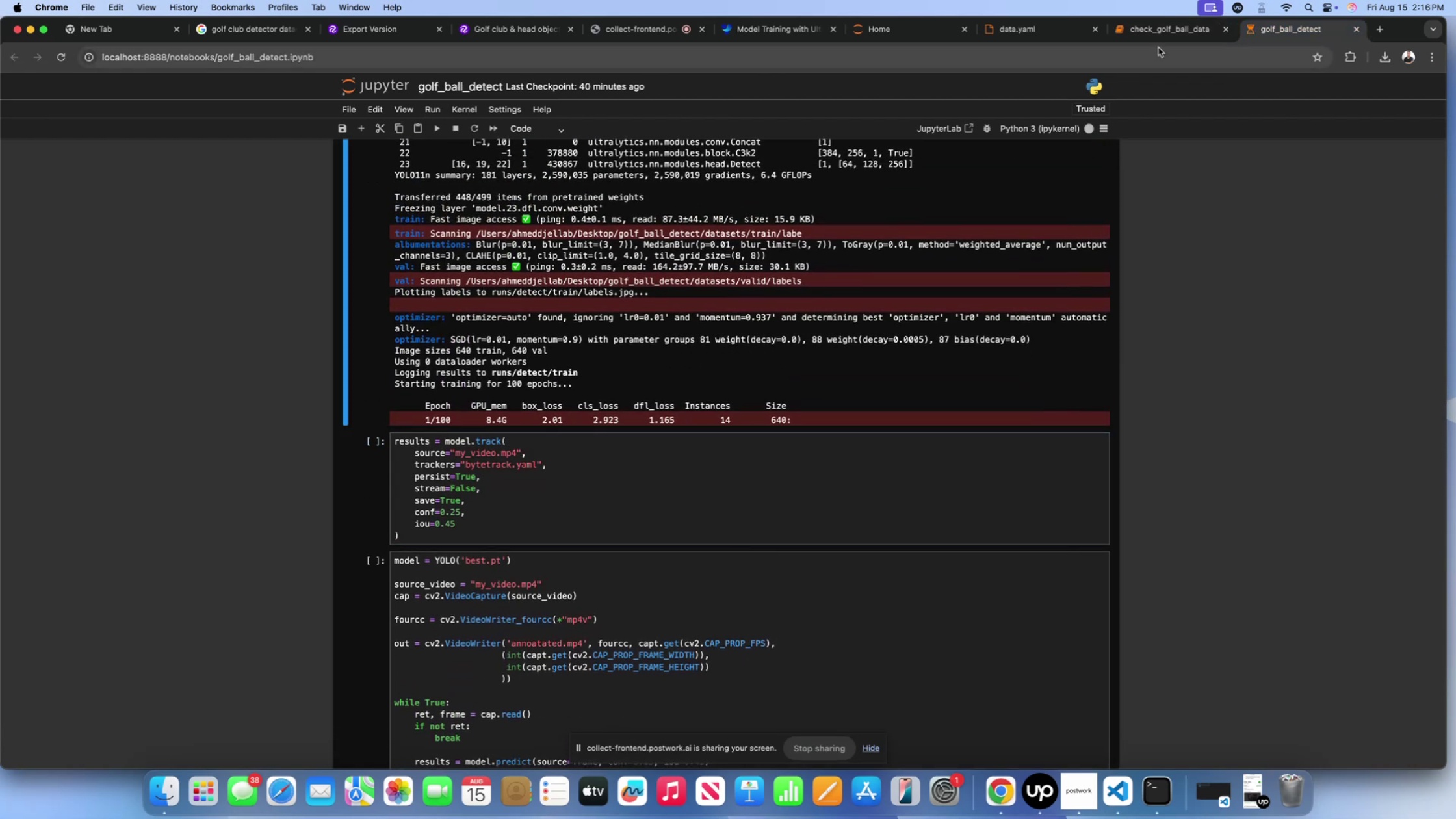 
left_click([1162, 32])
 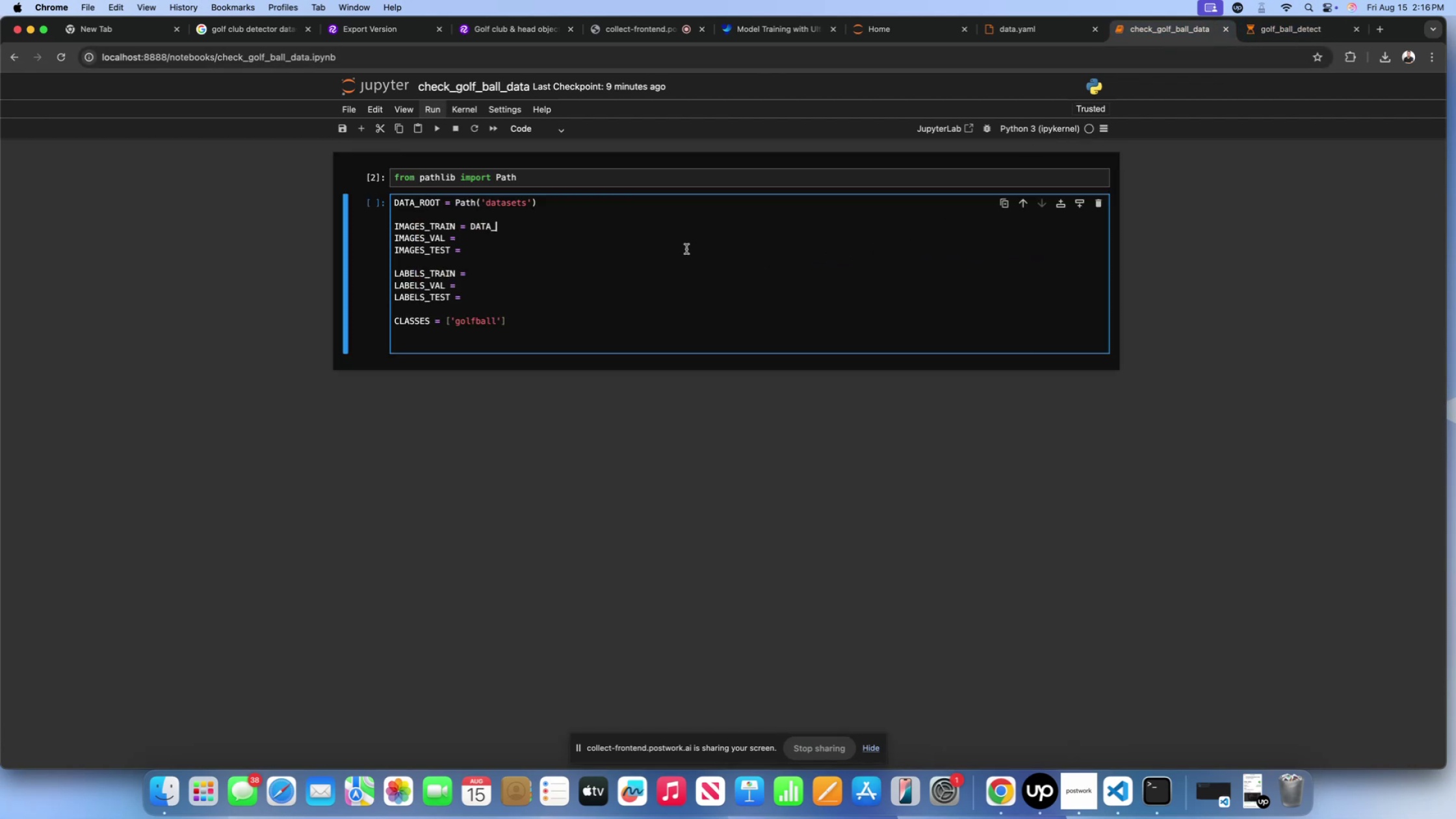 
type(ROOT/)
 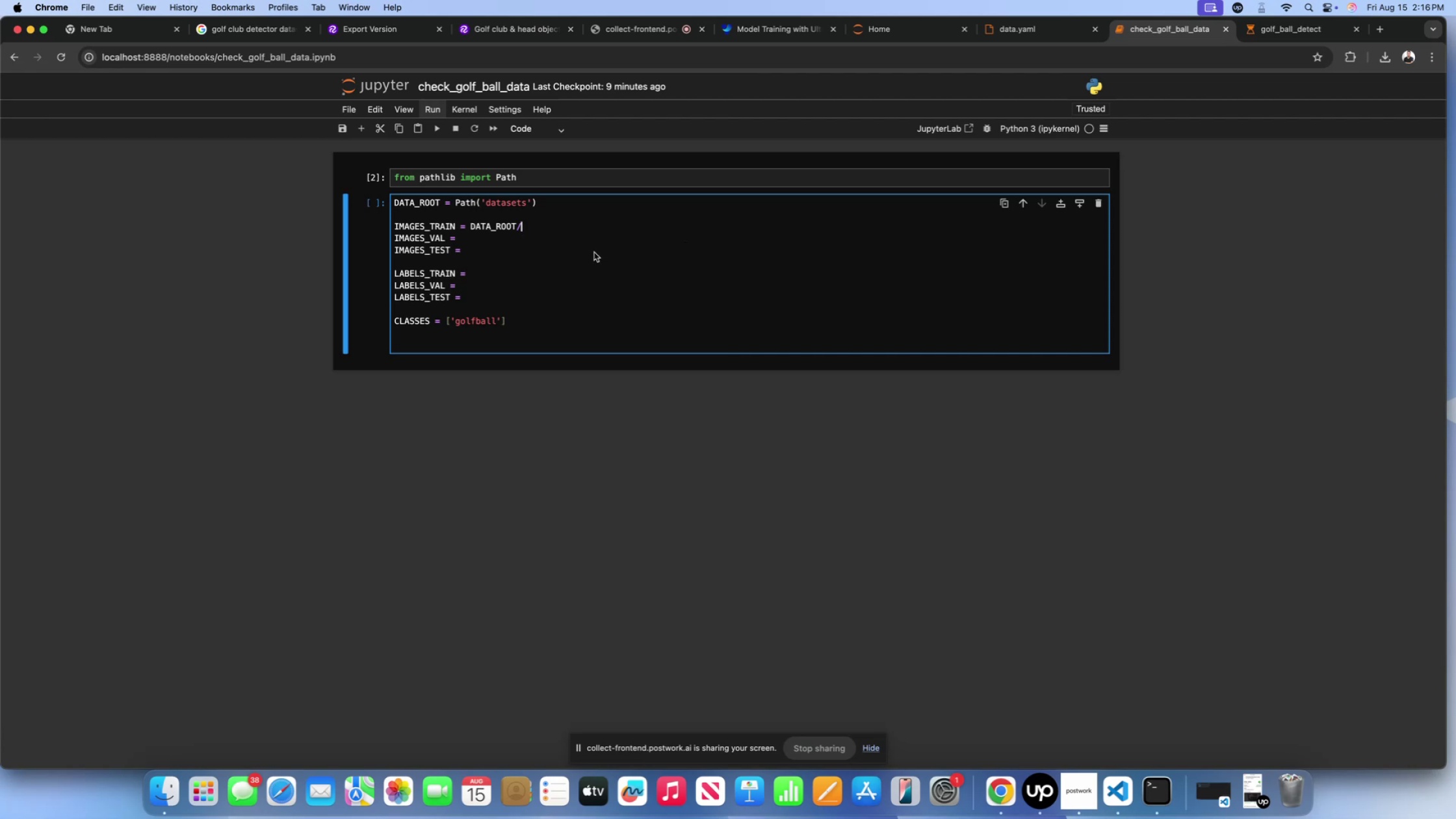 
key(Slash)
 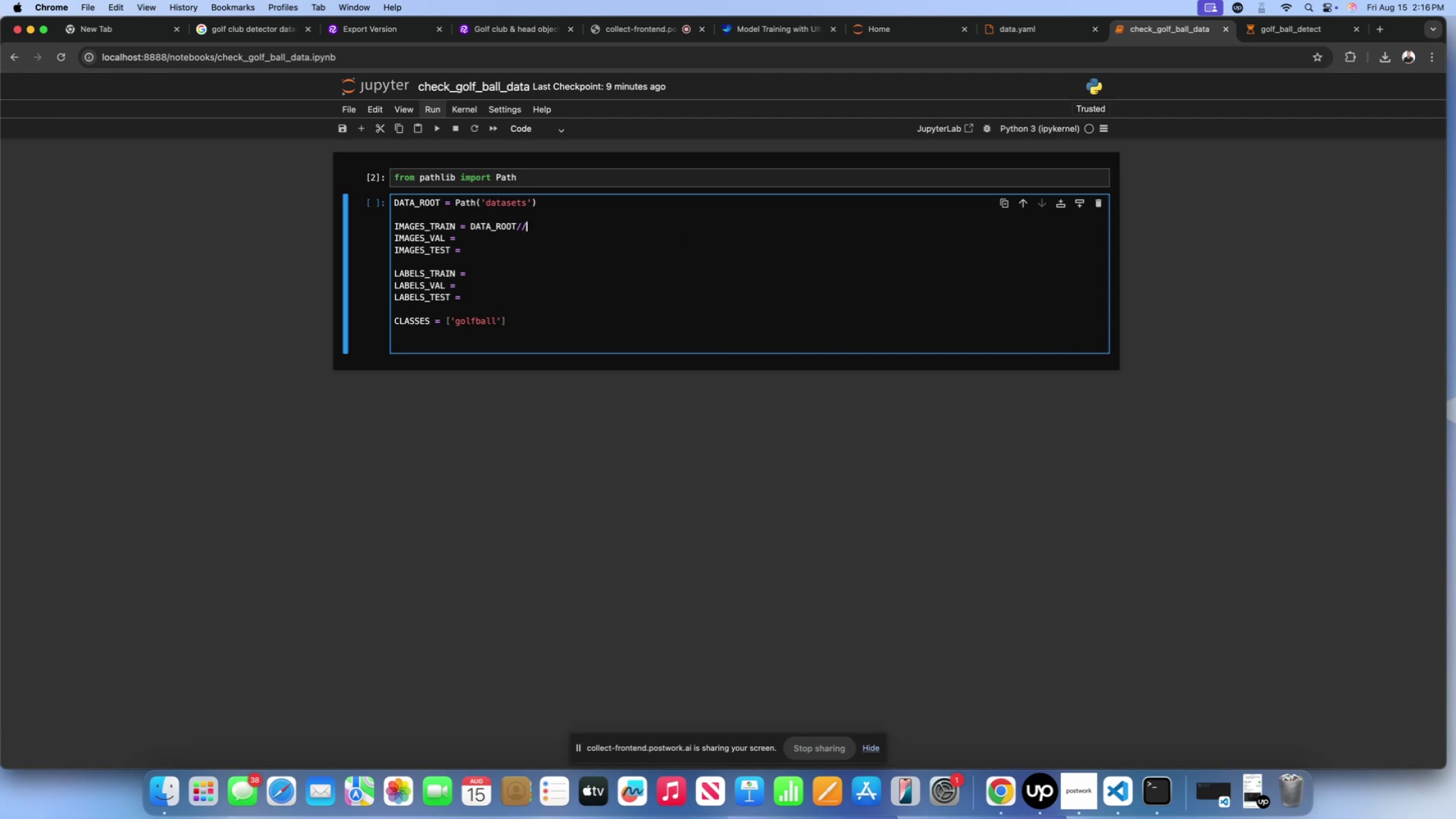 
key(Slash)
 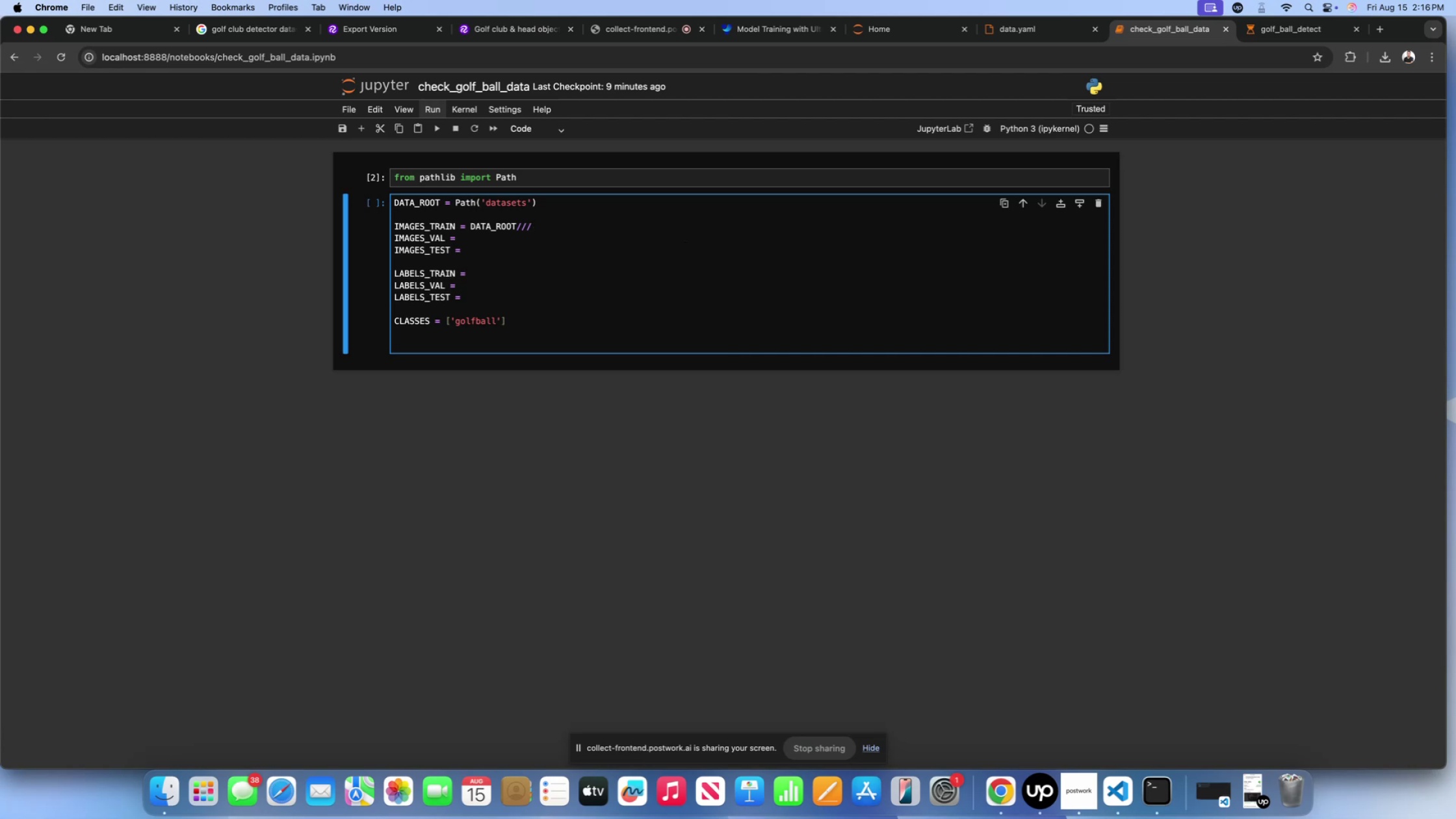 
key(Backspace)
 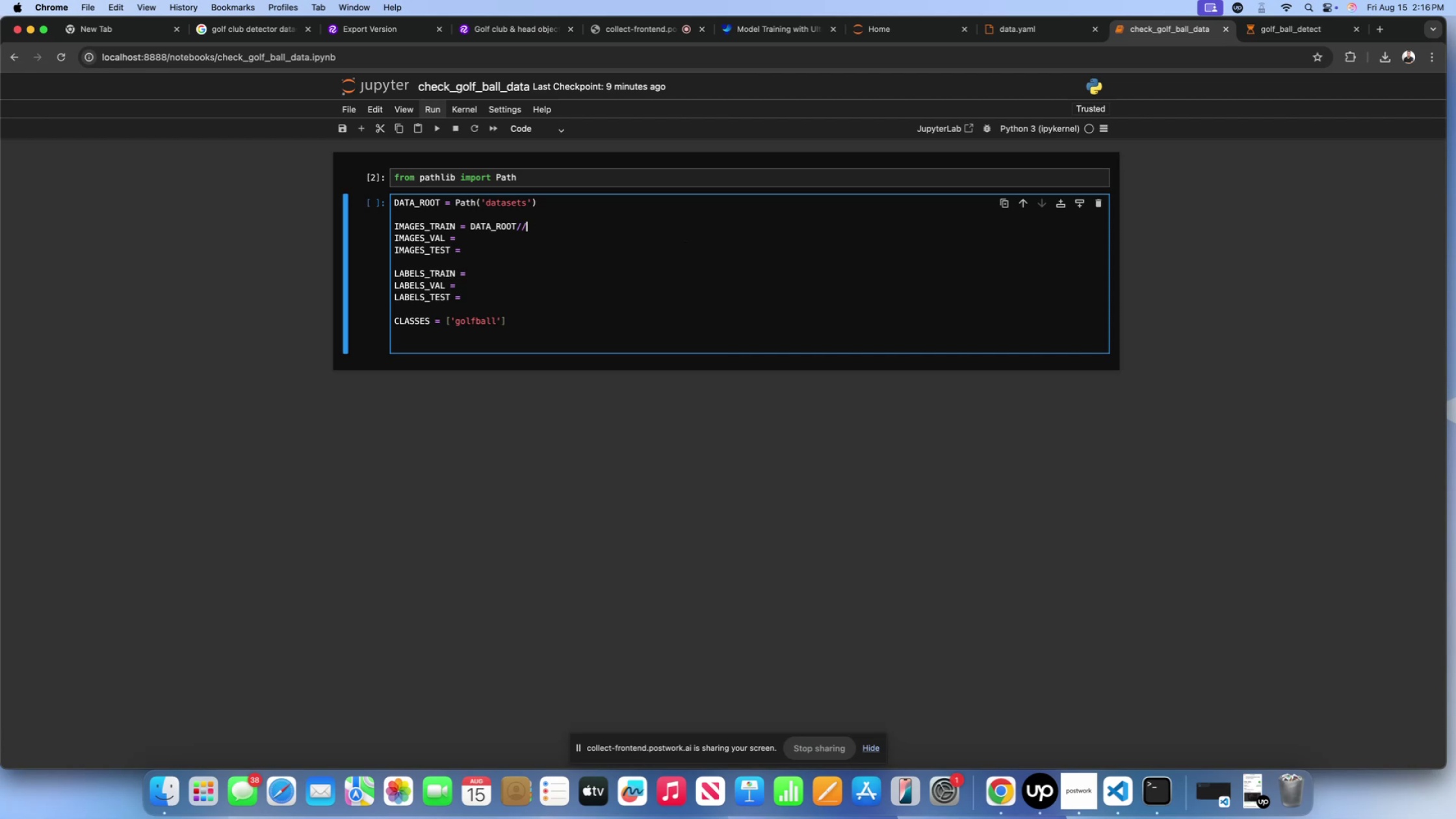 
key(Backspace)
 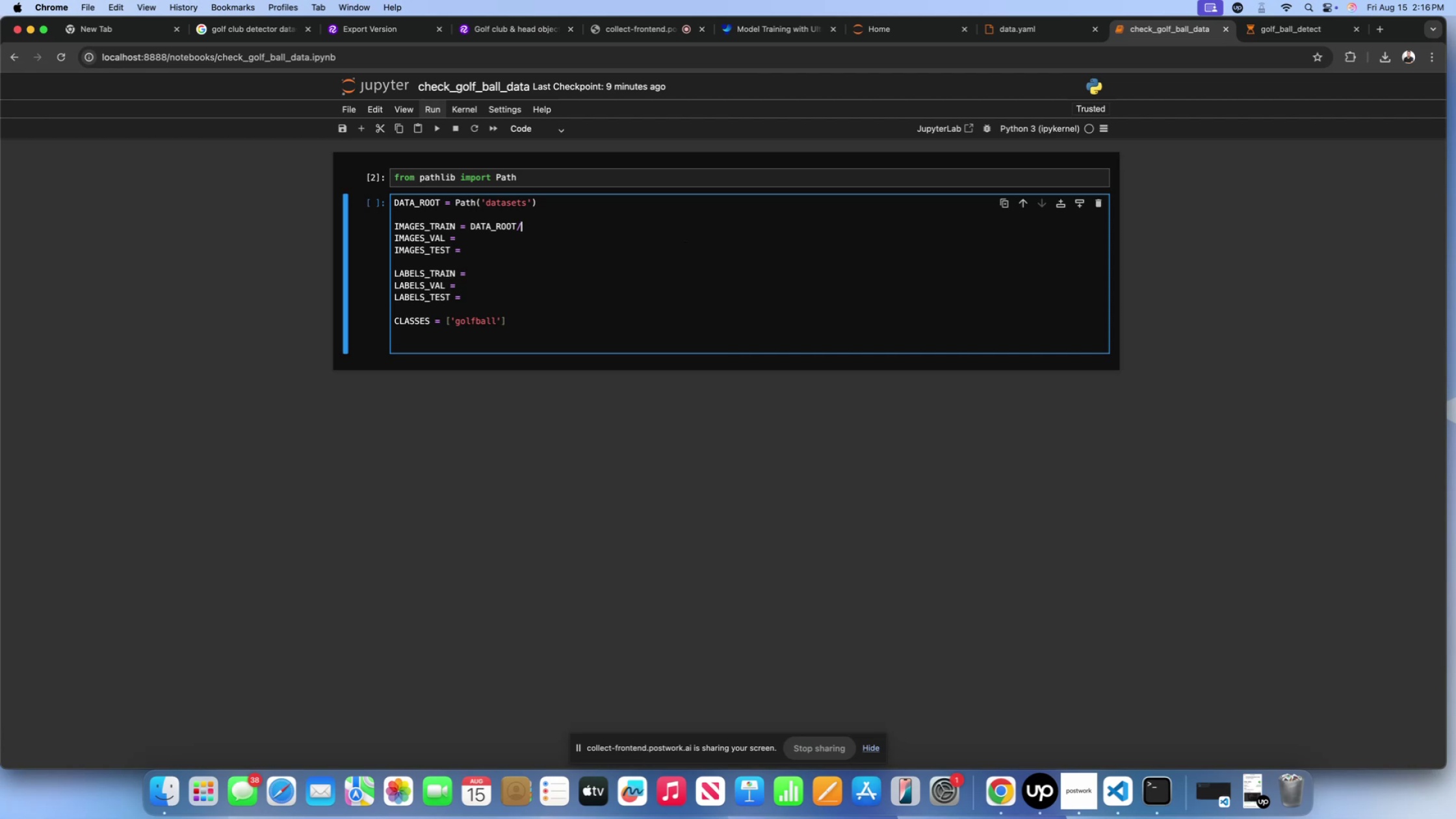 
key(Shift+Quote)
 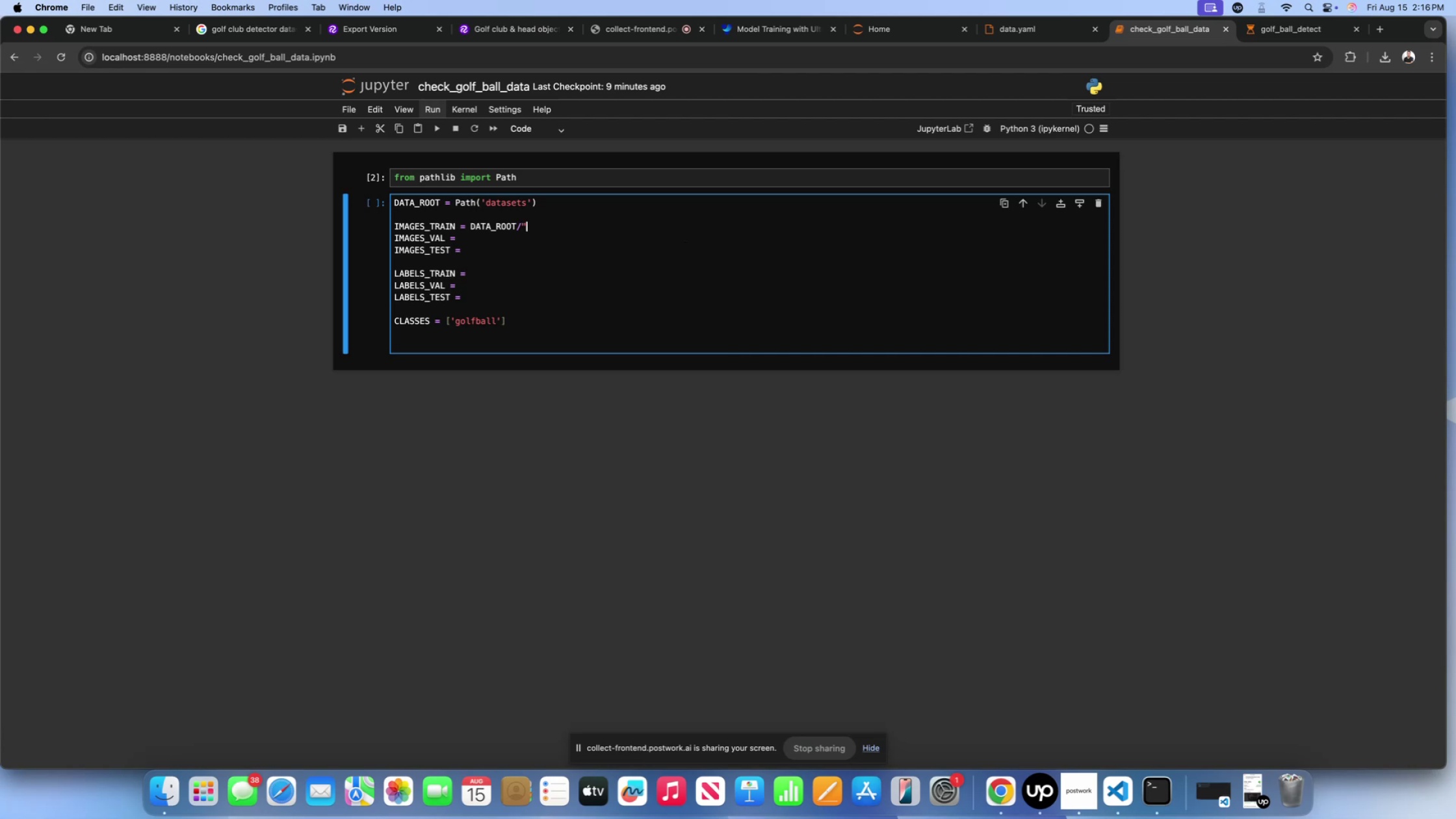 
key(Shift+ShiftLeft)
 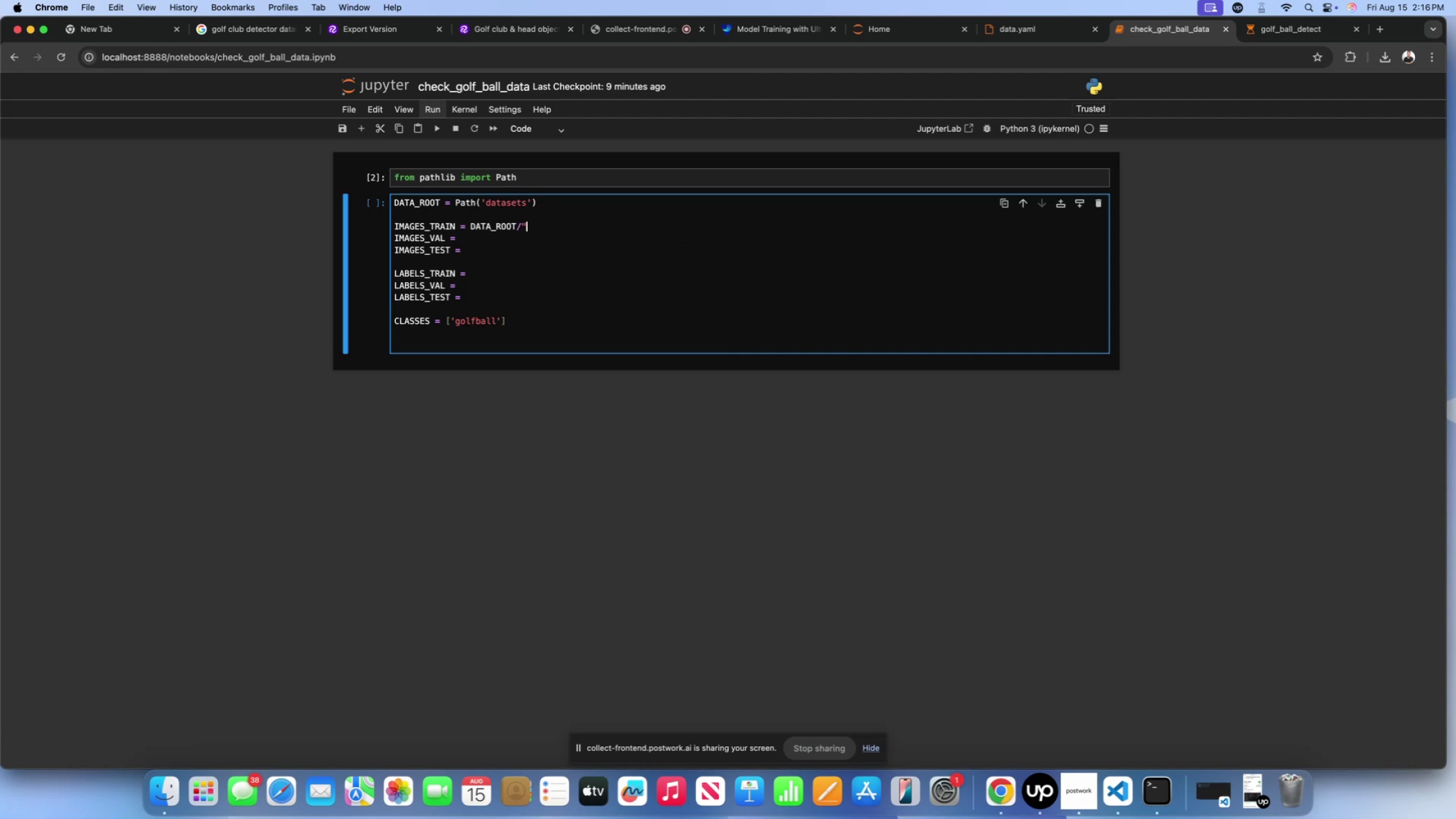 
key(Shift+Quote)
 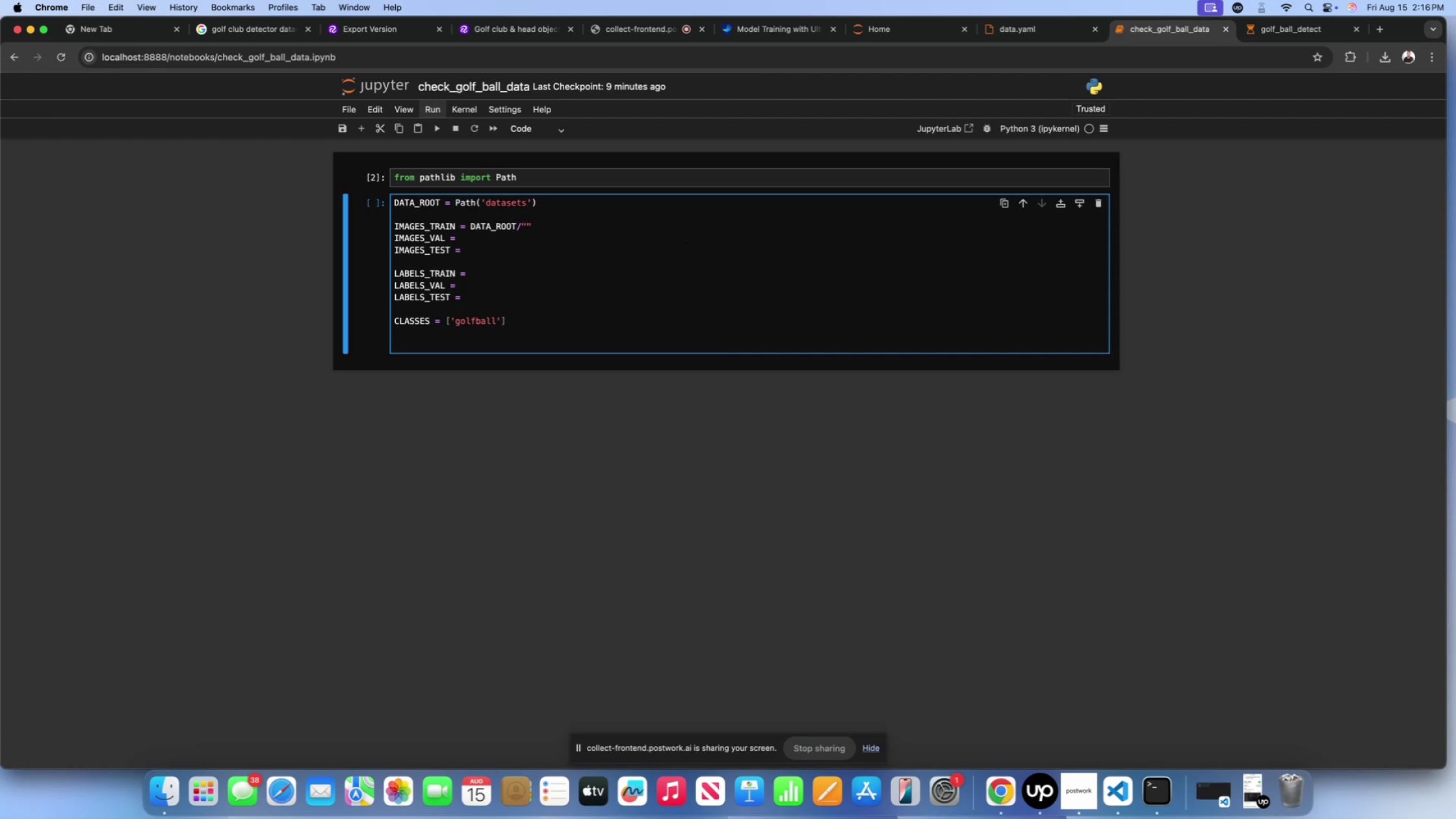 
key(Backspace)
 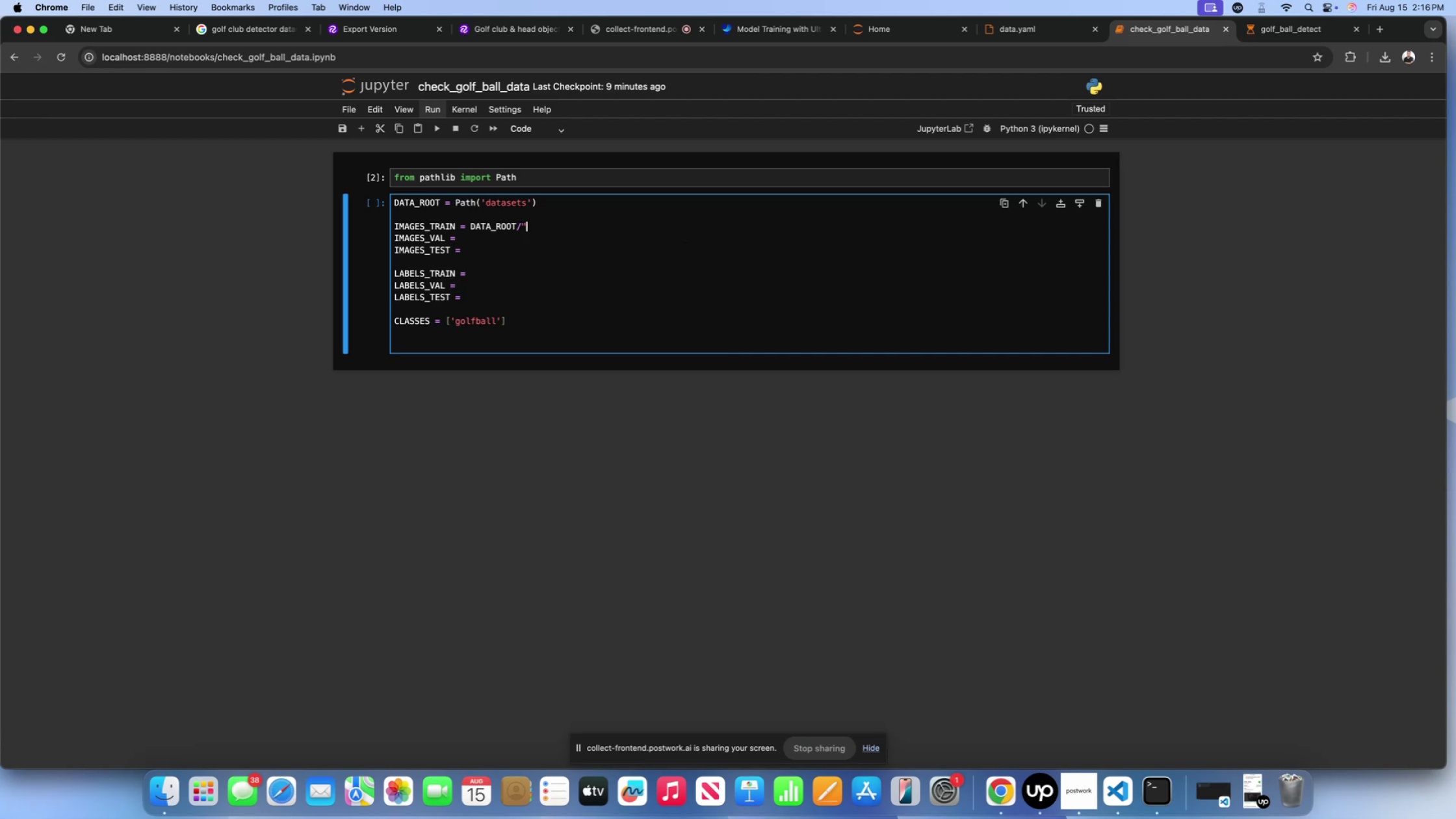 
key(Backspace)
 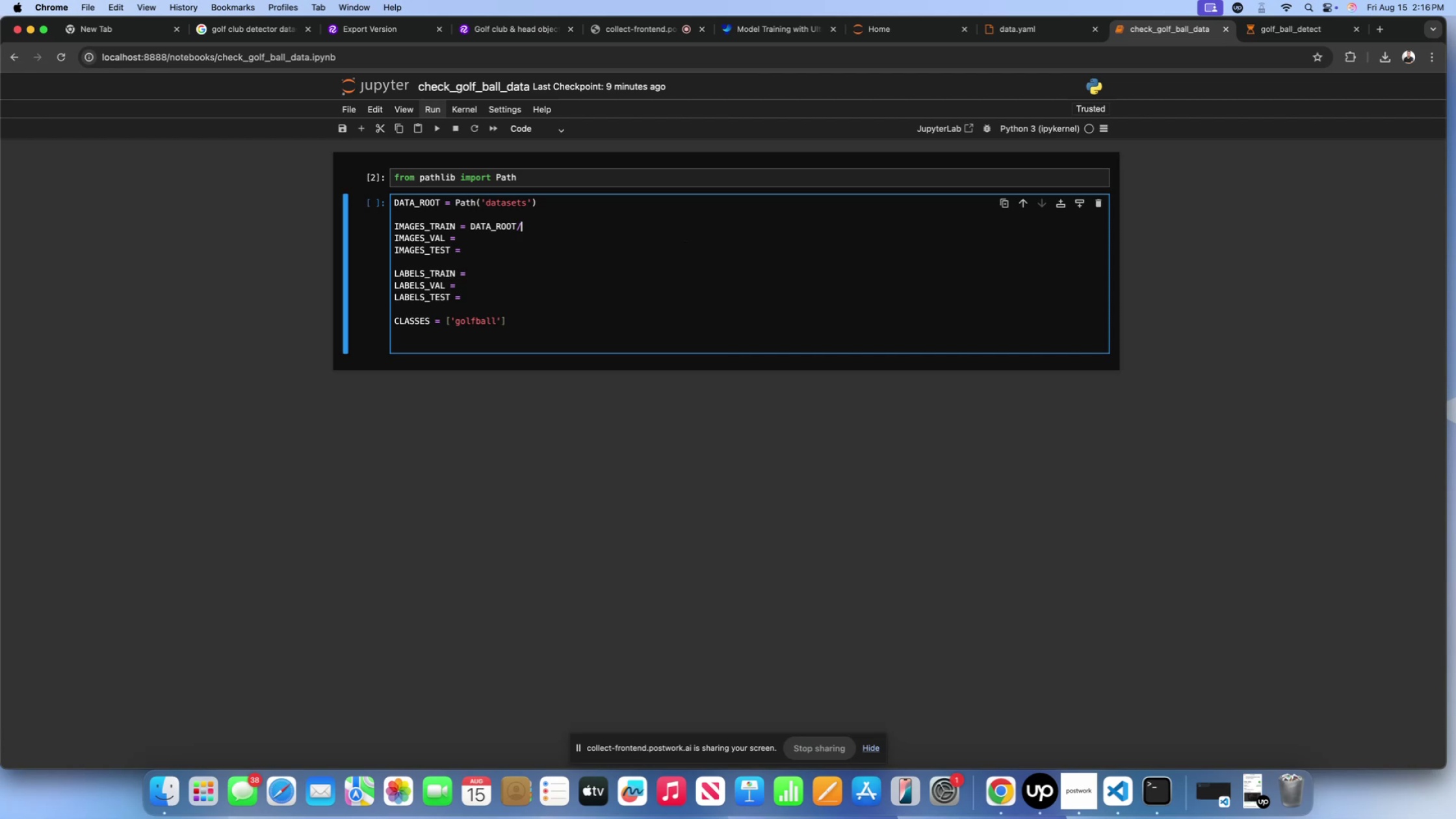 
key(Quote)
 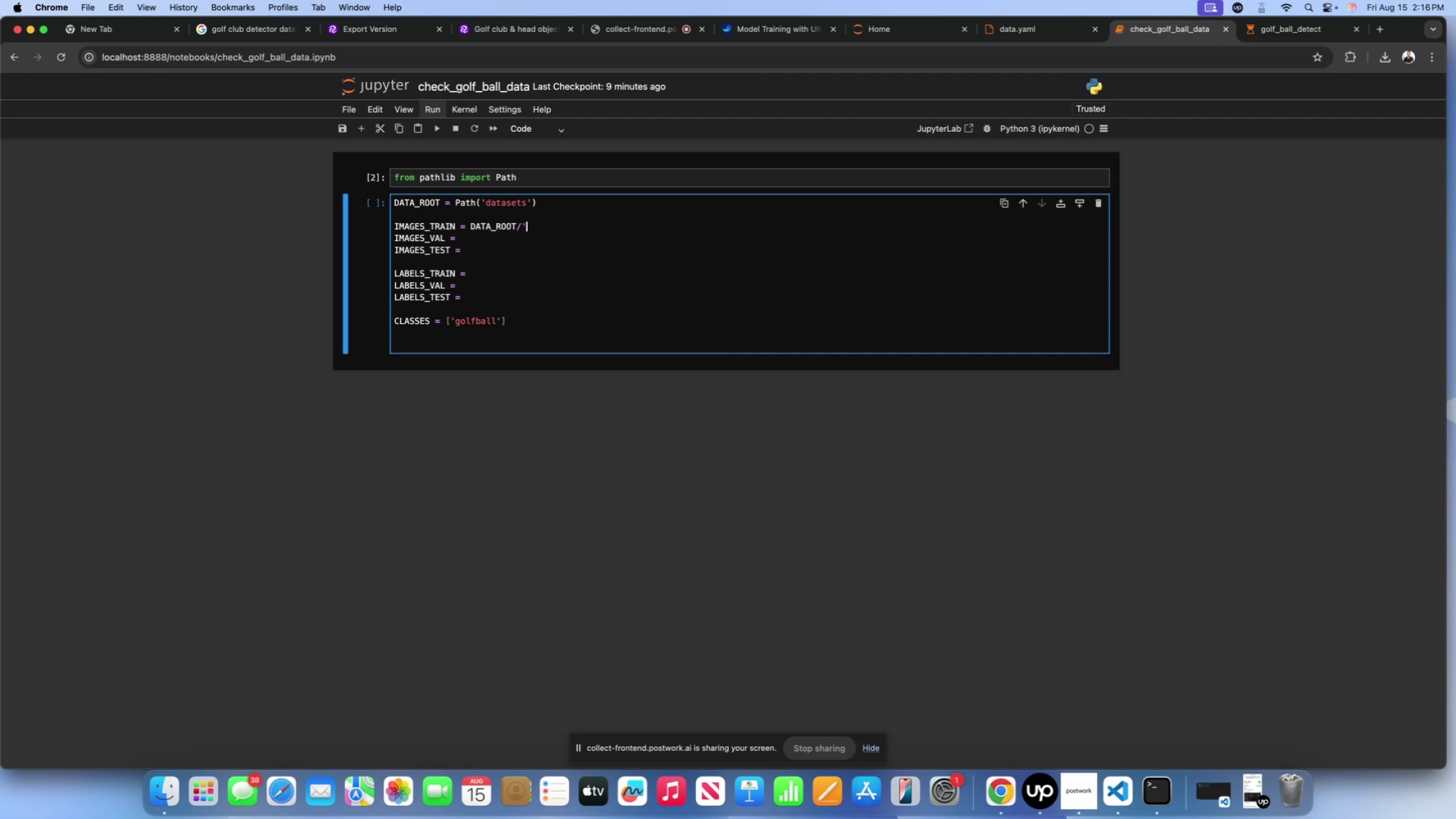 
key(Quote)
 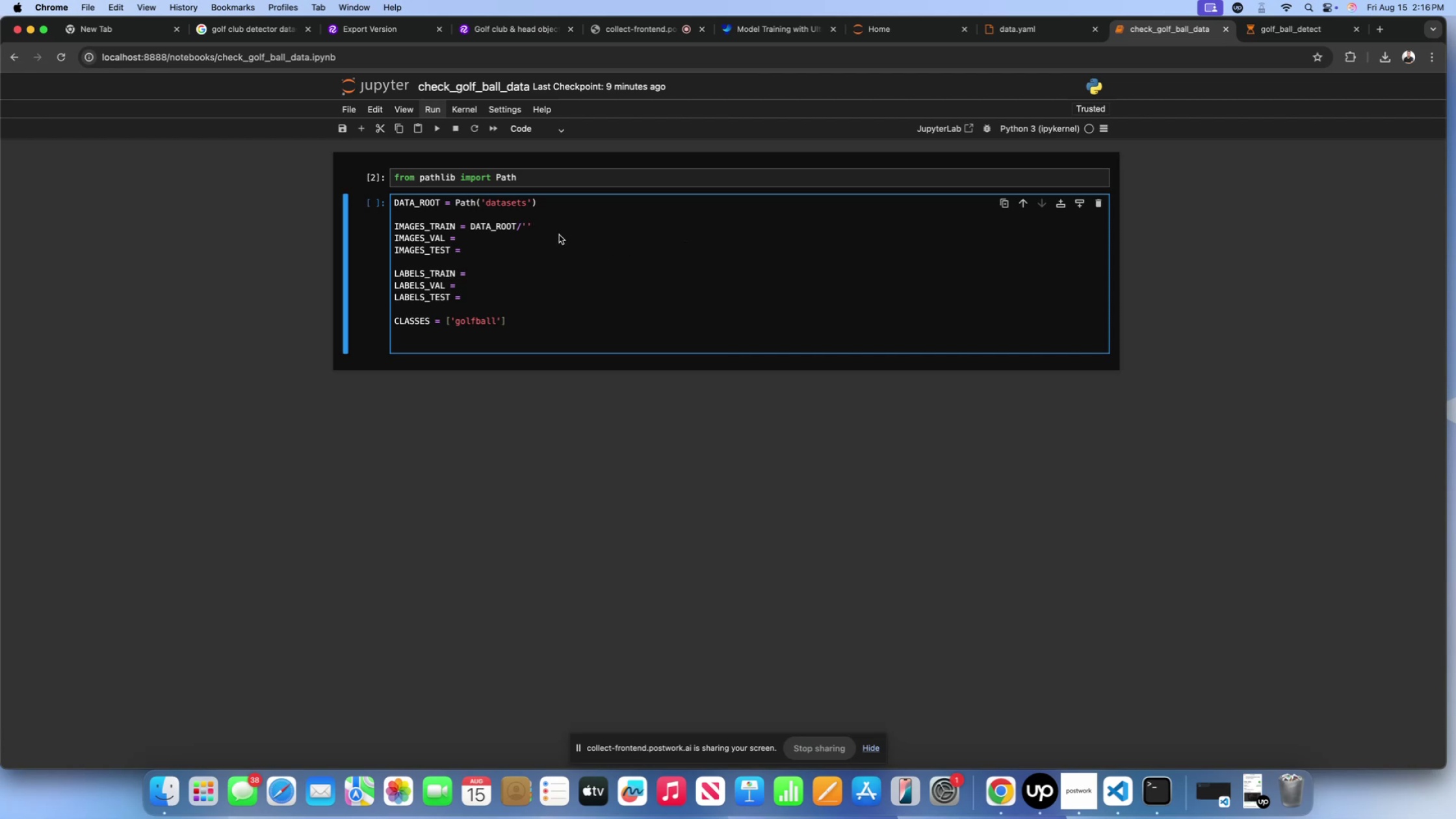 
left_click_drag(start_coordinate=[541, 226], to_coordinate=[468, 228])
 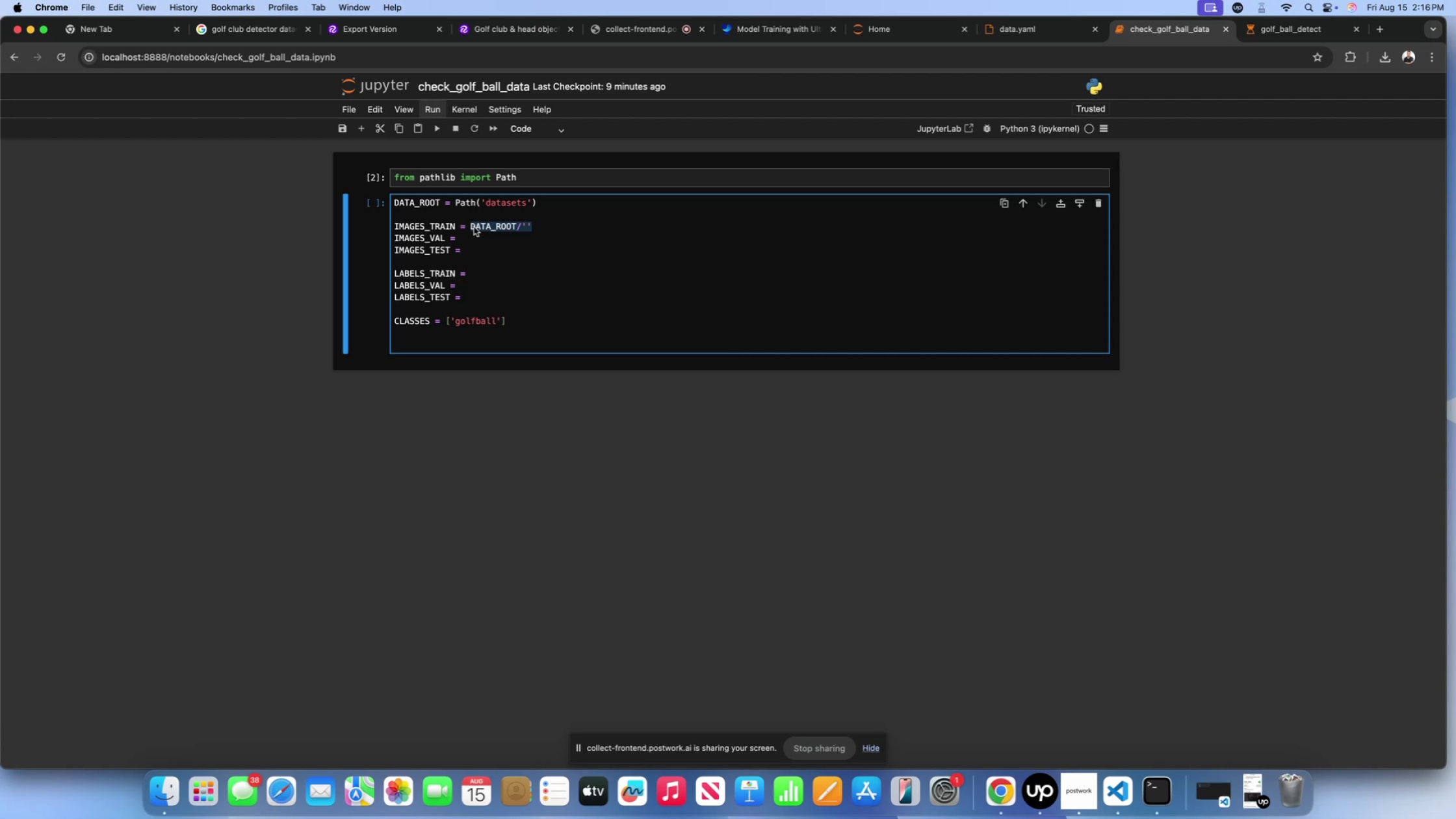 
key(Meta+CommandLeft)
 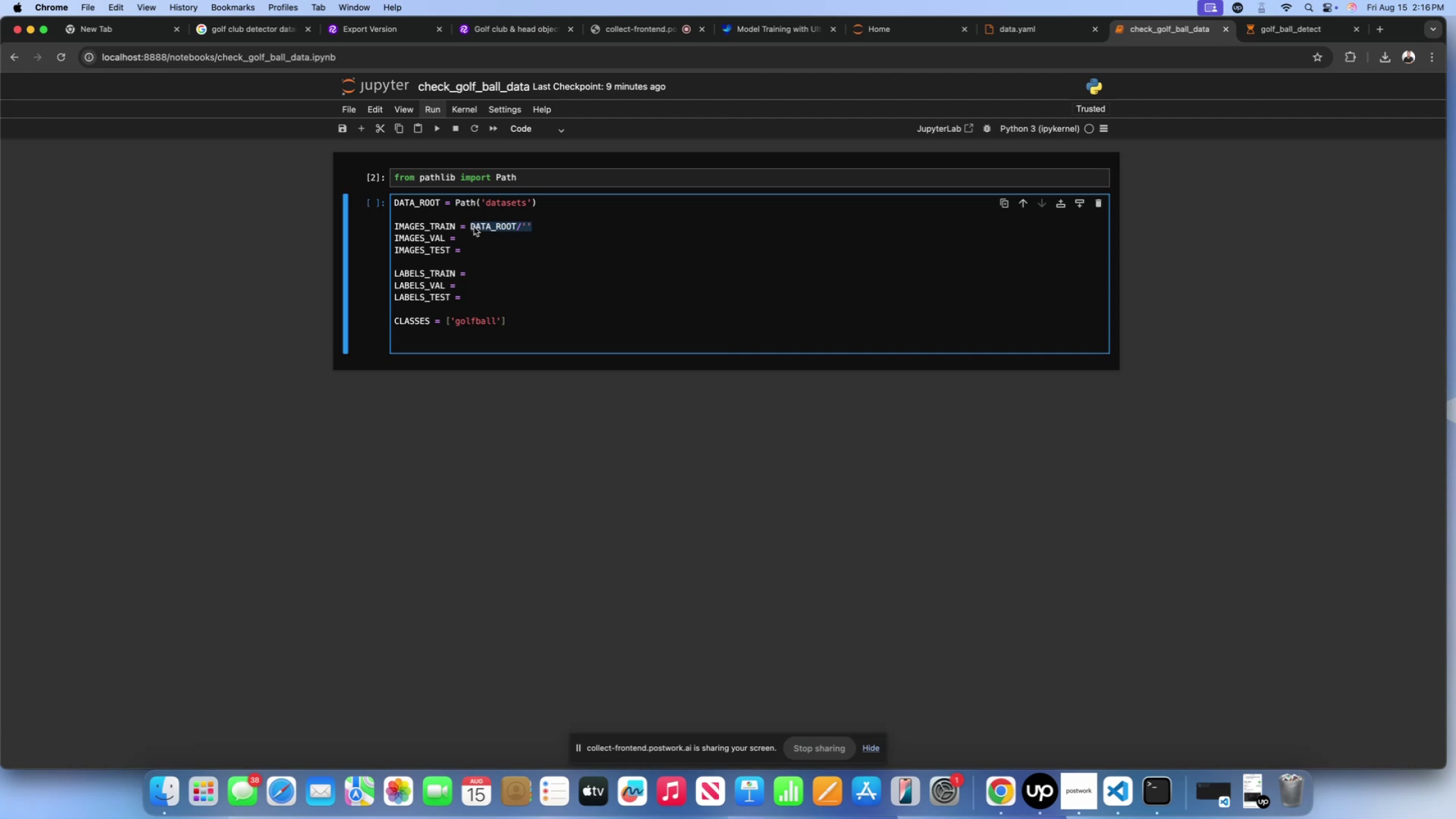 
key(Meta+C)
 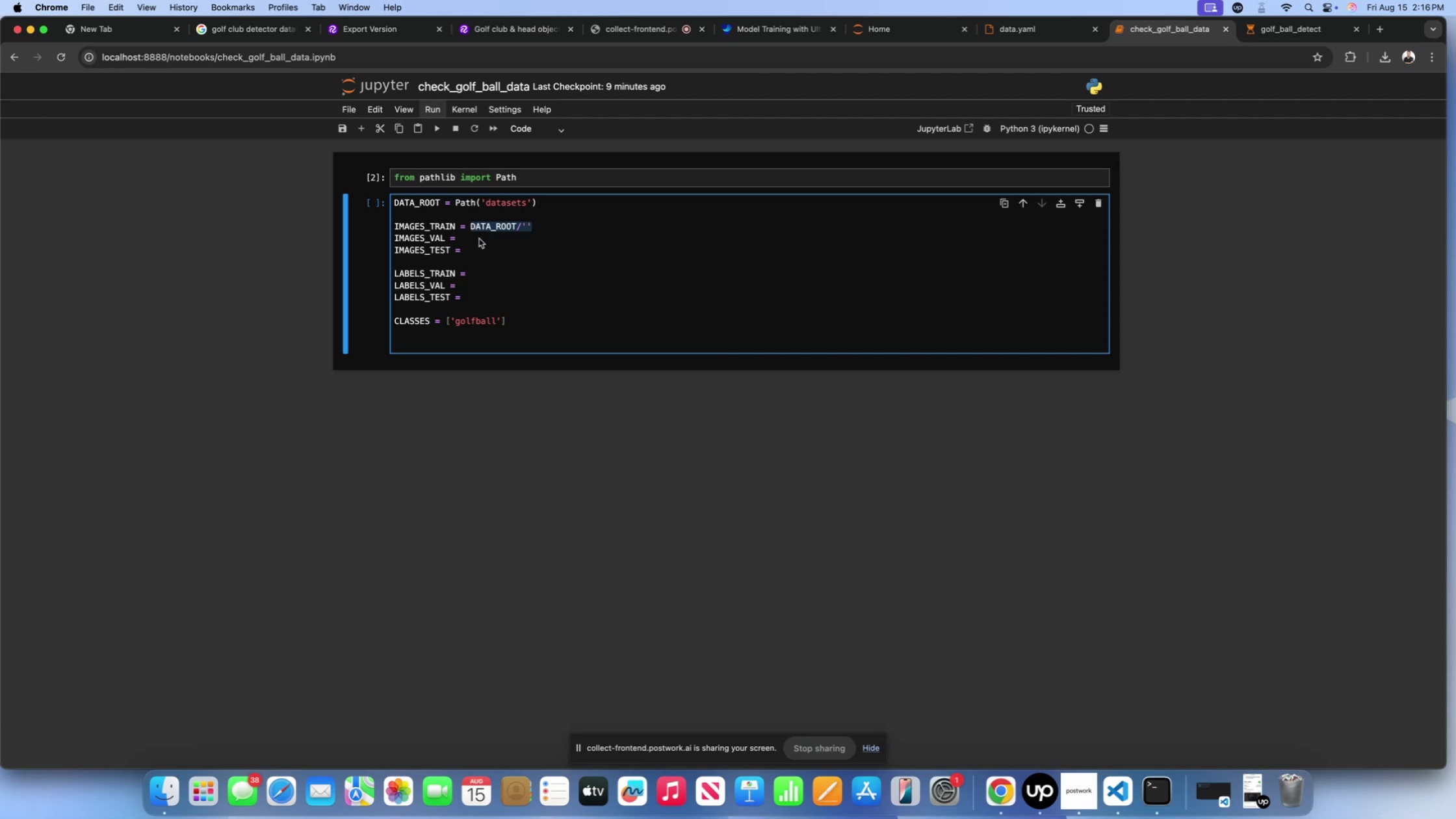 
left_click([479, 239])
 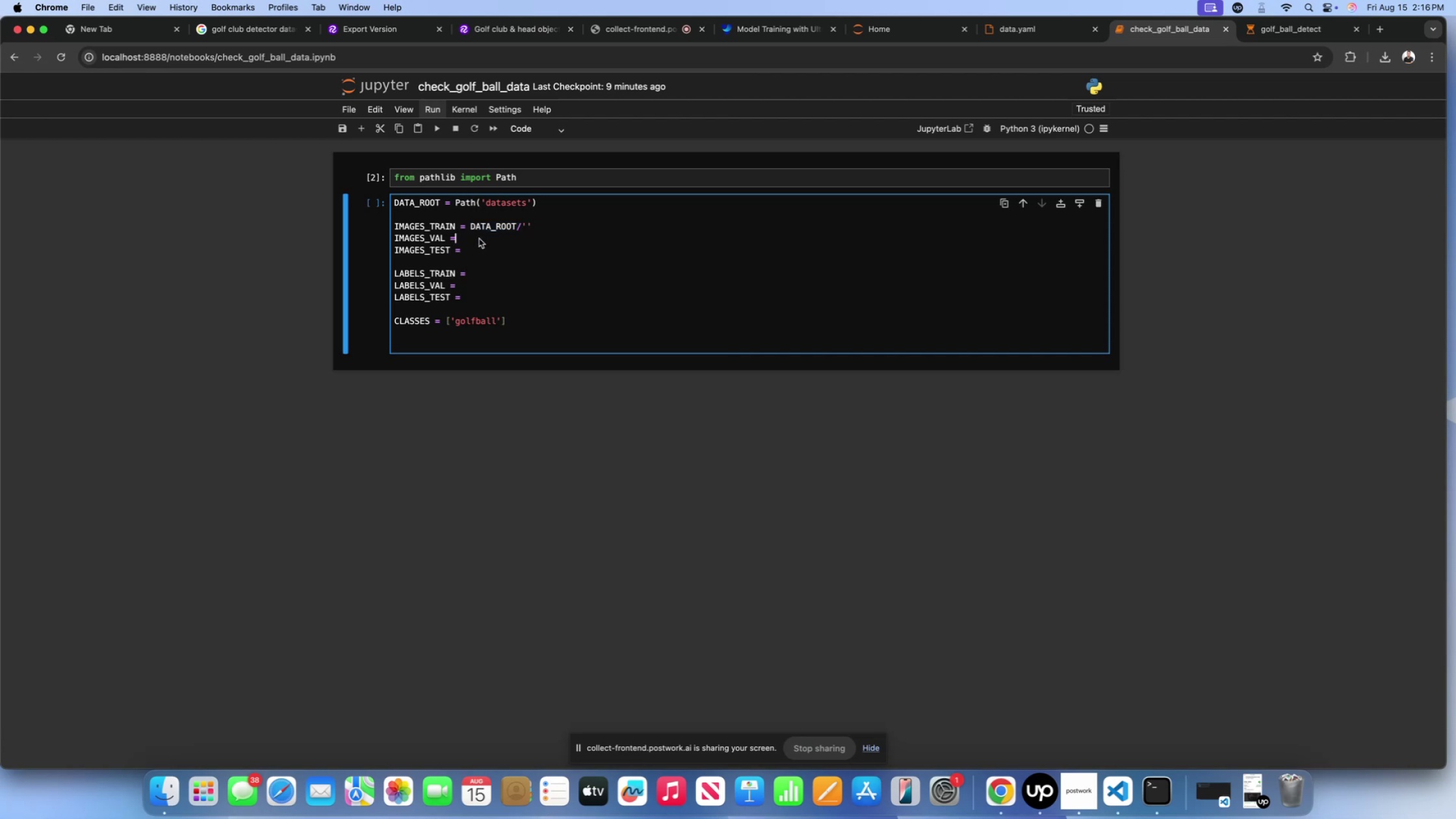 
key(Space)
 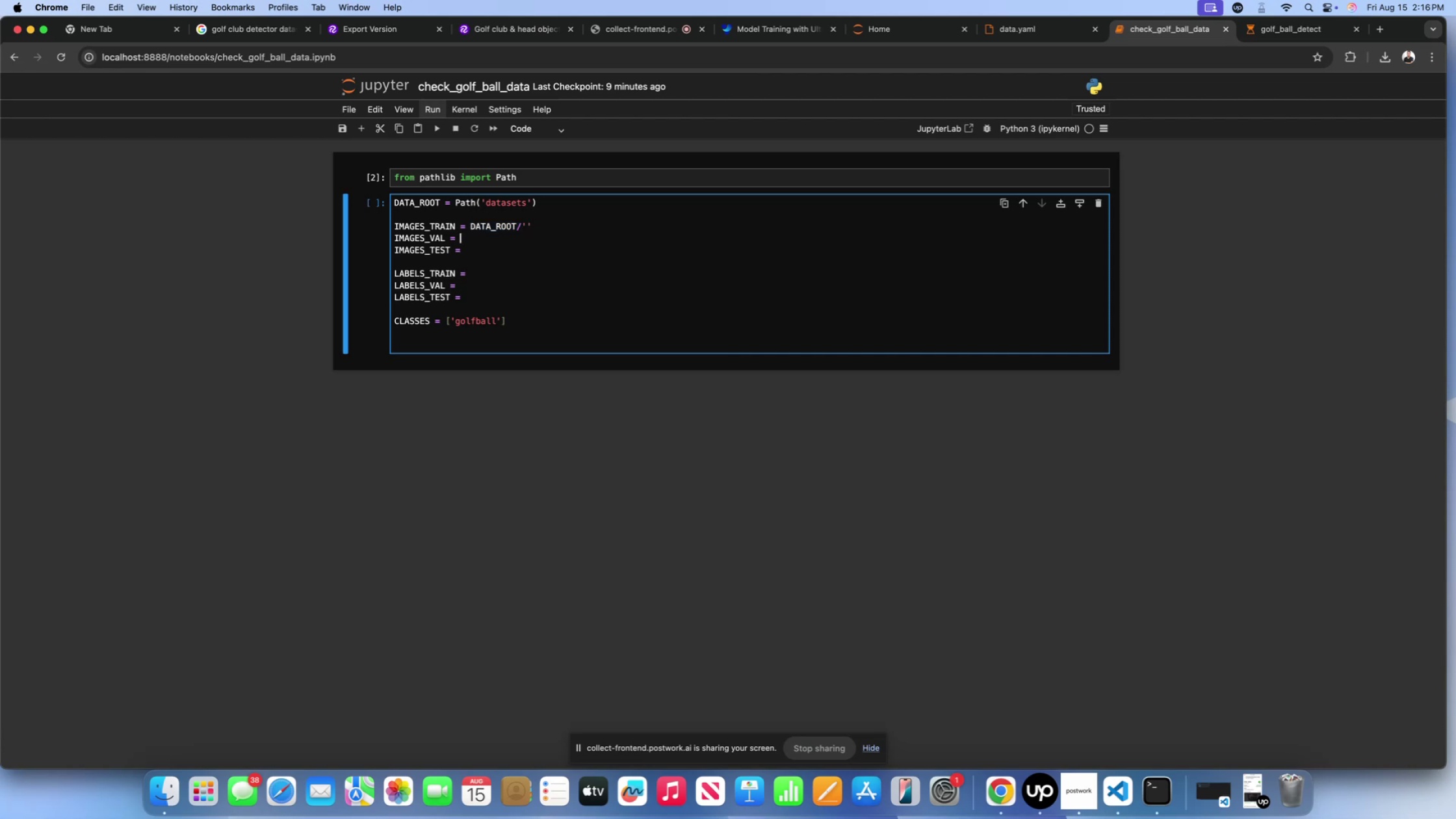 
key(Meta+CommandLeft)
 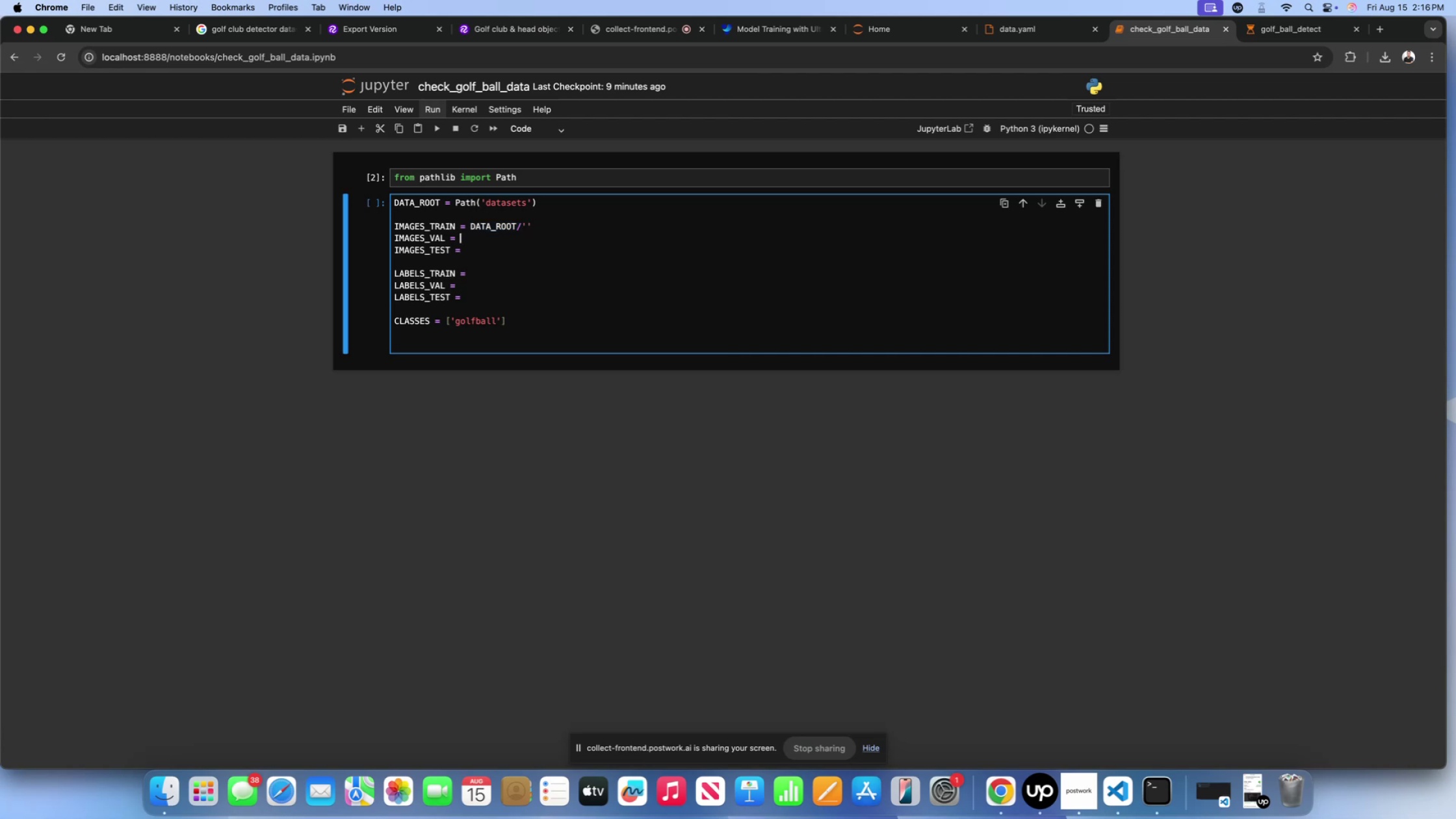 
key(Meta+V)
 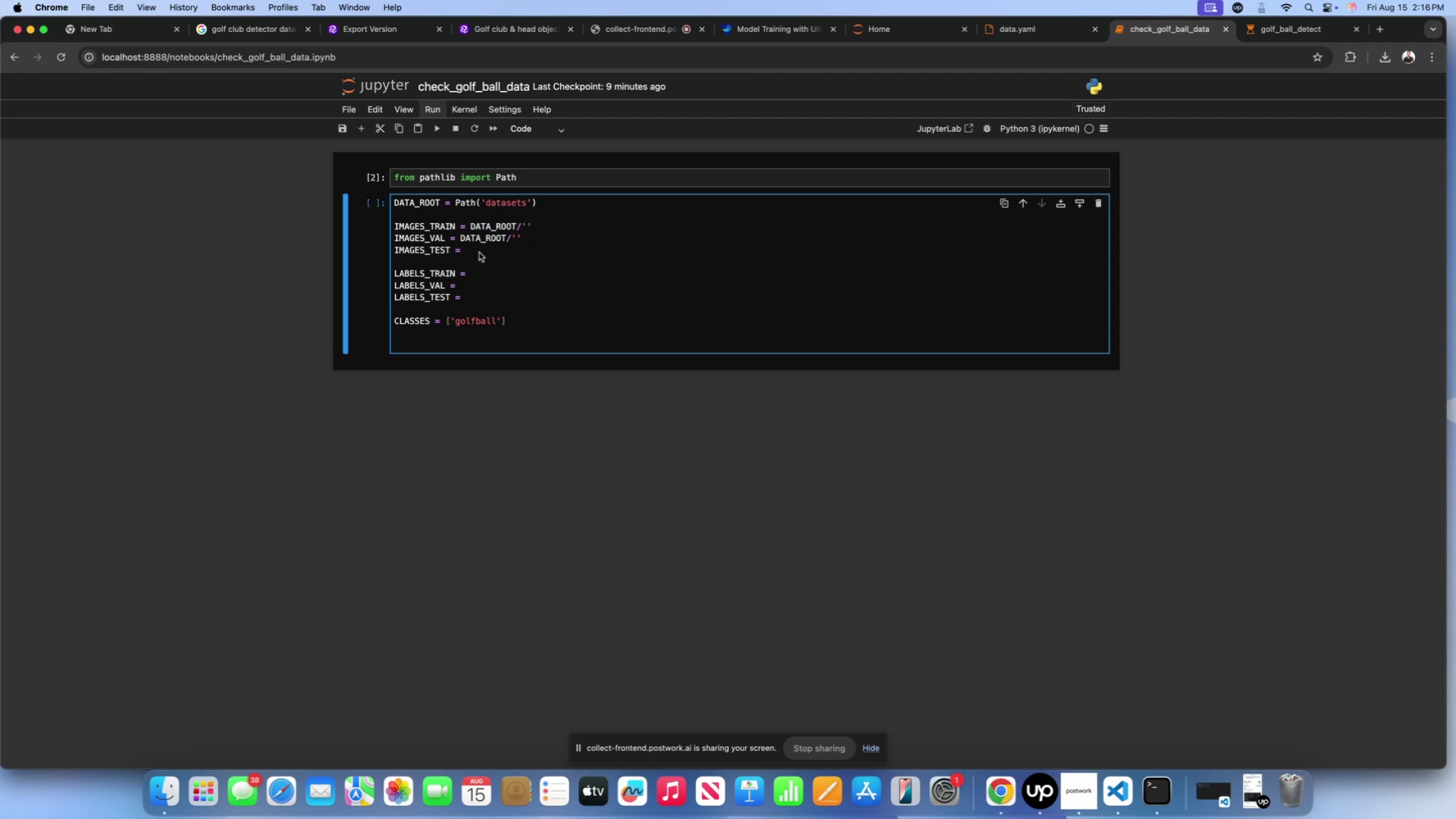 
left_click([479, 254])
 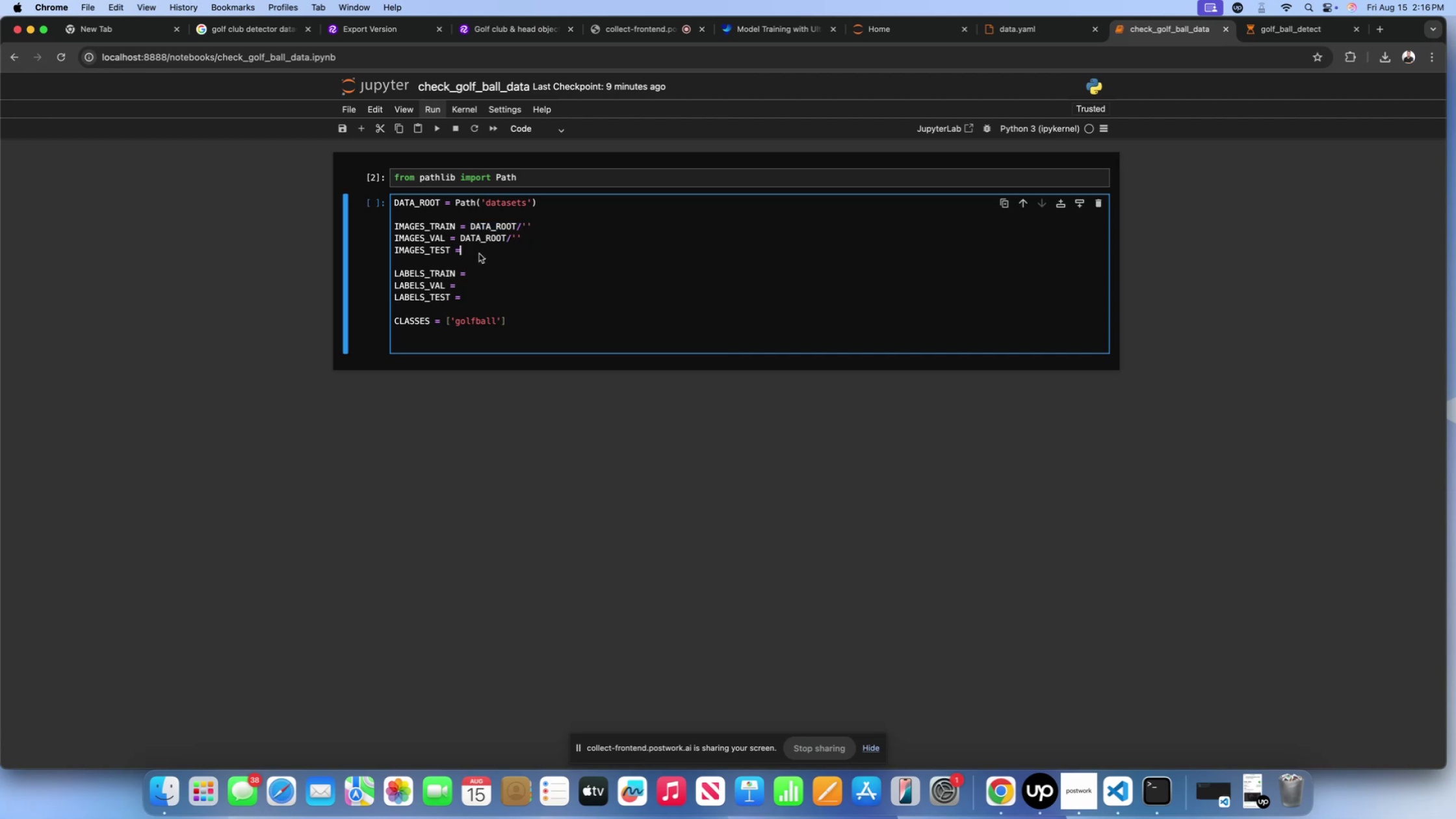 
key(Space)
 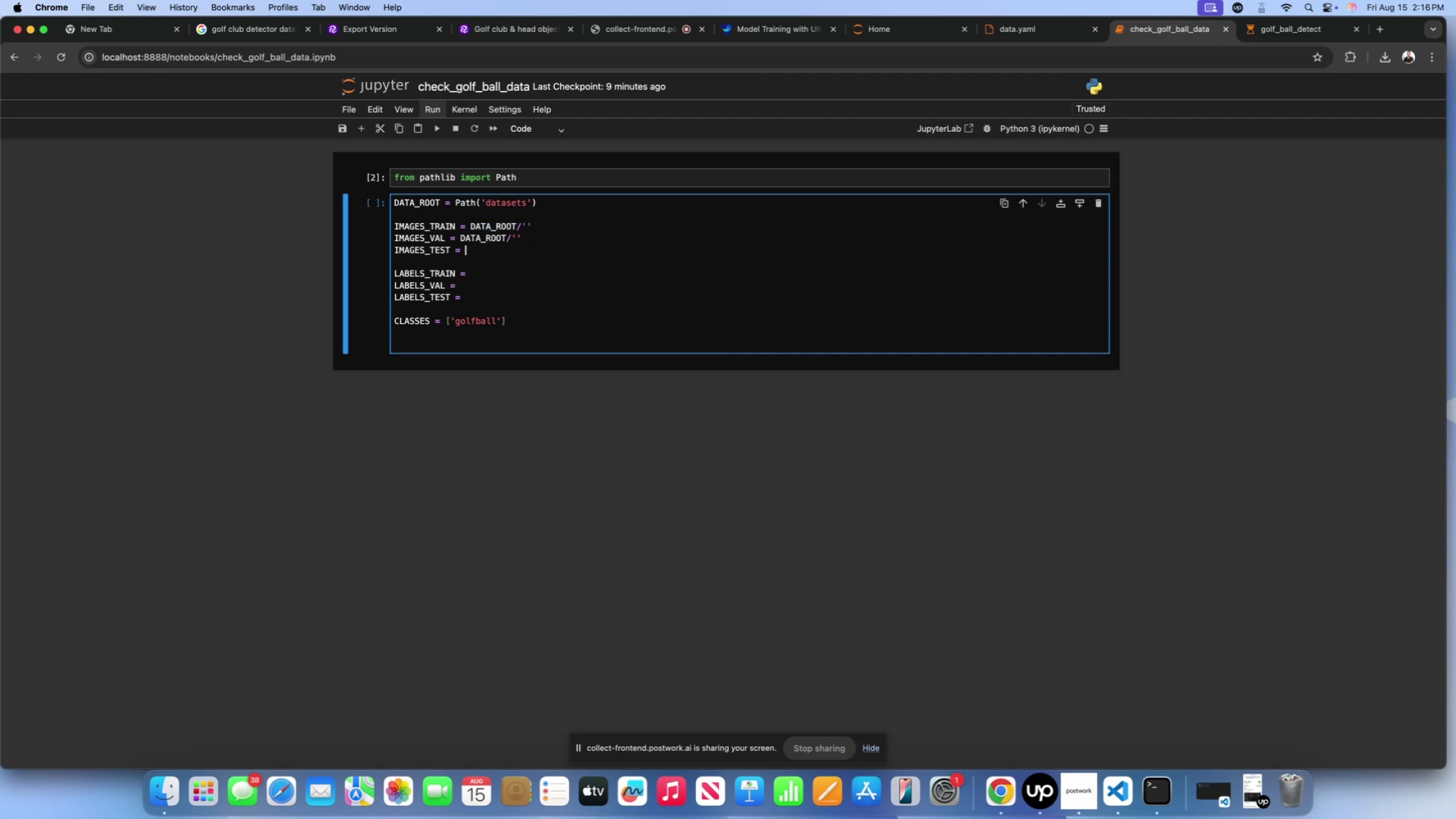 
key(Meta+V)
 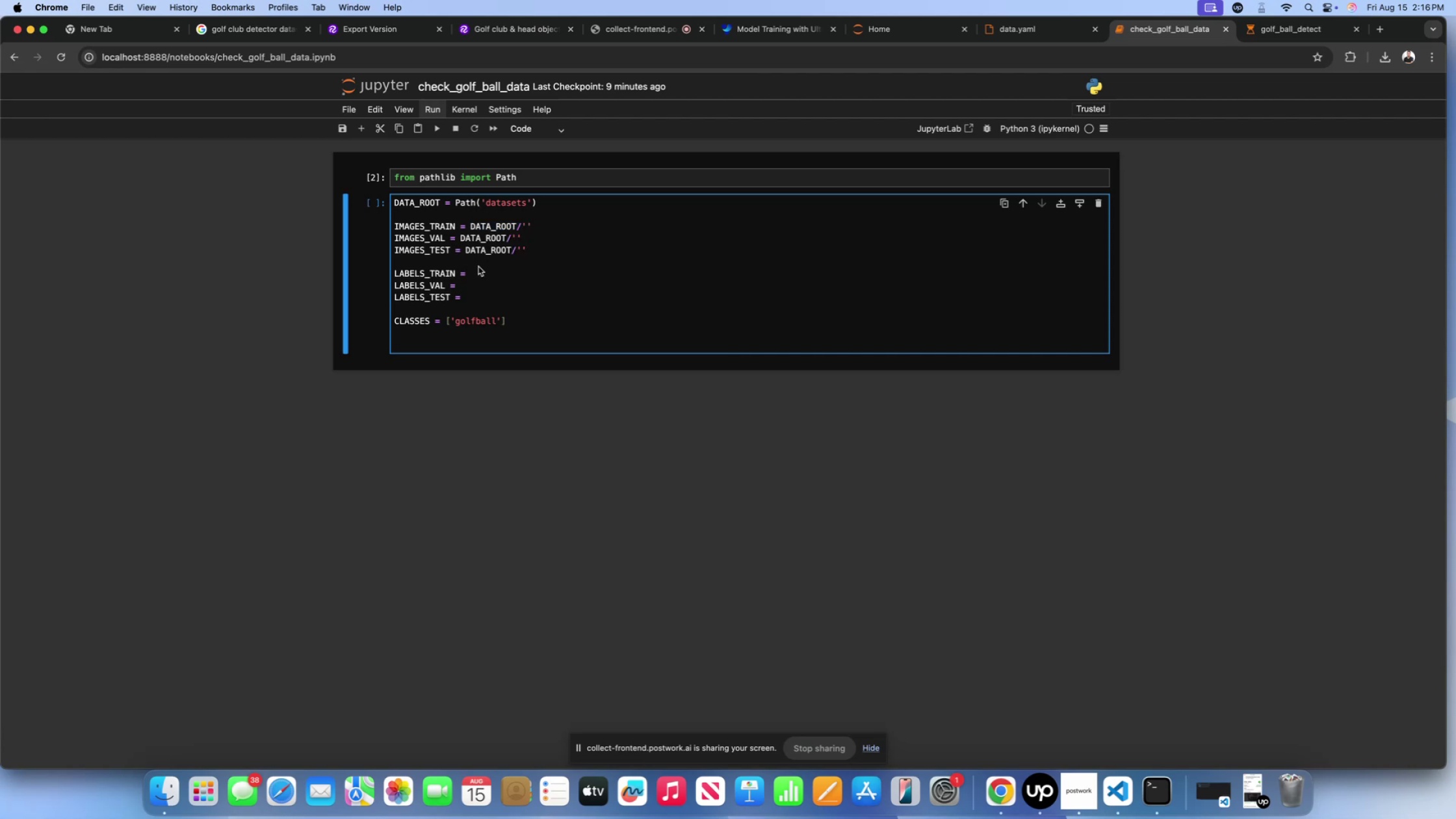 
left_click([484, 272])
 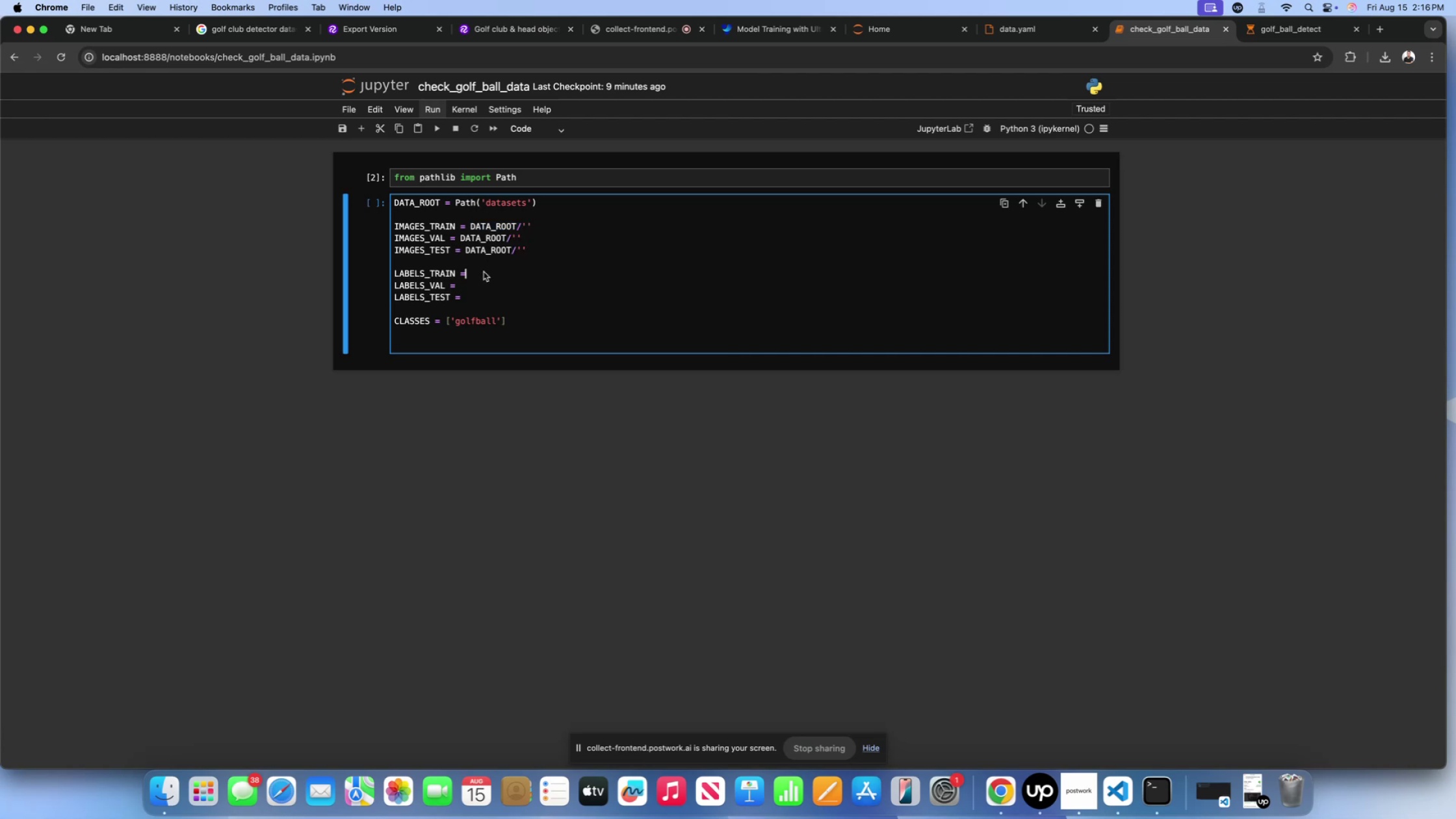 
key(Space)
 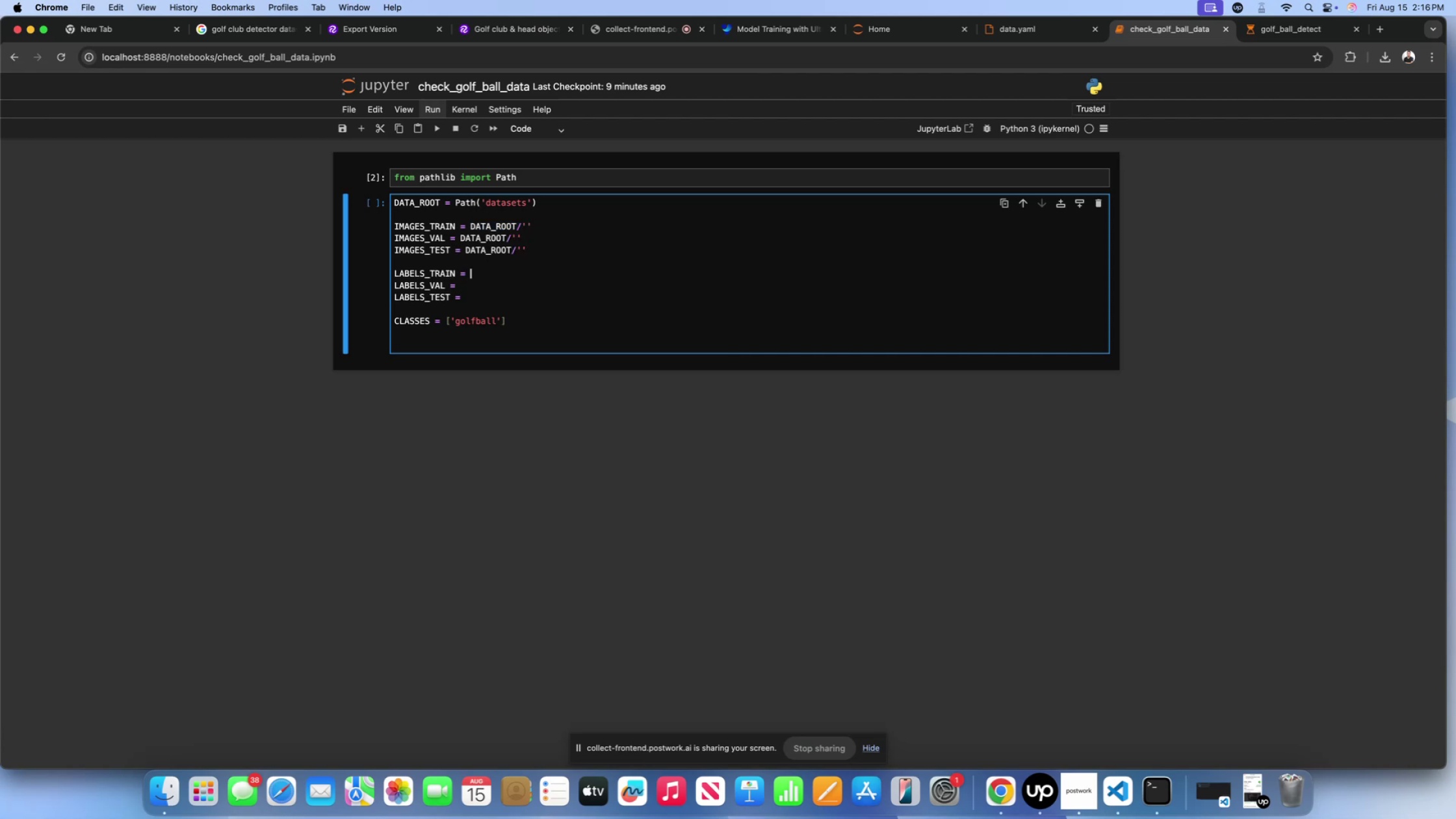 
key(Meta+CommandLeft)
 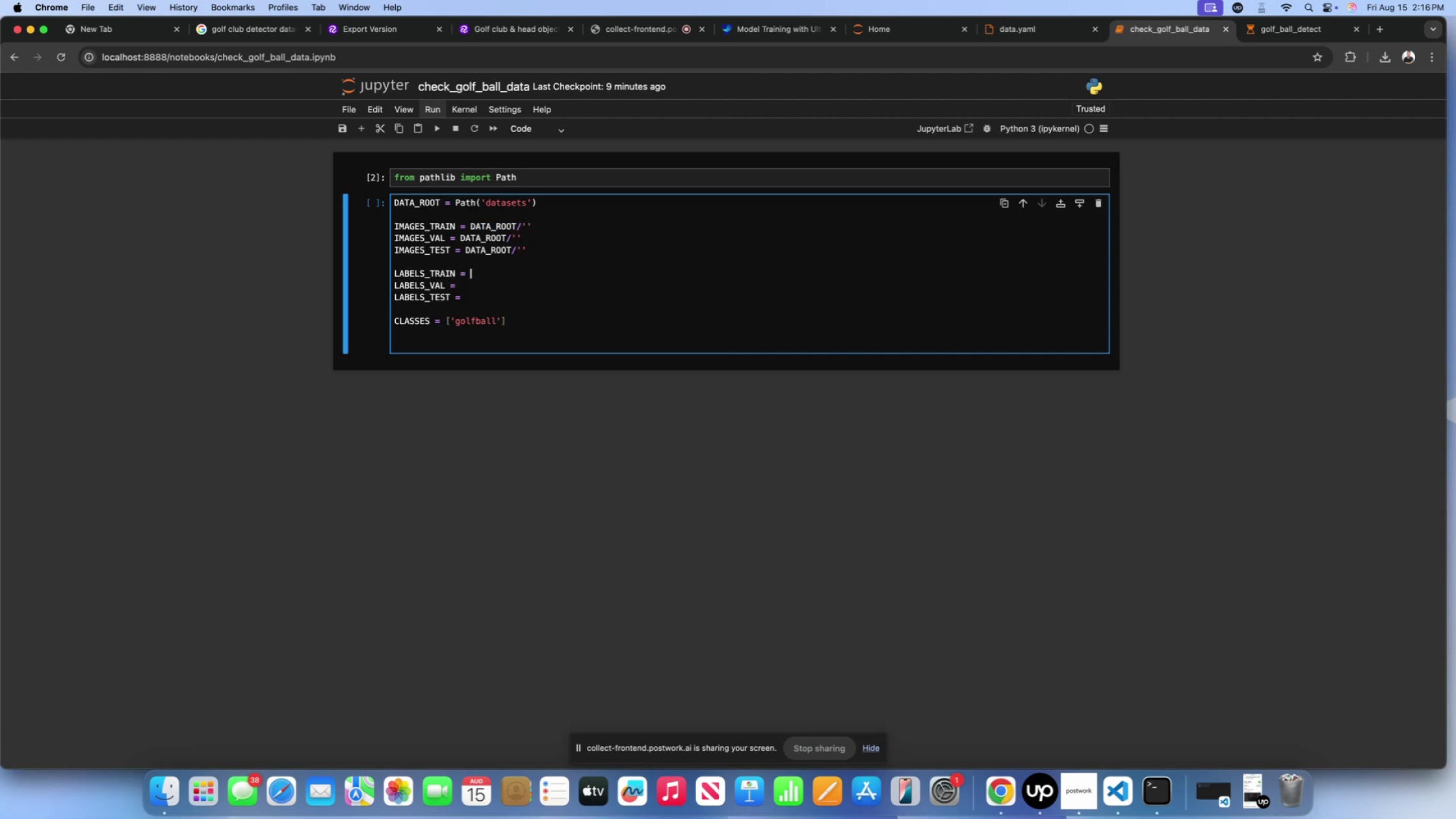 
key(Meta+V)
 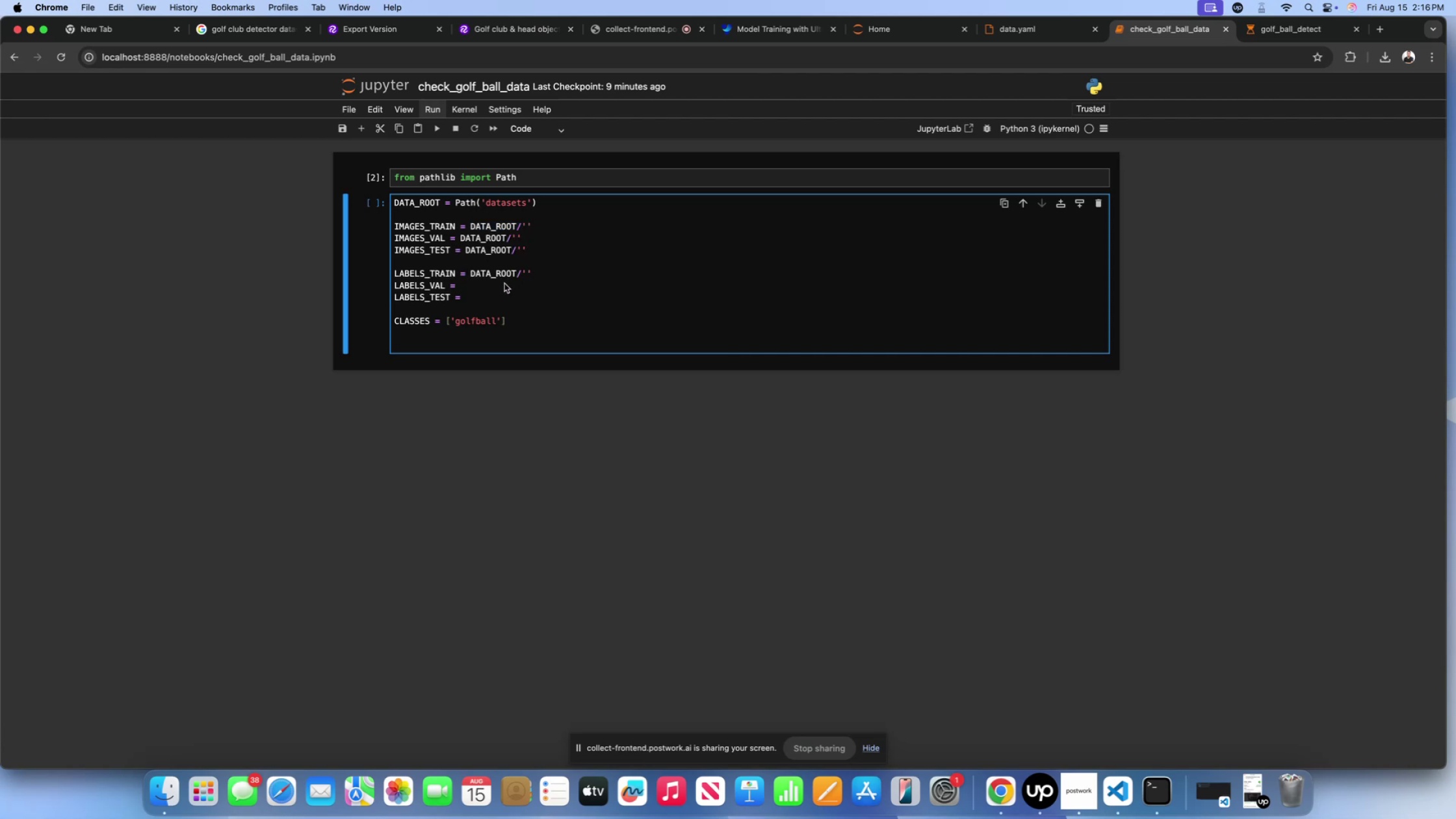 
left_click([498, 287])
 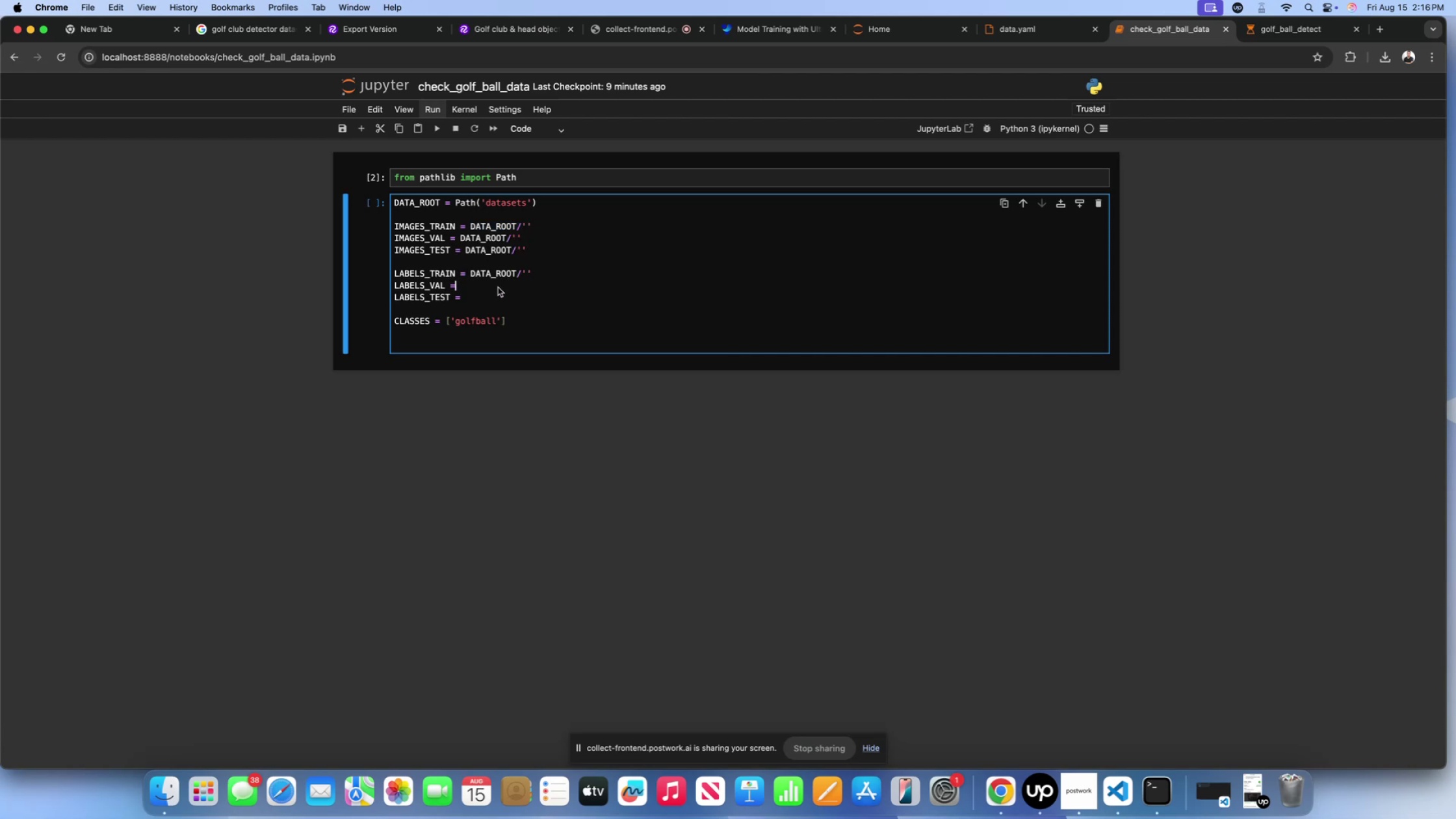 
key(Space)
 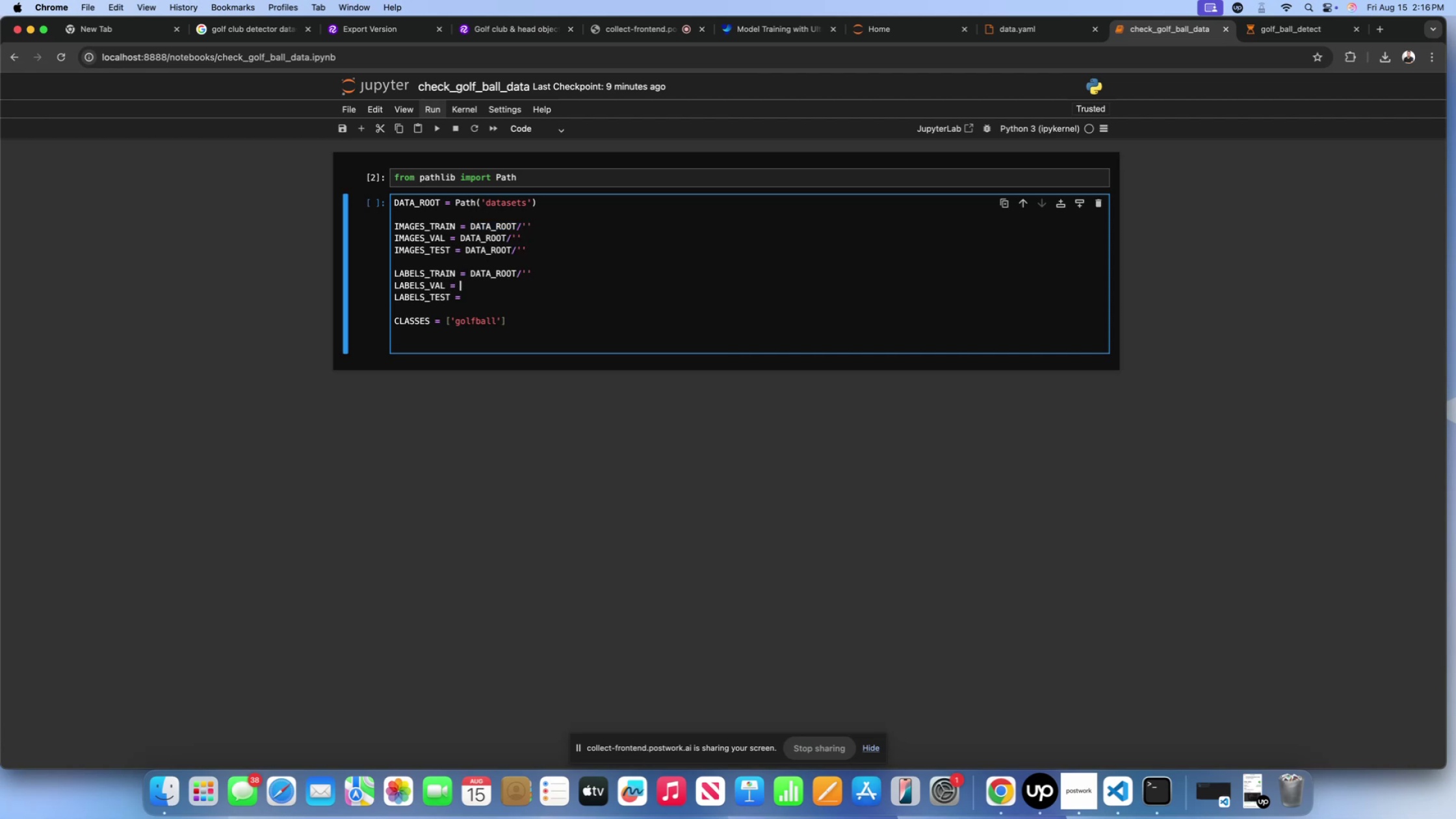 
key(Meta+B)
 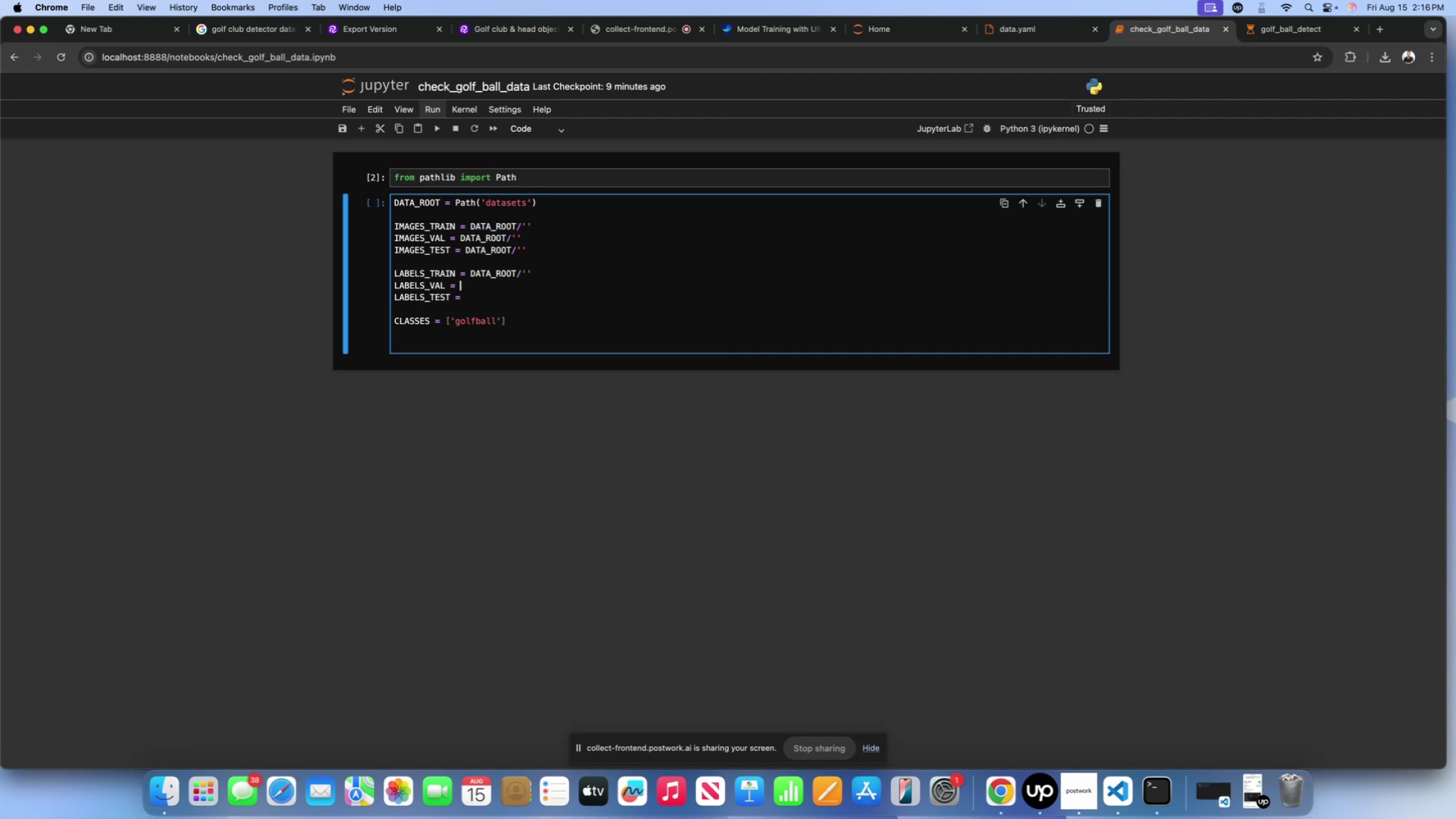 
key(Meta+V)
 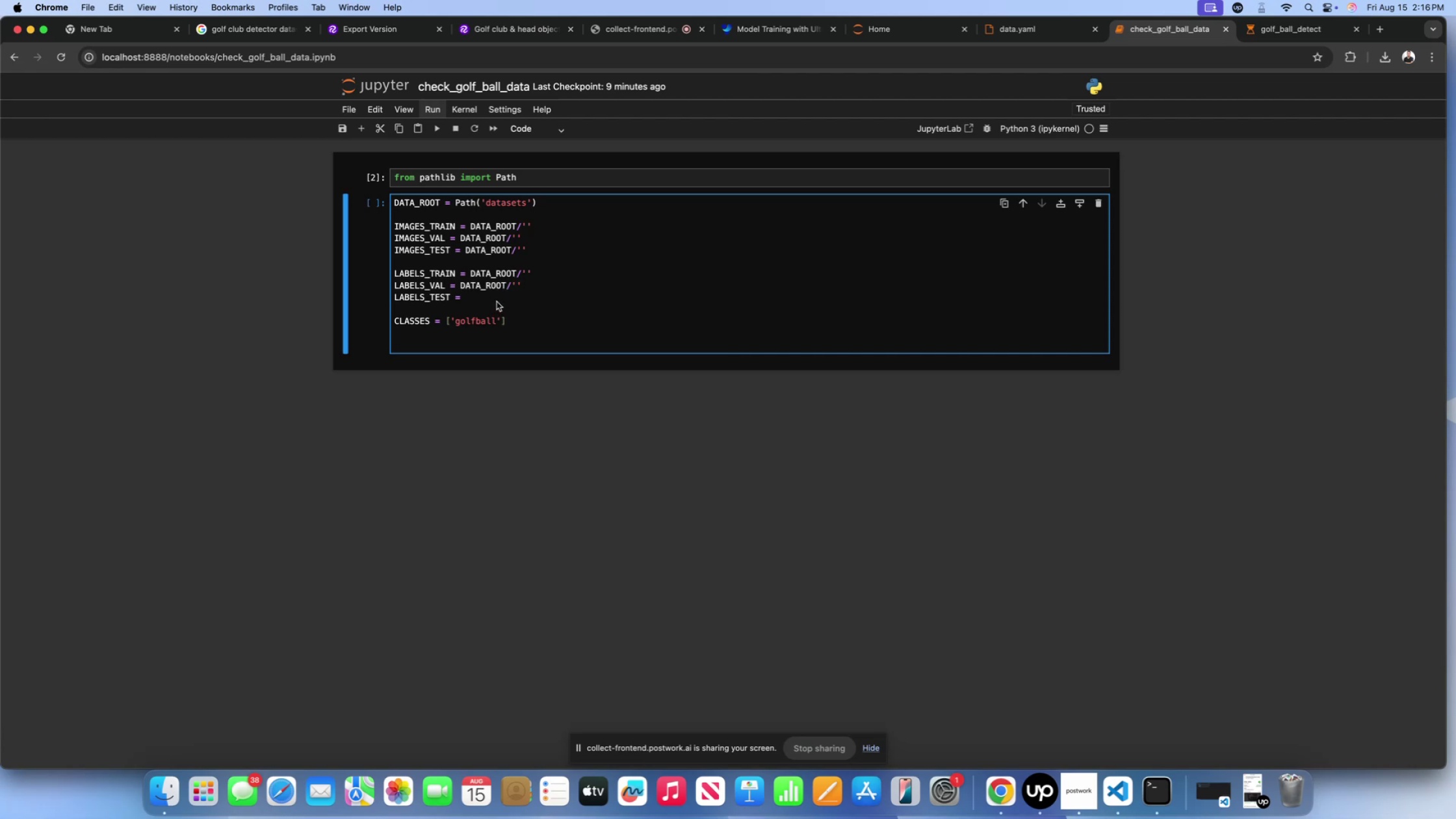 
left_click([499, 296])
 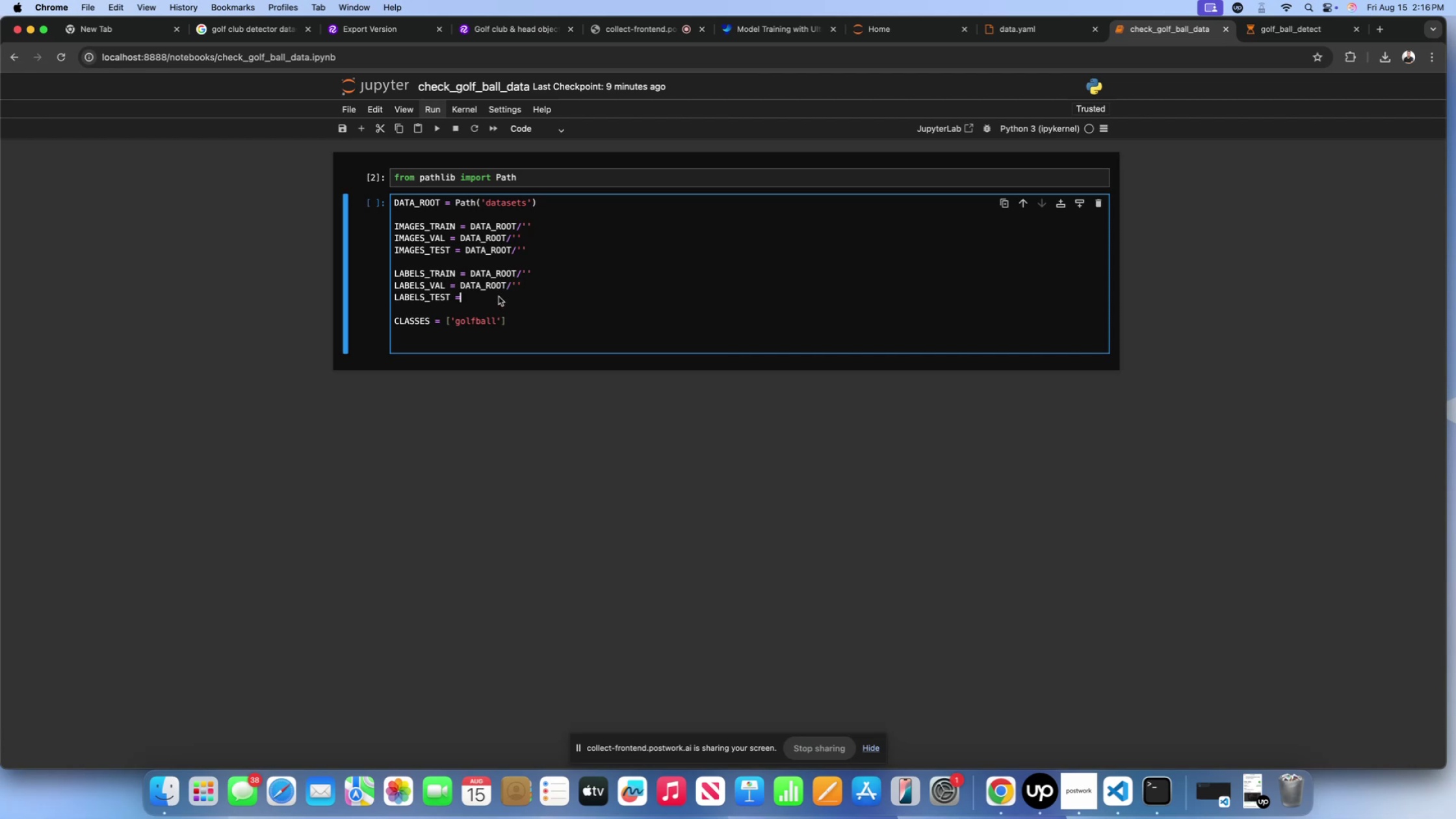 
key(Space)
 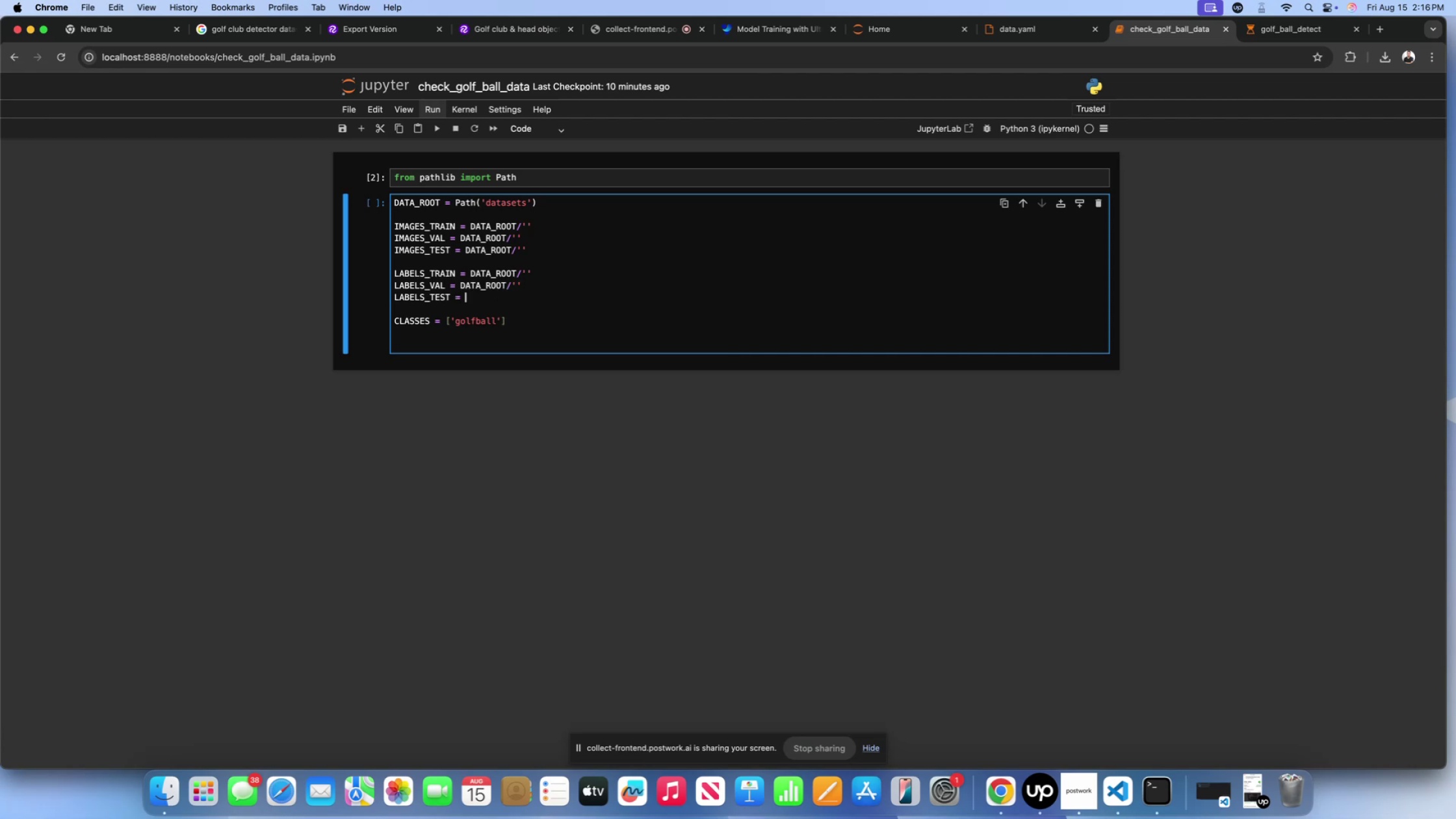 
key(Meta+CommandLeft)
 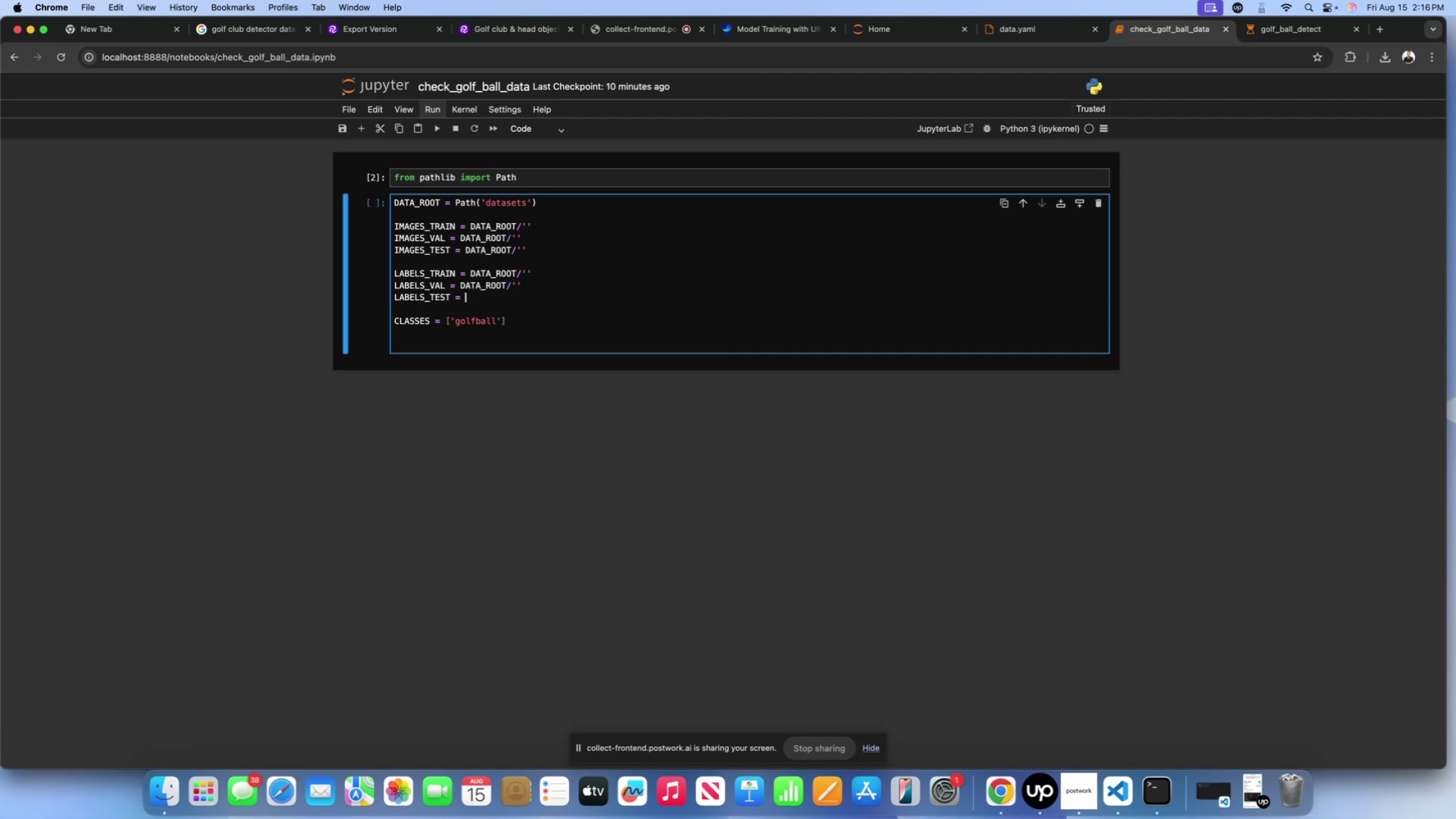 
key(Meta+V)
 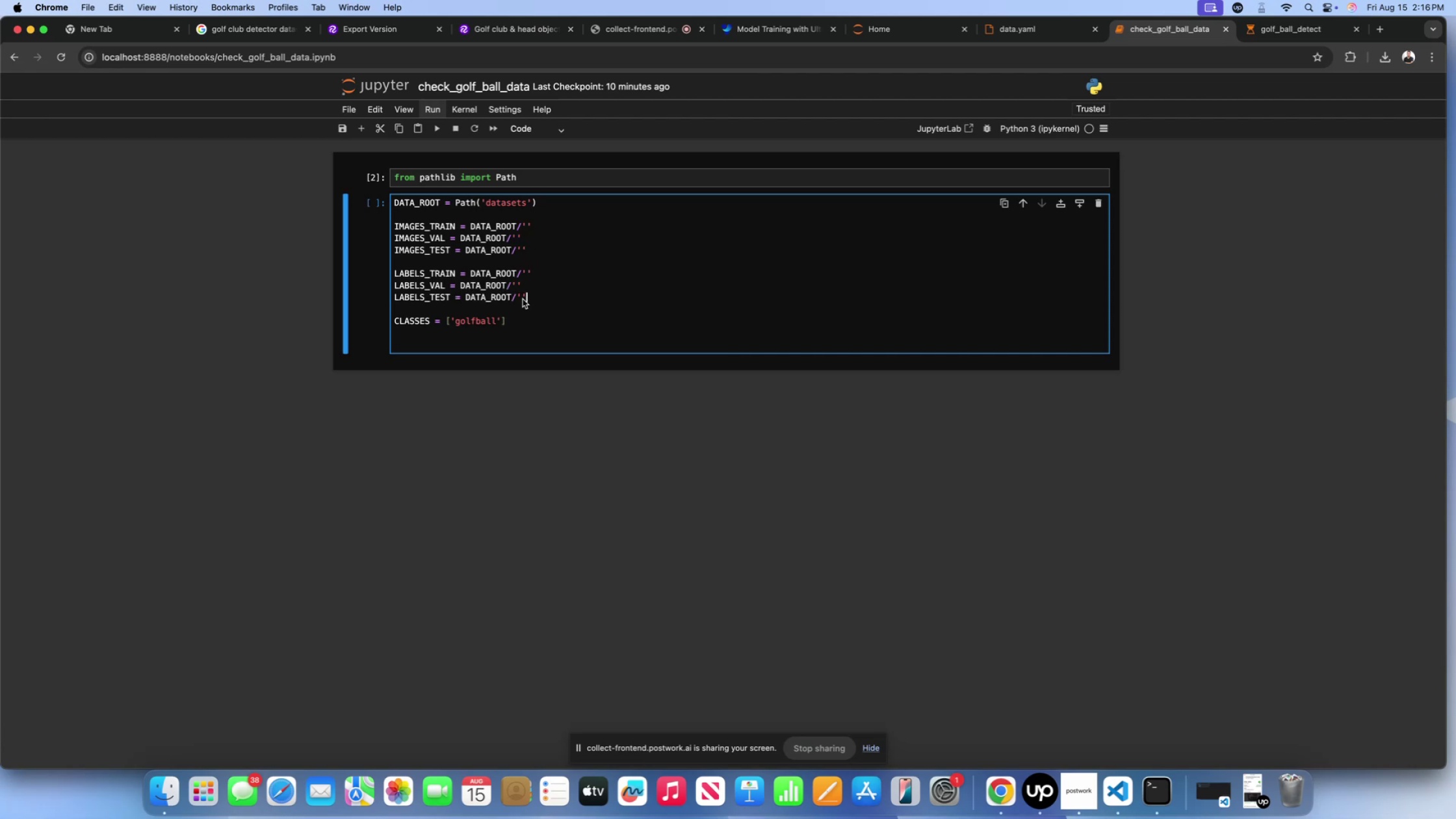 
wait(7.08)
 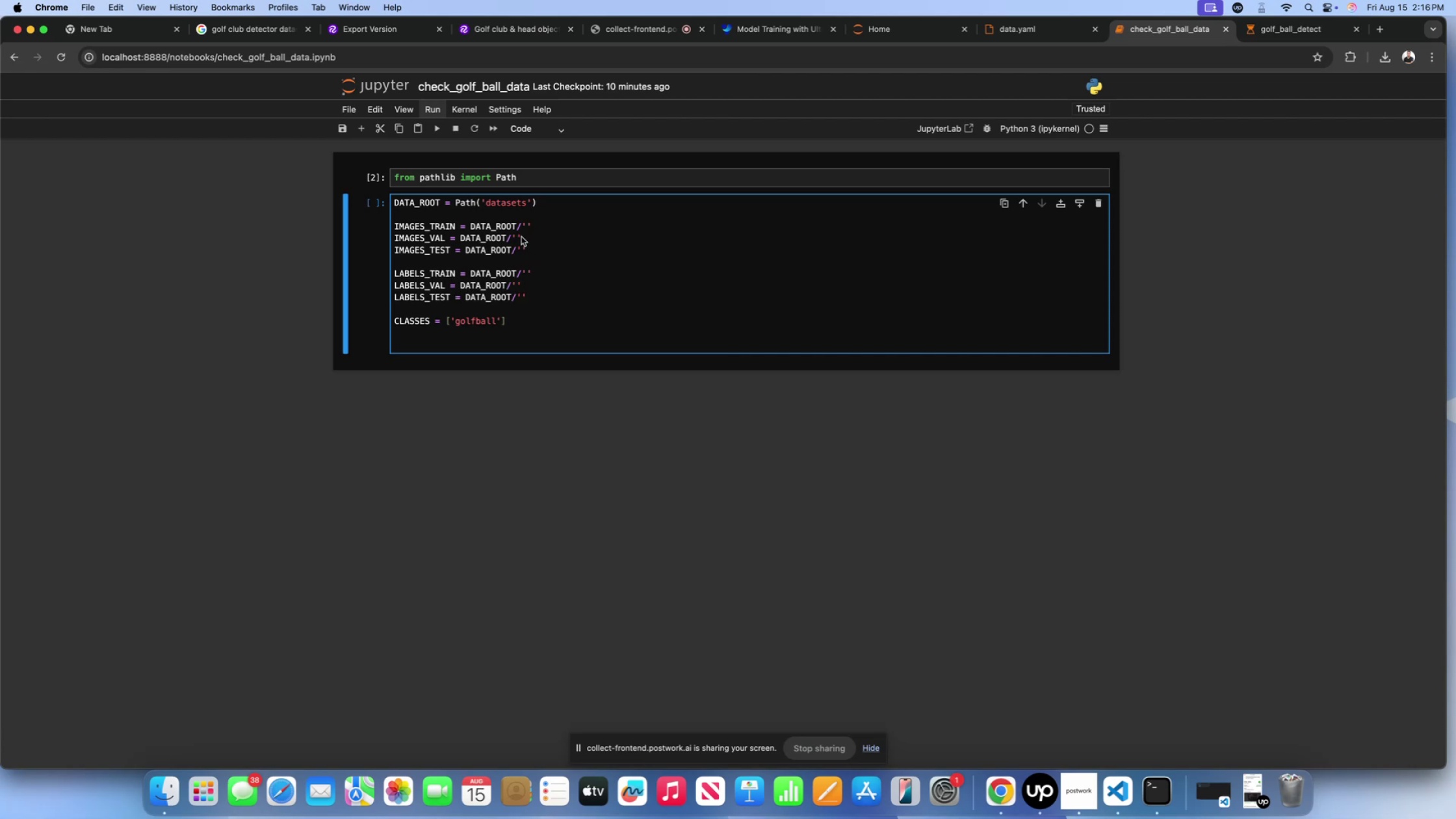 
left_click([146, 812])
 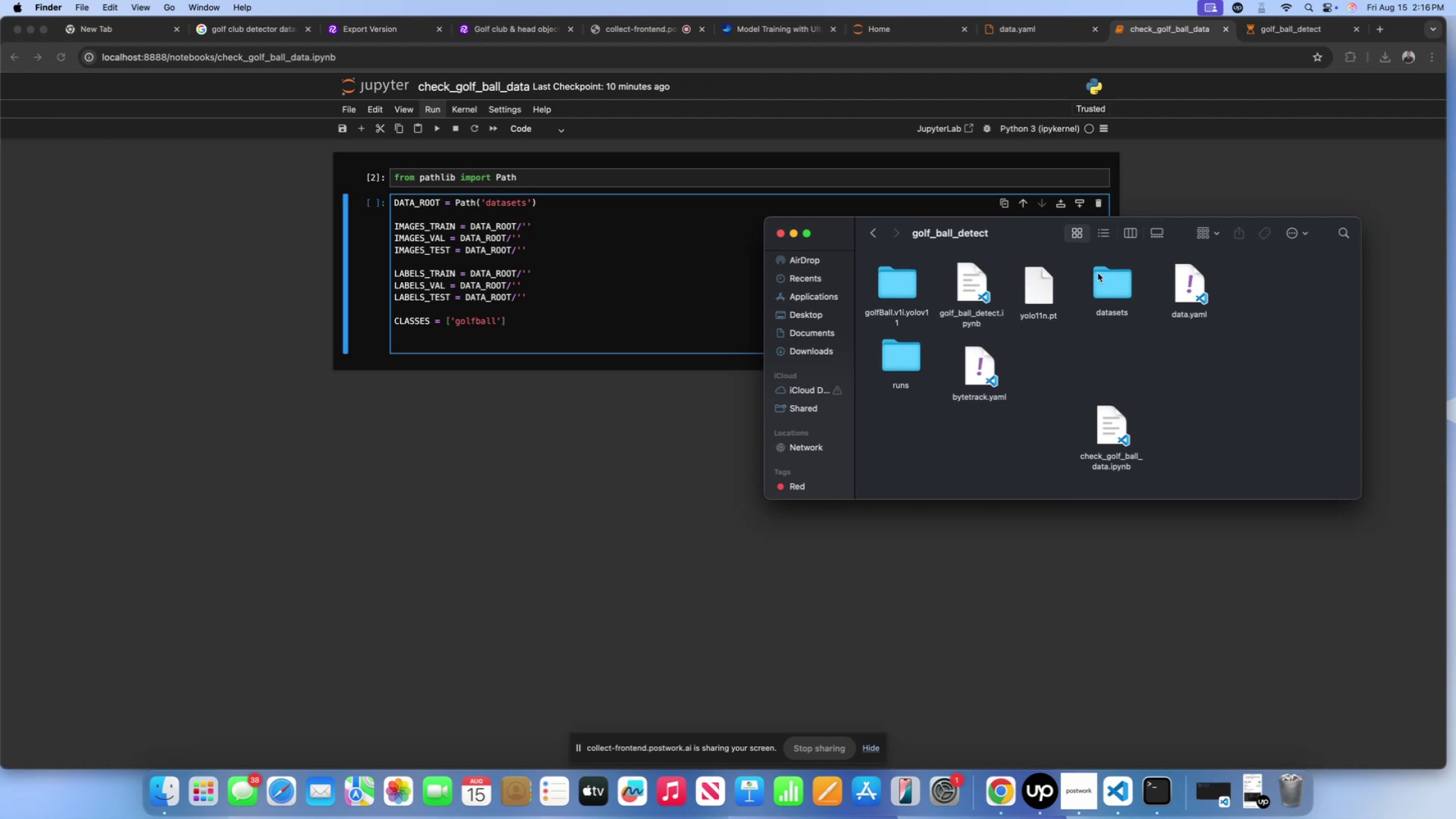 
double_click([1102, 277])
 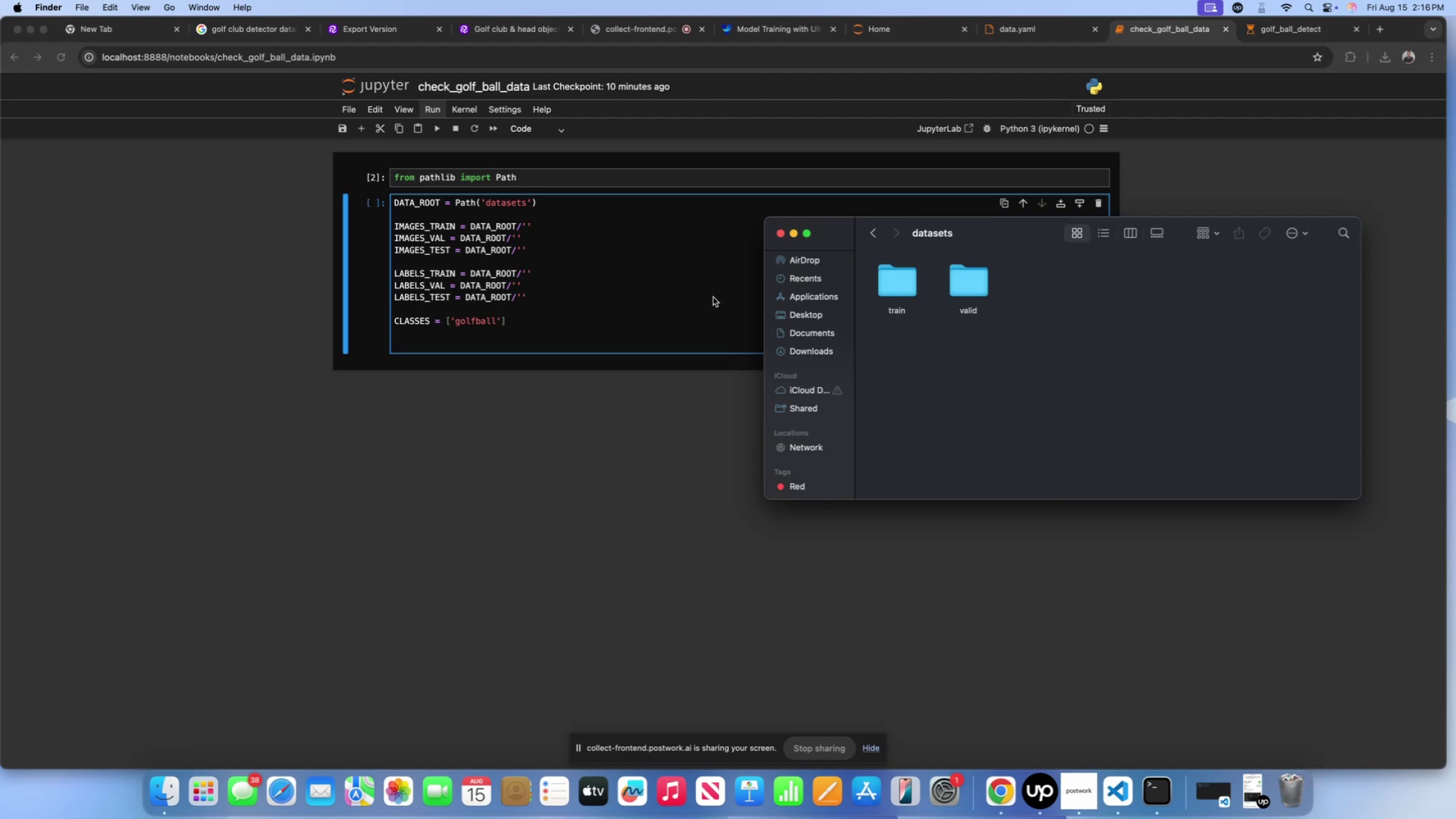 
left_click([876, 239])
 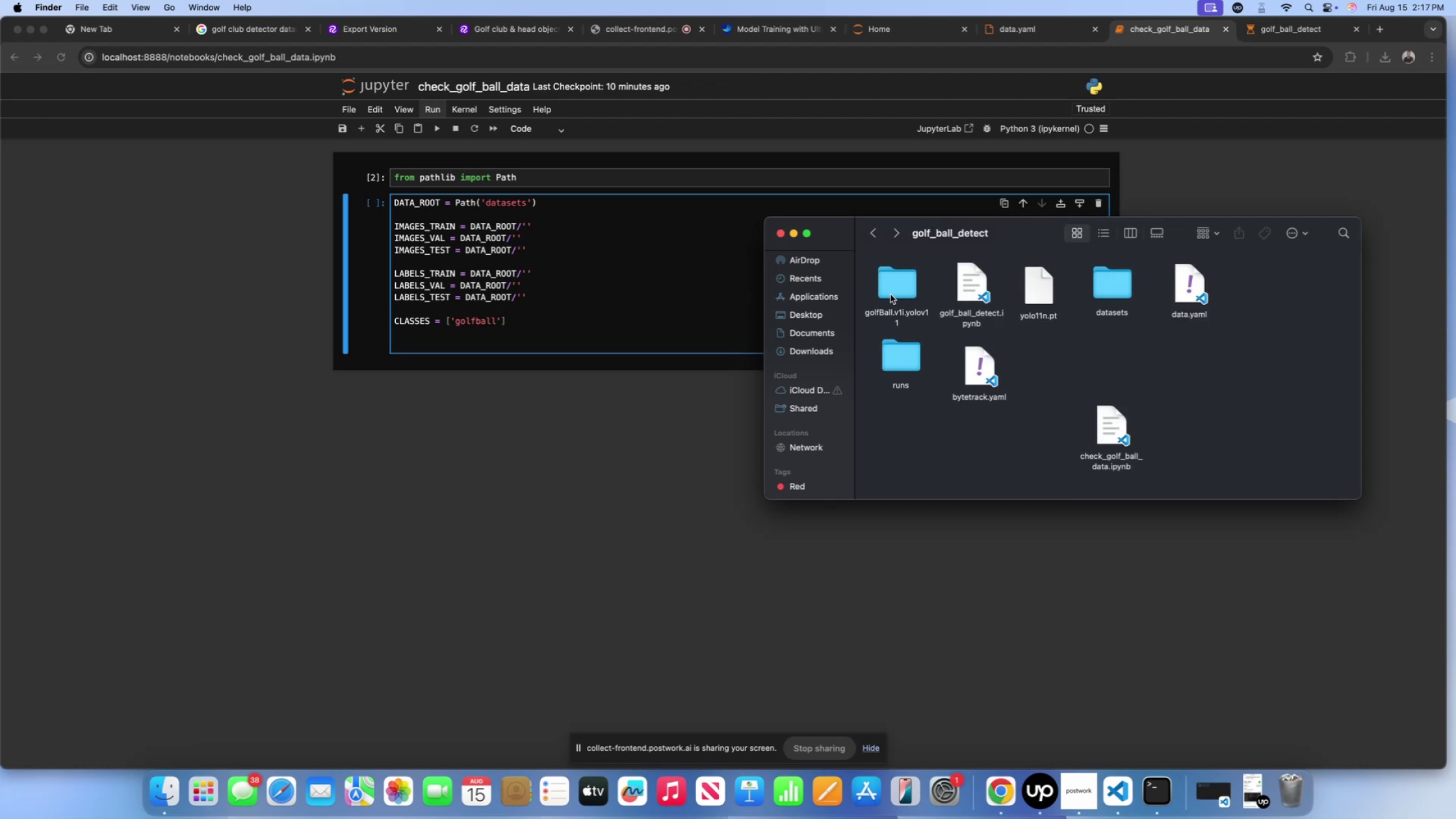 
double_click([890, 294])
 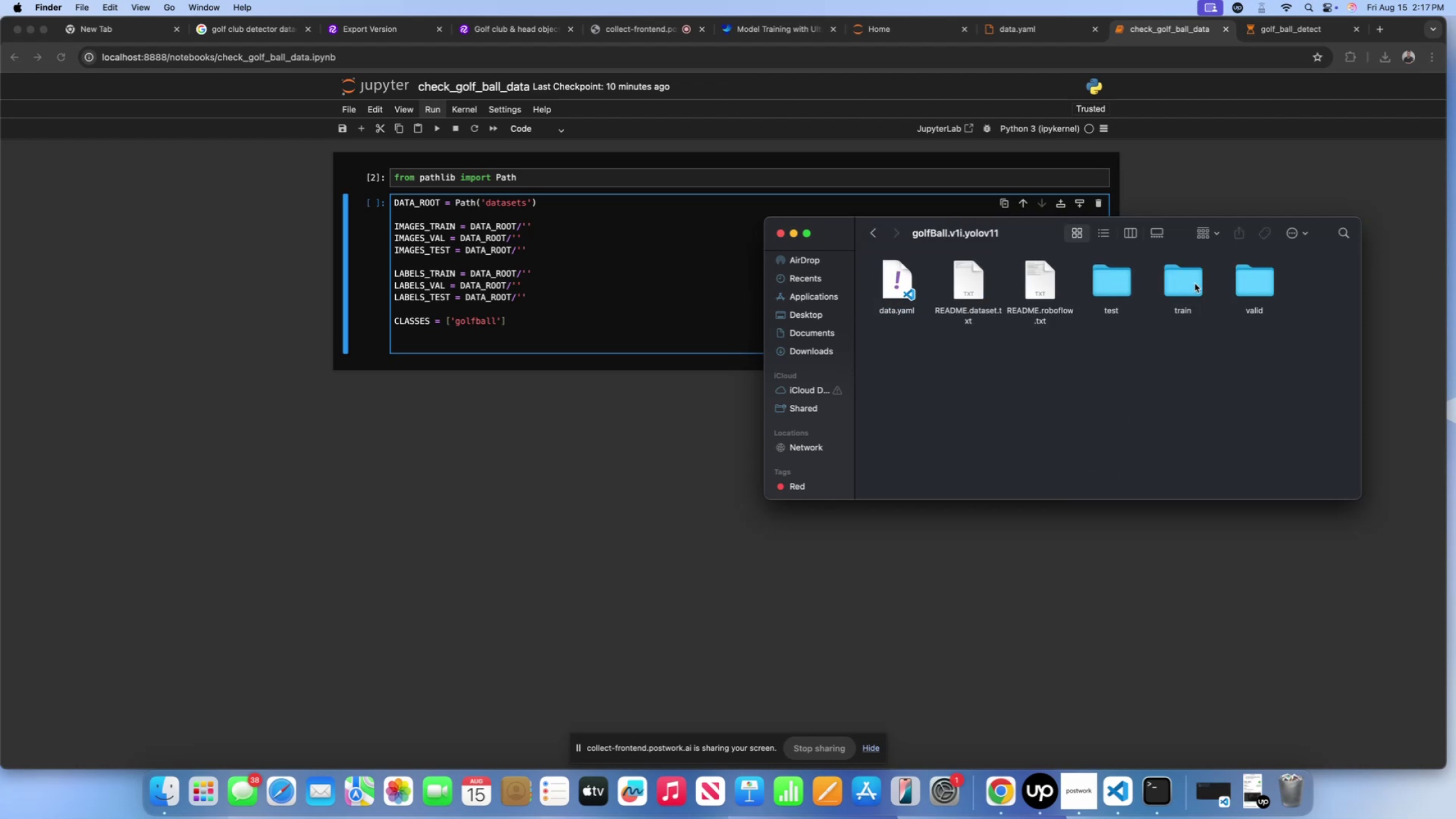 
left_click([1112, 284])
 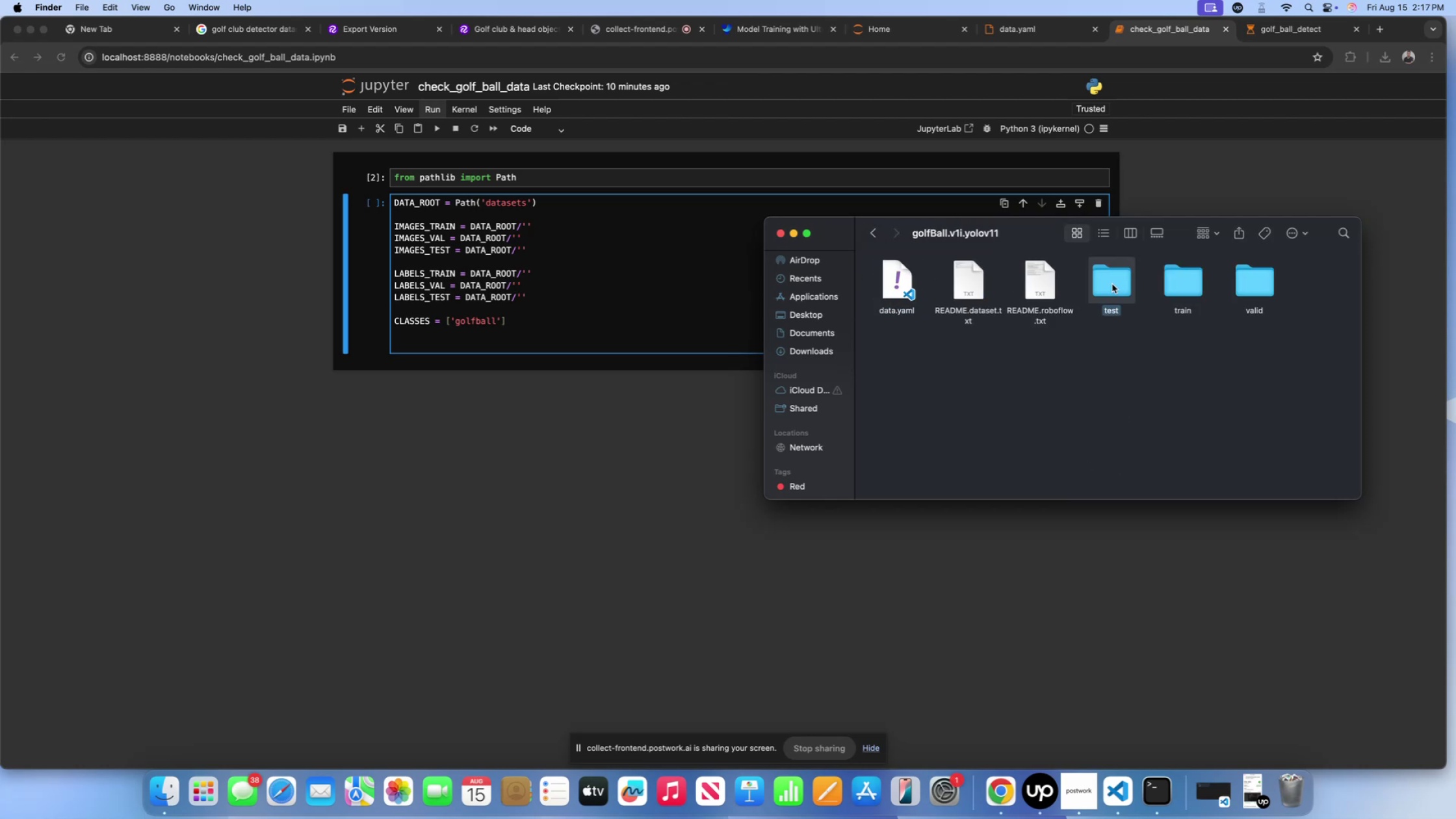 
key(Control+ControlLeft)
 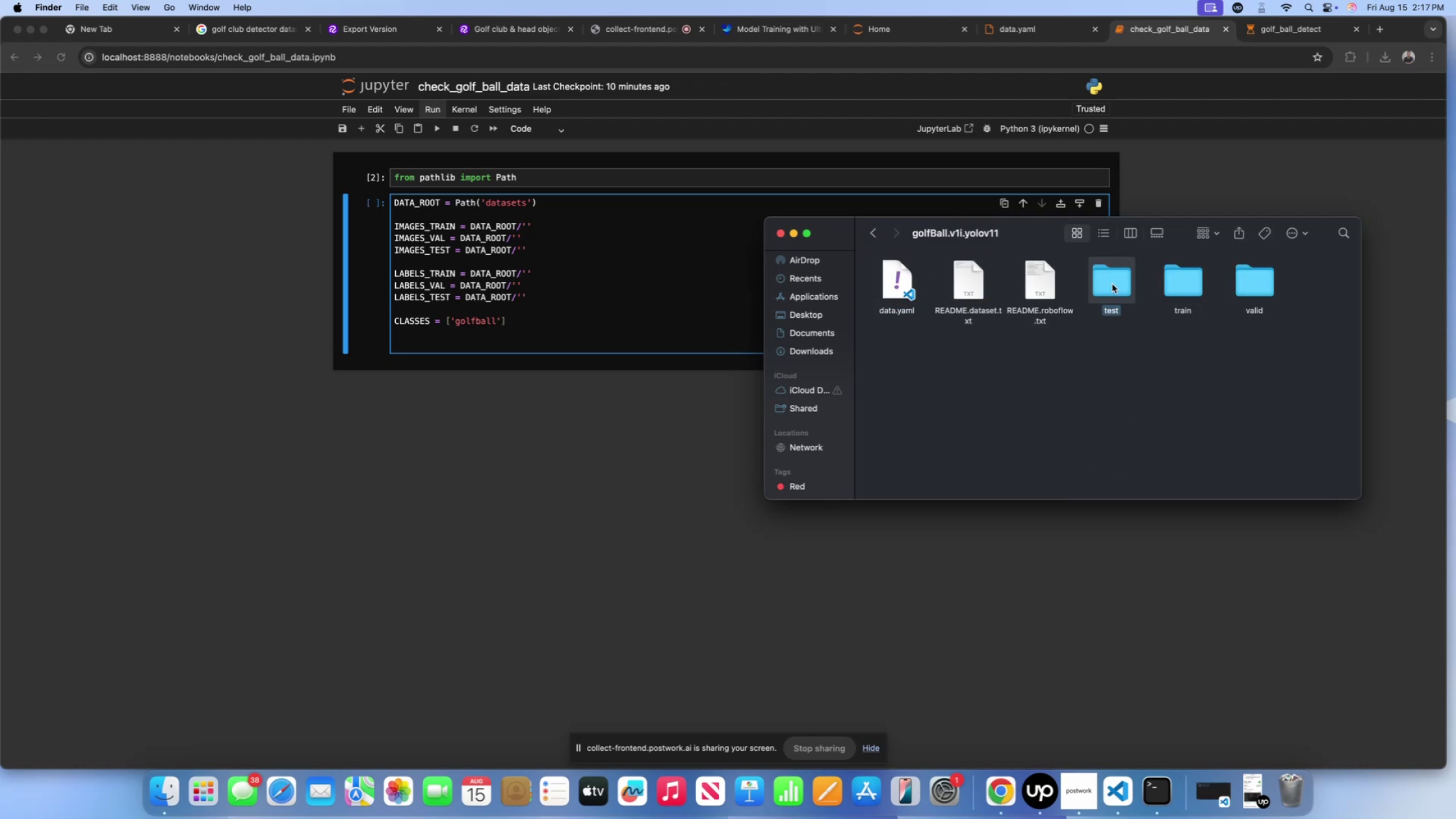 
left_click([1112, 284])
 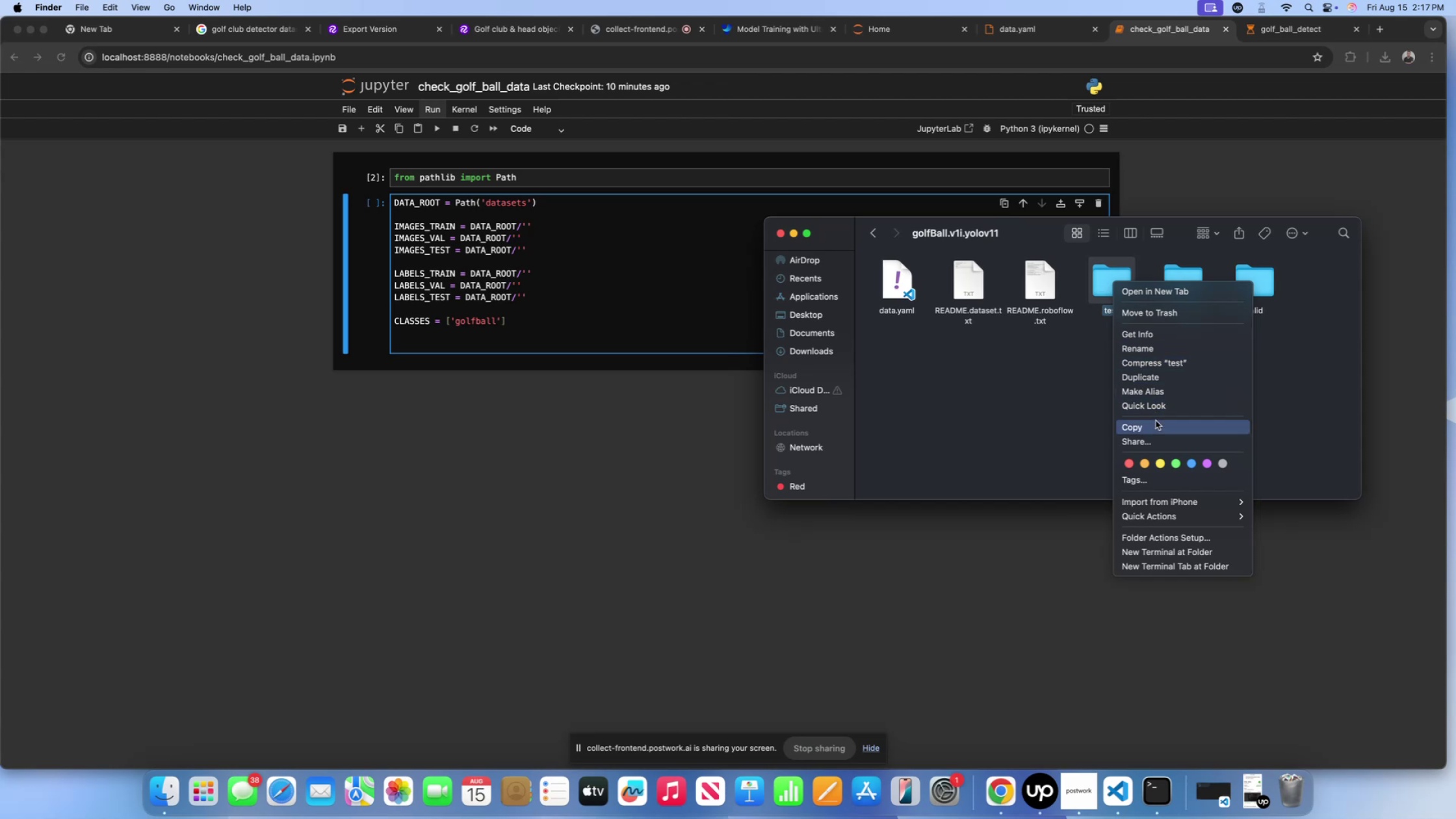 
left_click([1155, 428])
 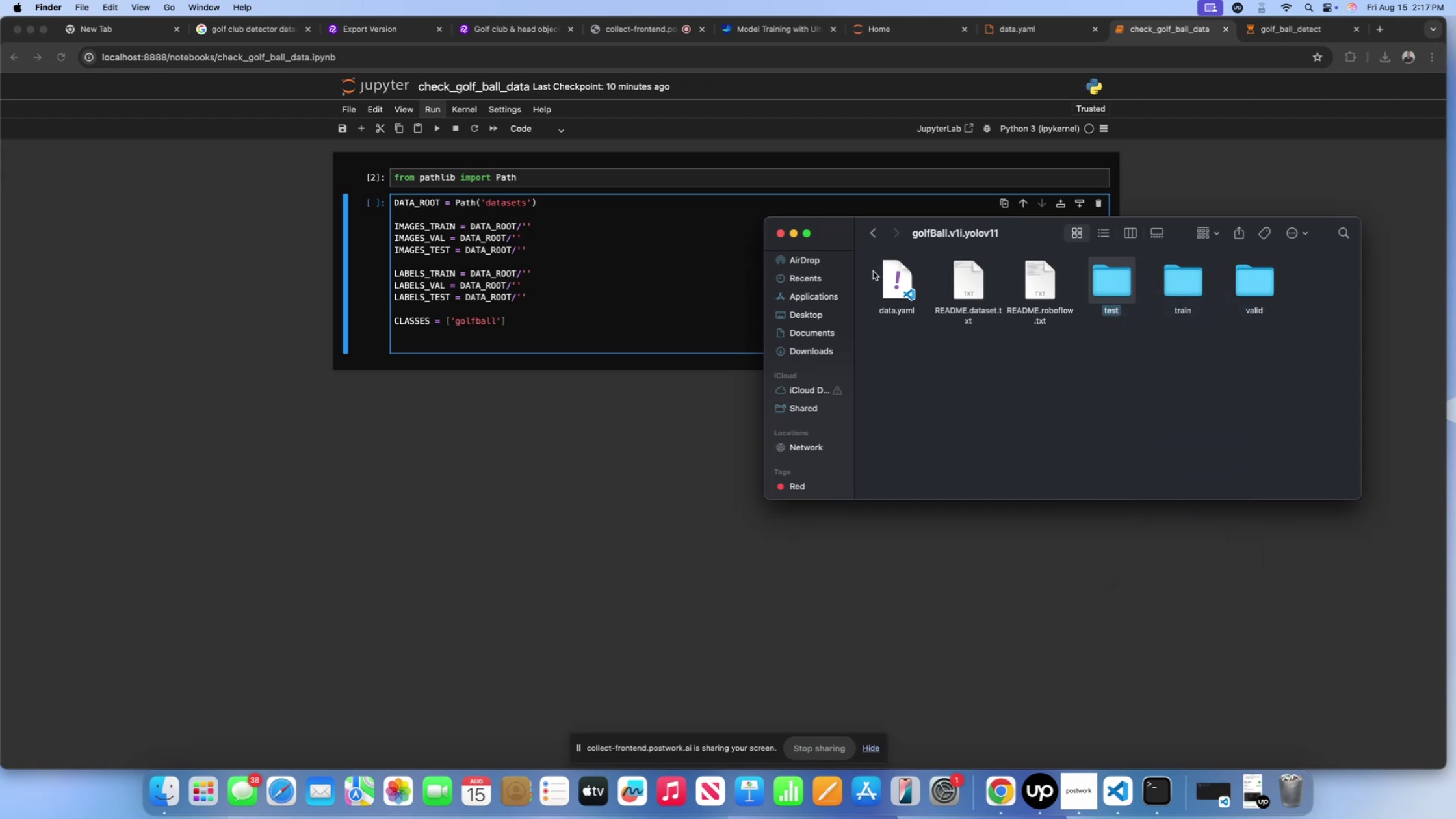 
left_click([872, 236])
 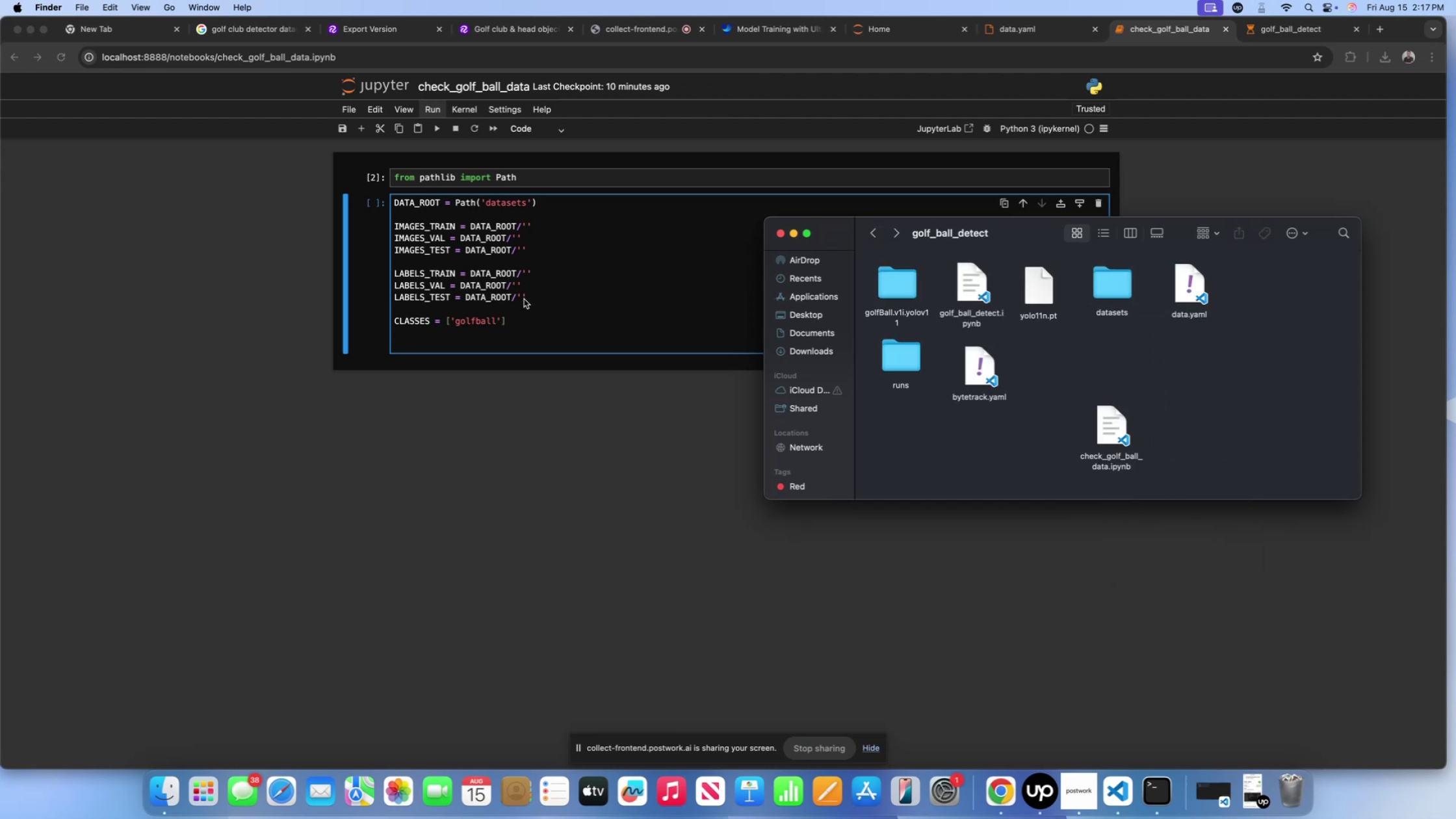 
left_click([518, 298])
 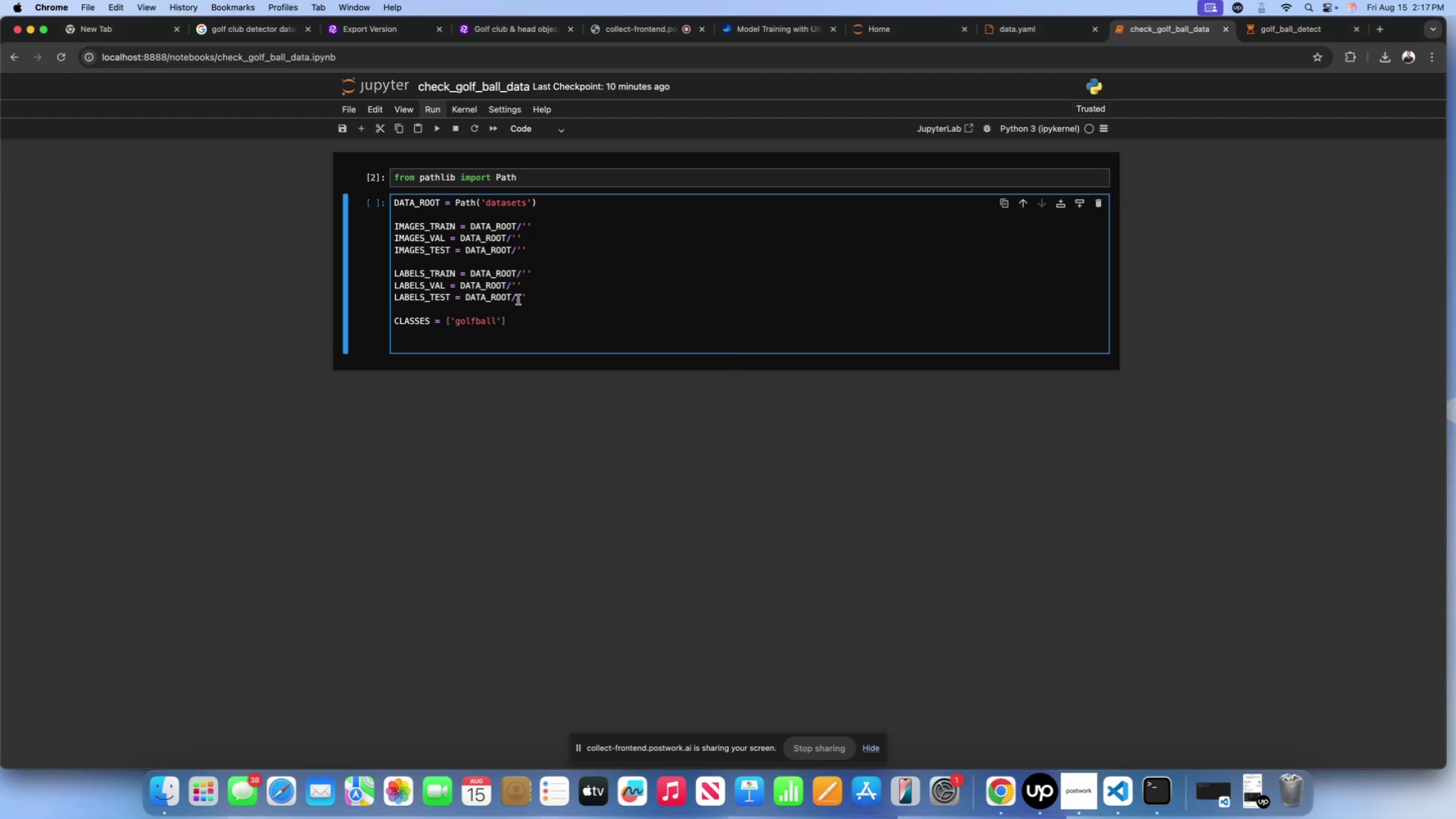 
left_click([519, 298])
 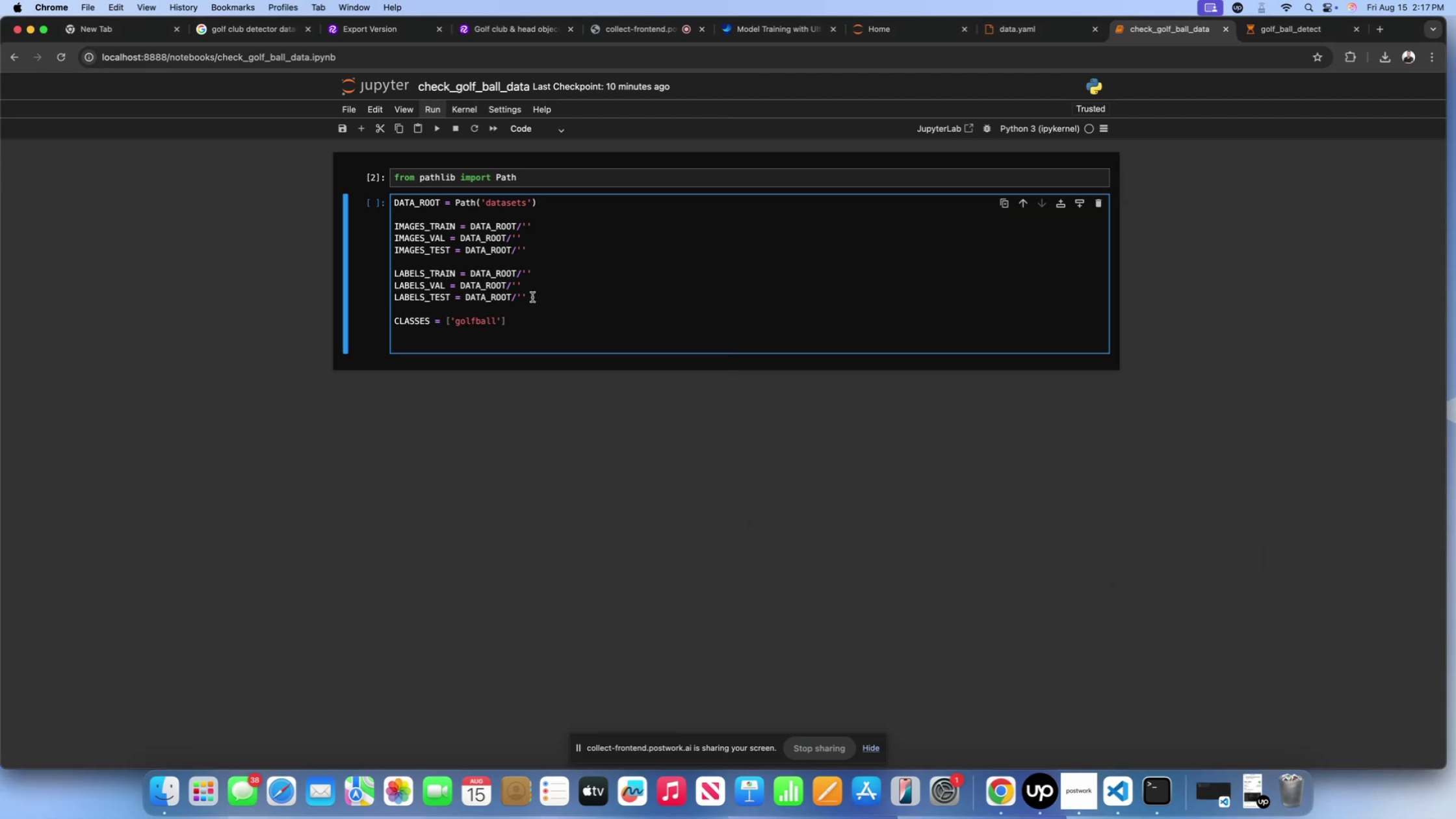 
left_click([532, 297])
 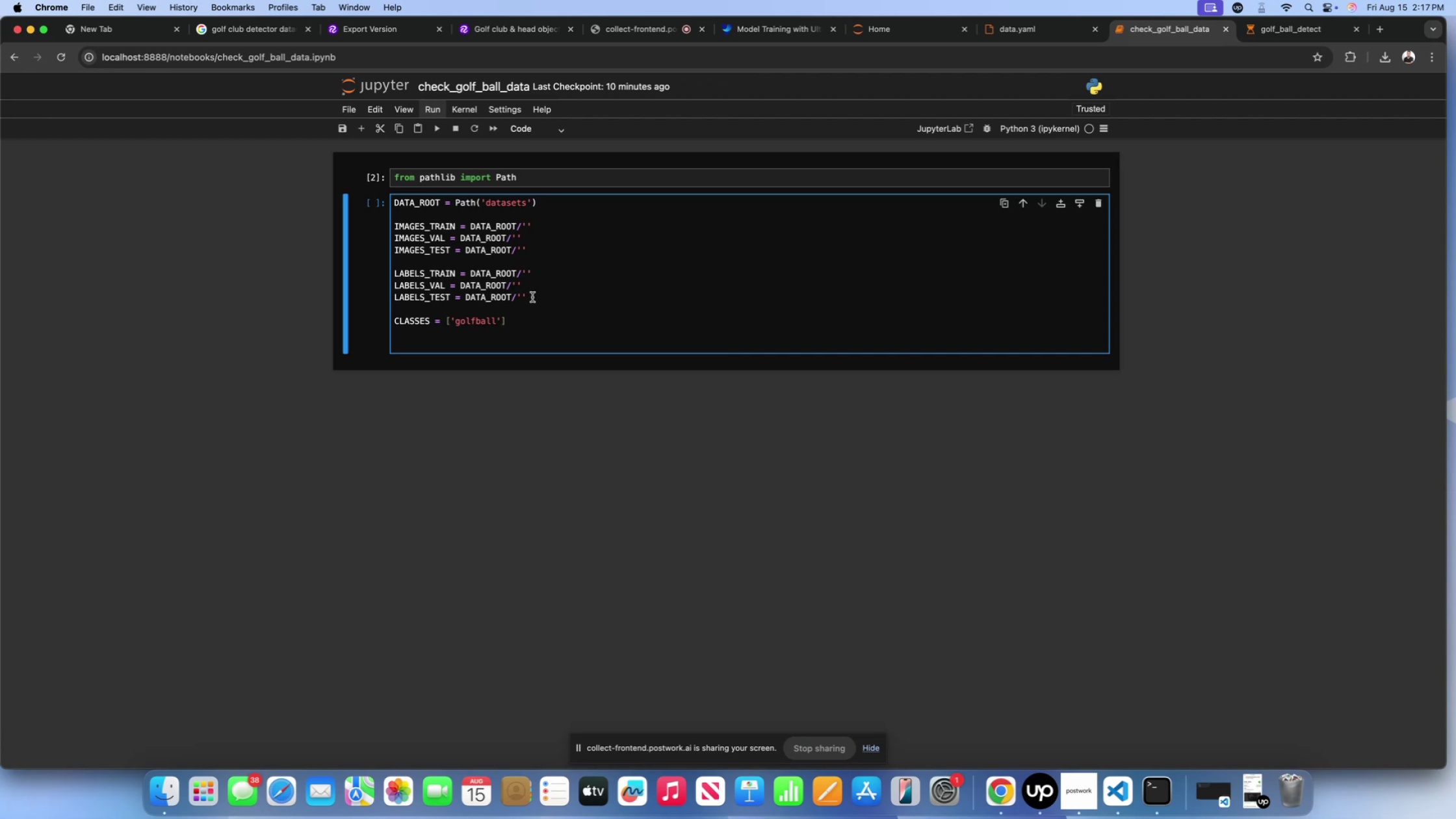 
wait(5.72)
 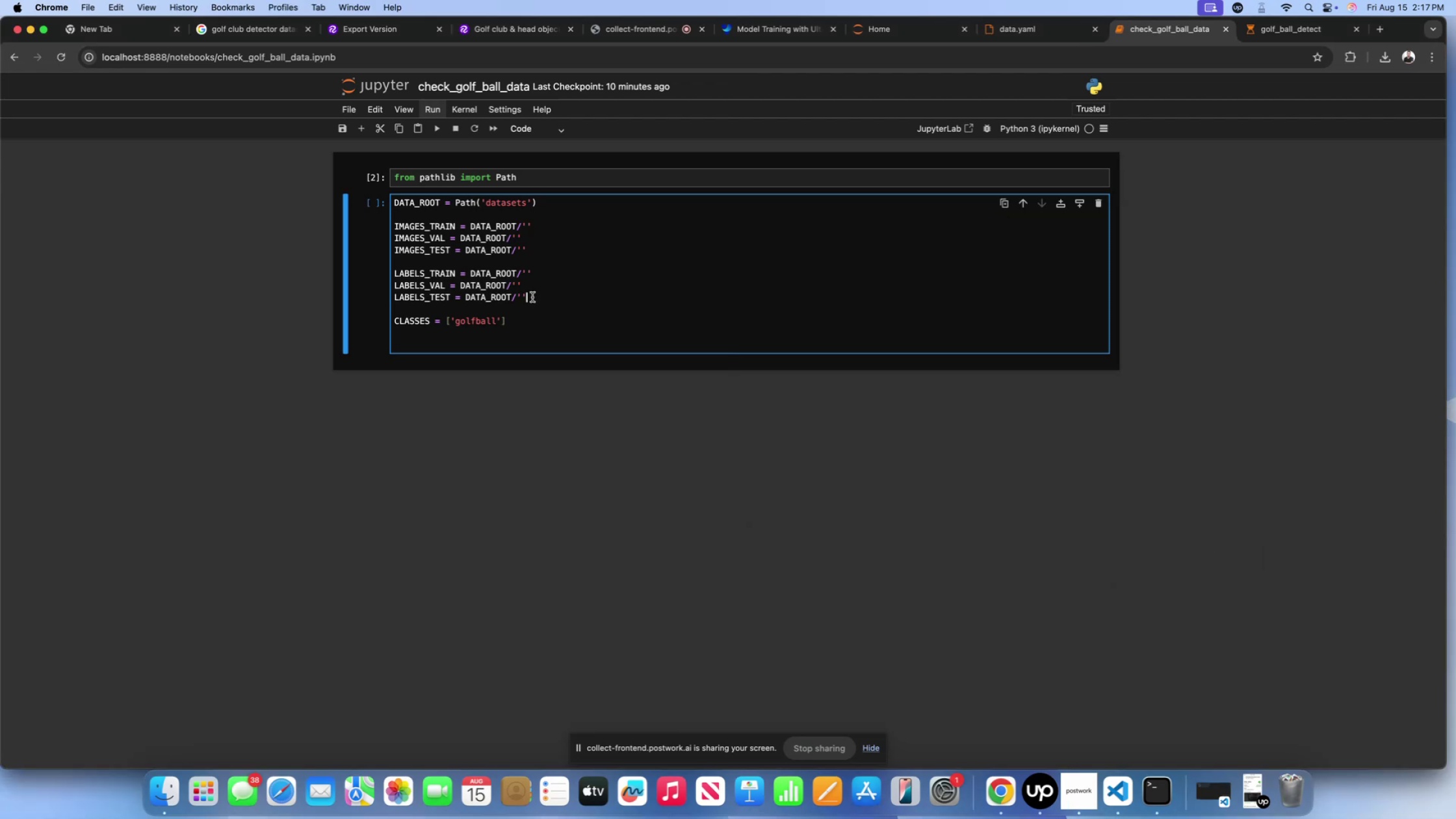 
key(Enter)
 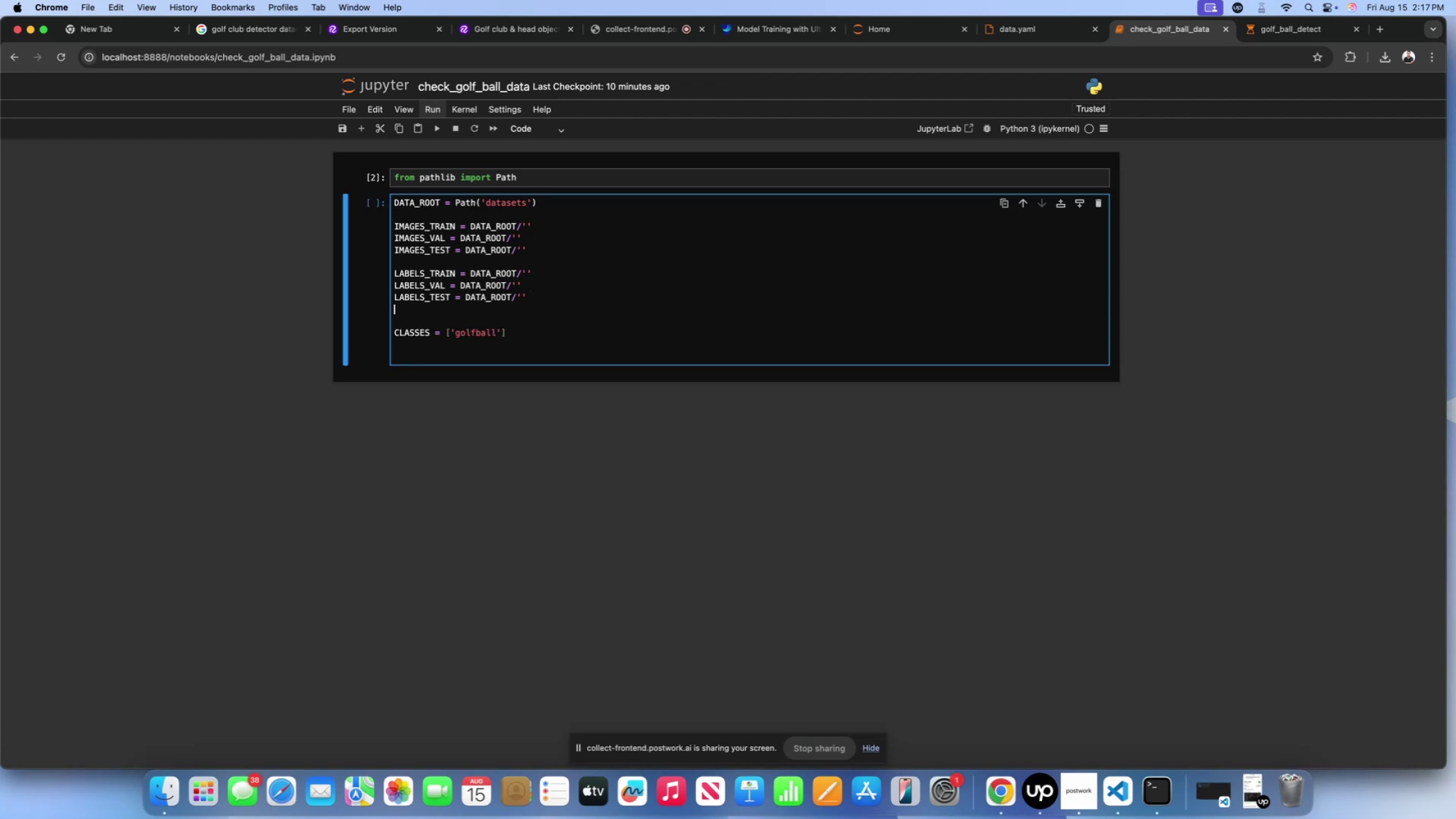 
key(Enter)
 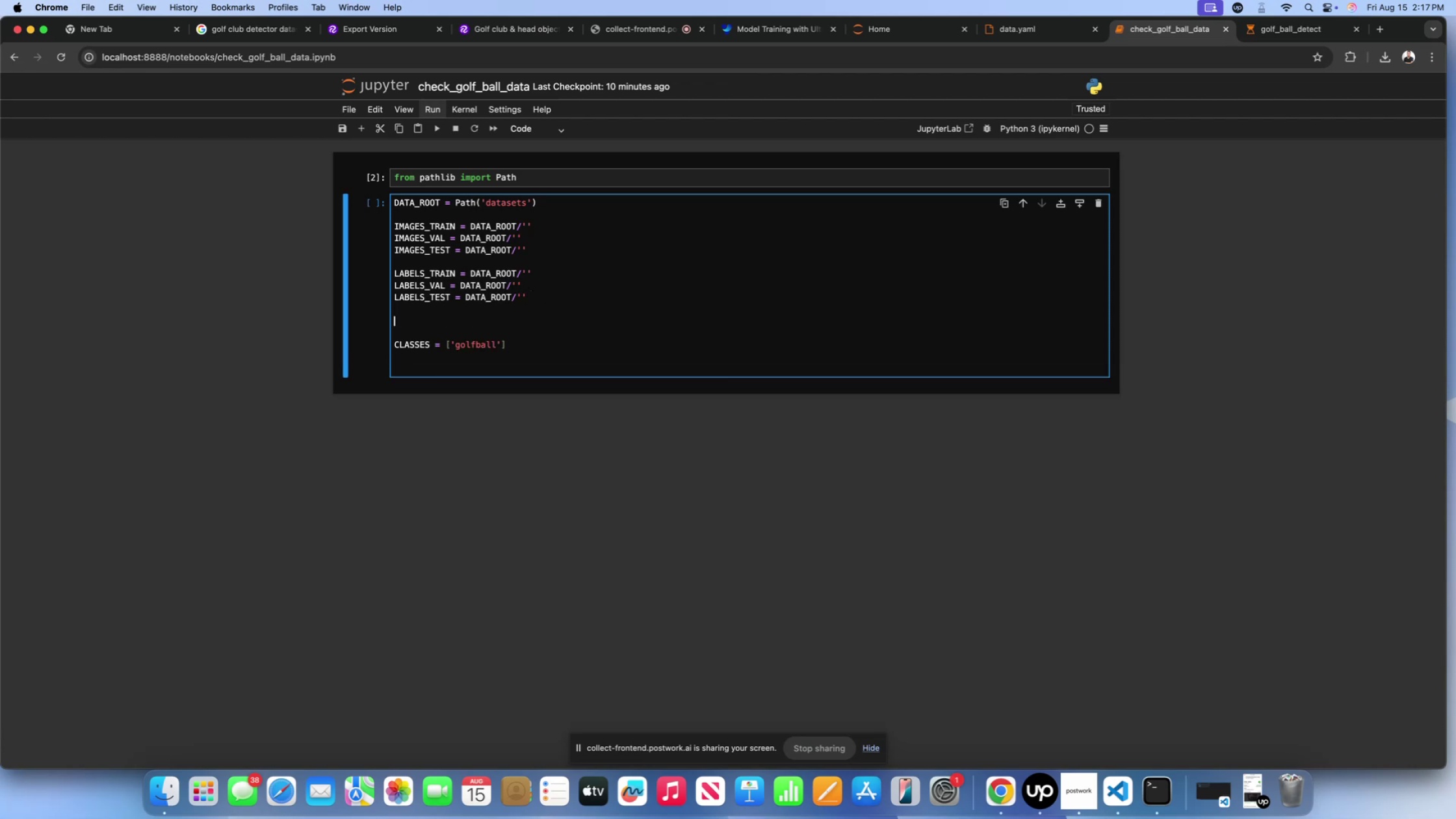 
type(YAML)
 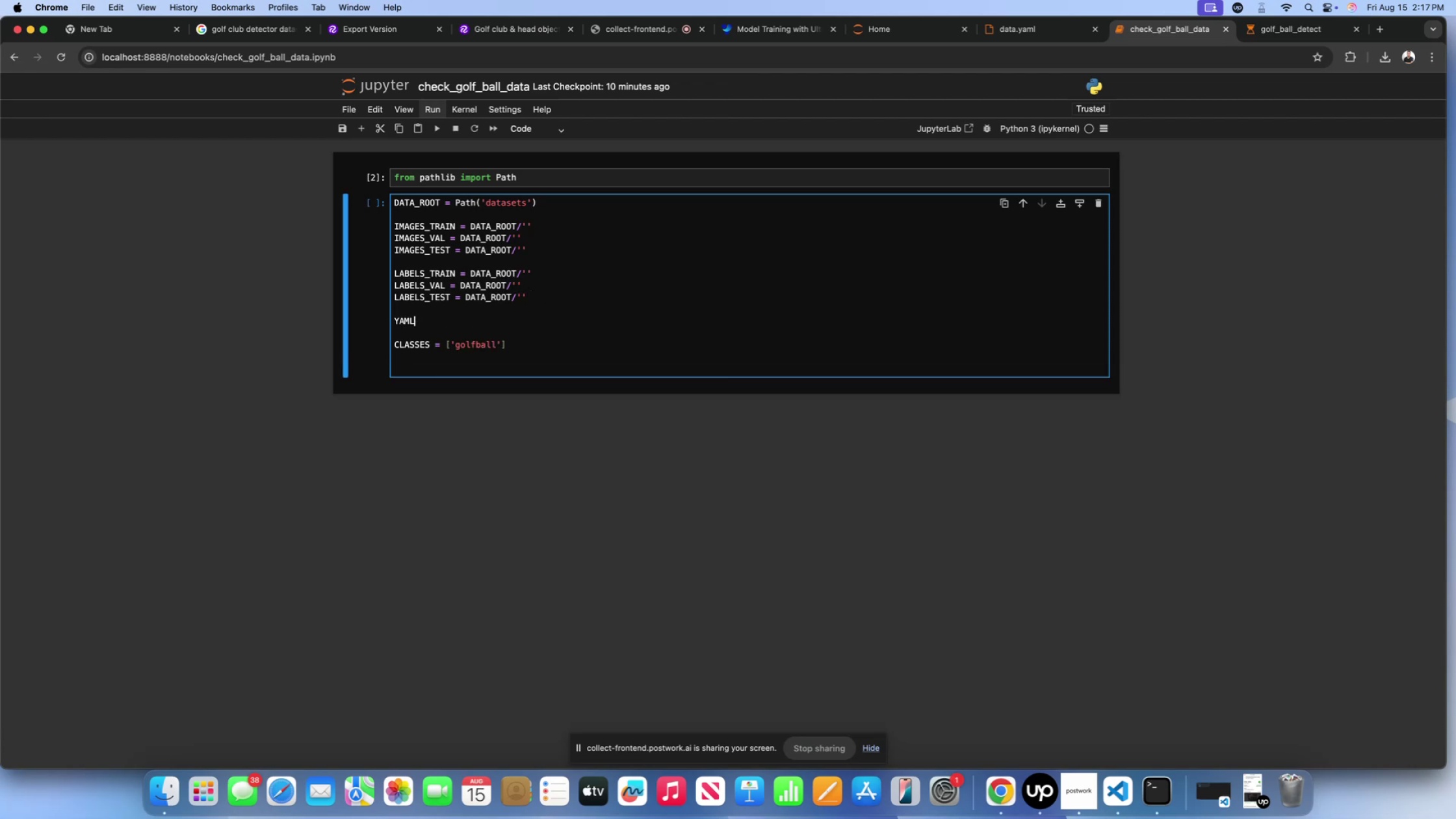 
type(_PATH = '')
 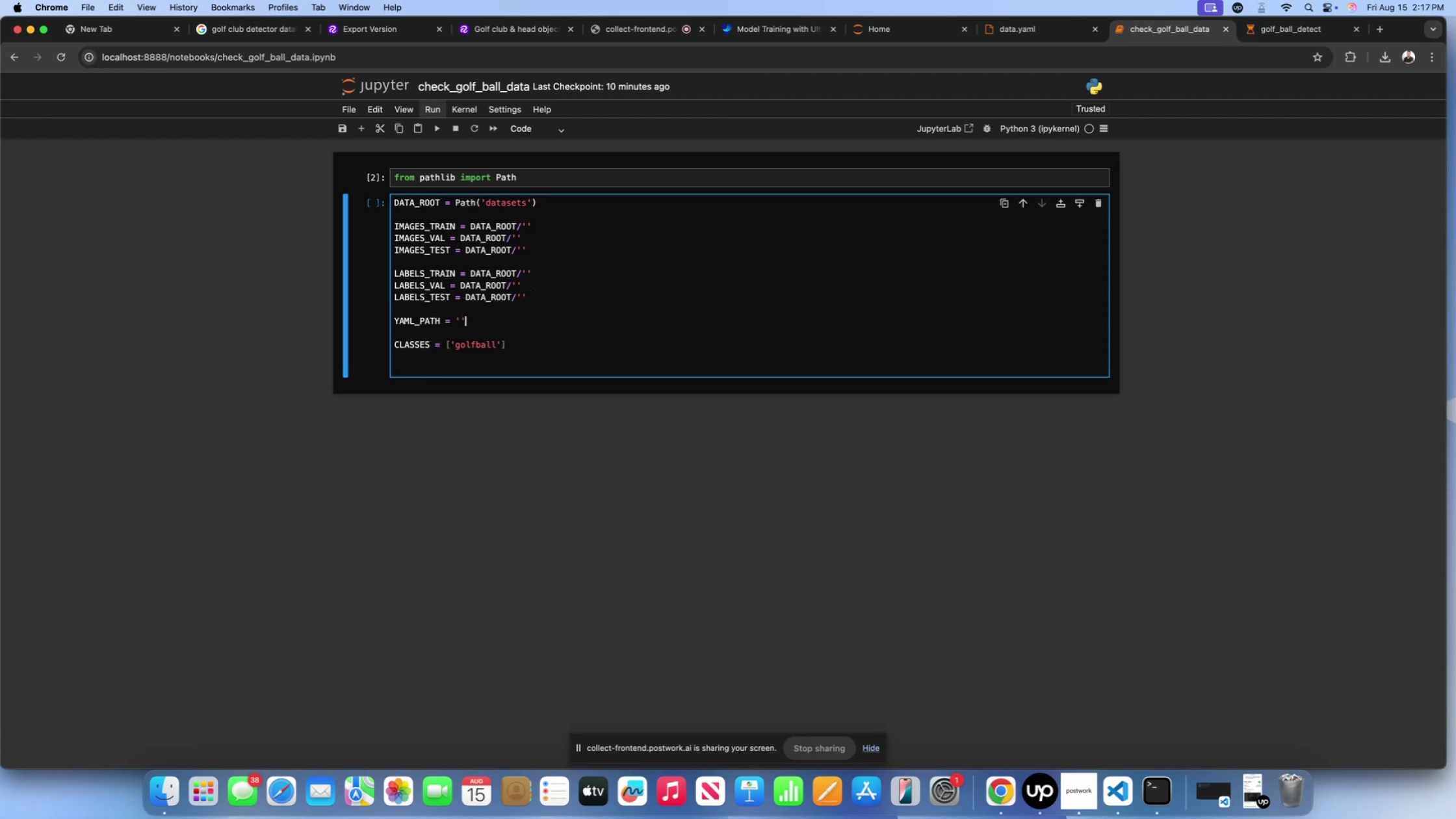 
key(ArrowLeft)
 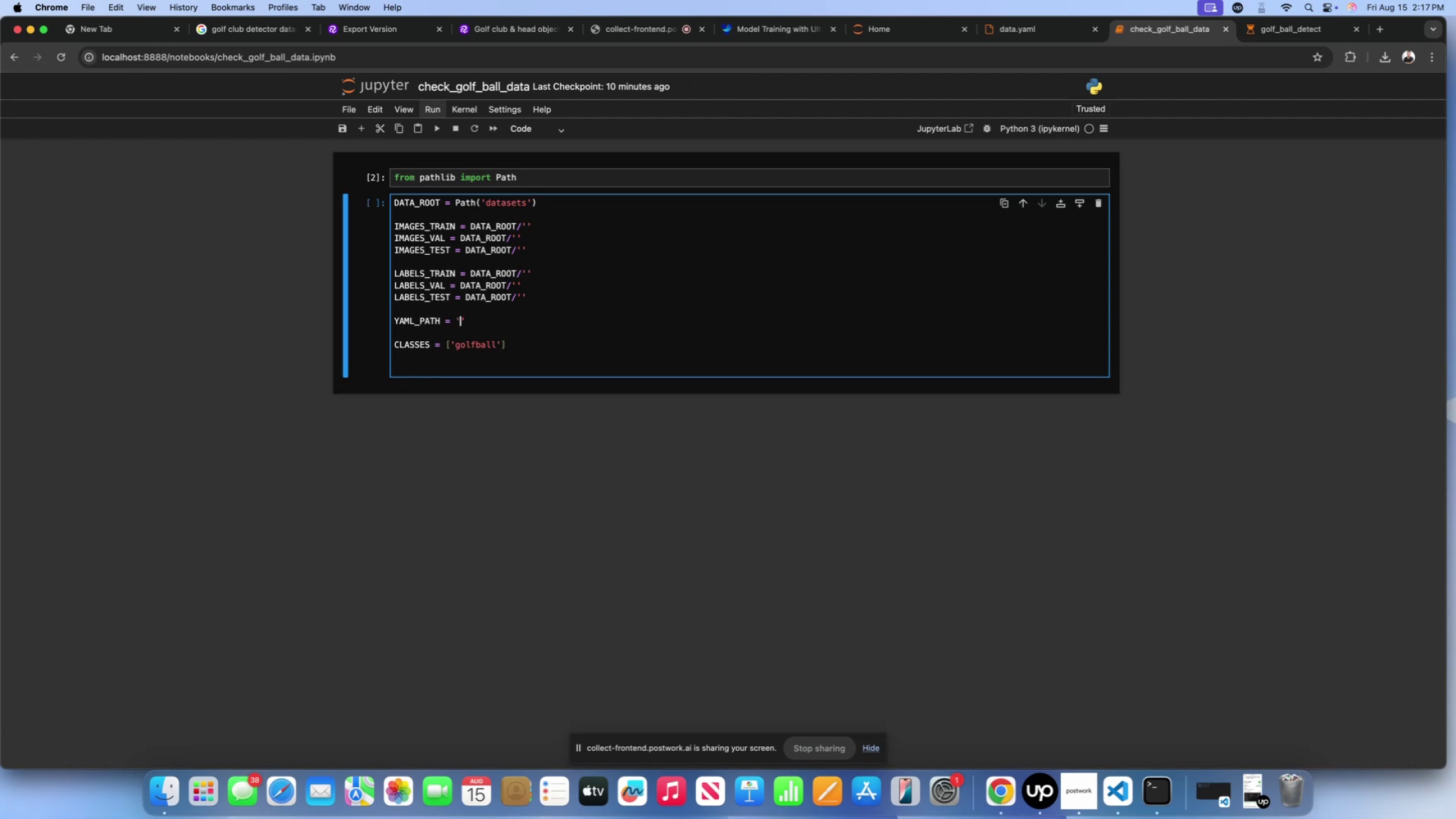 
type(data.yaml)
 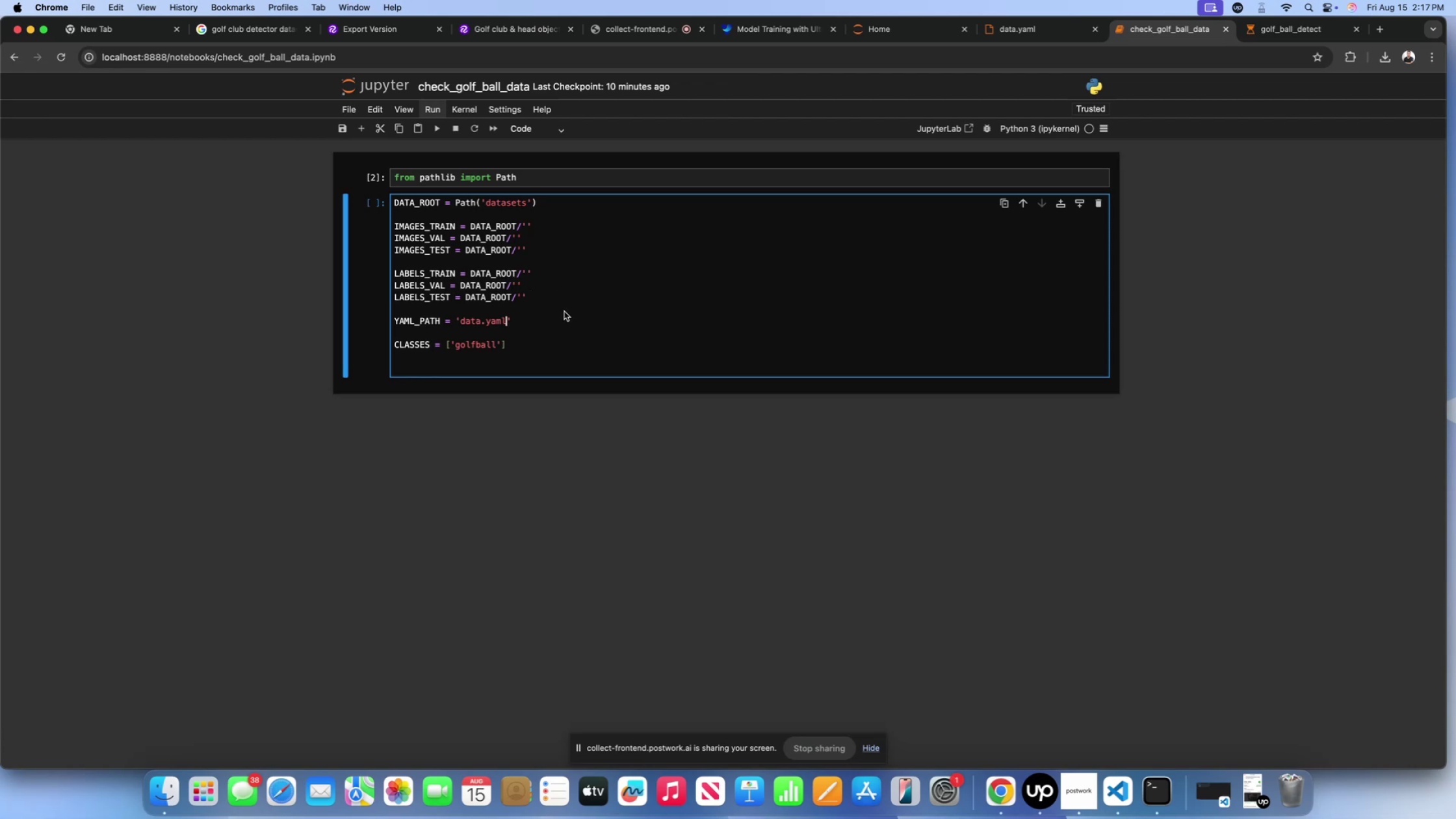 
left_click([550, 312])
 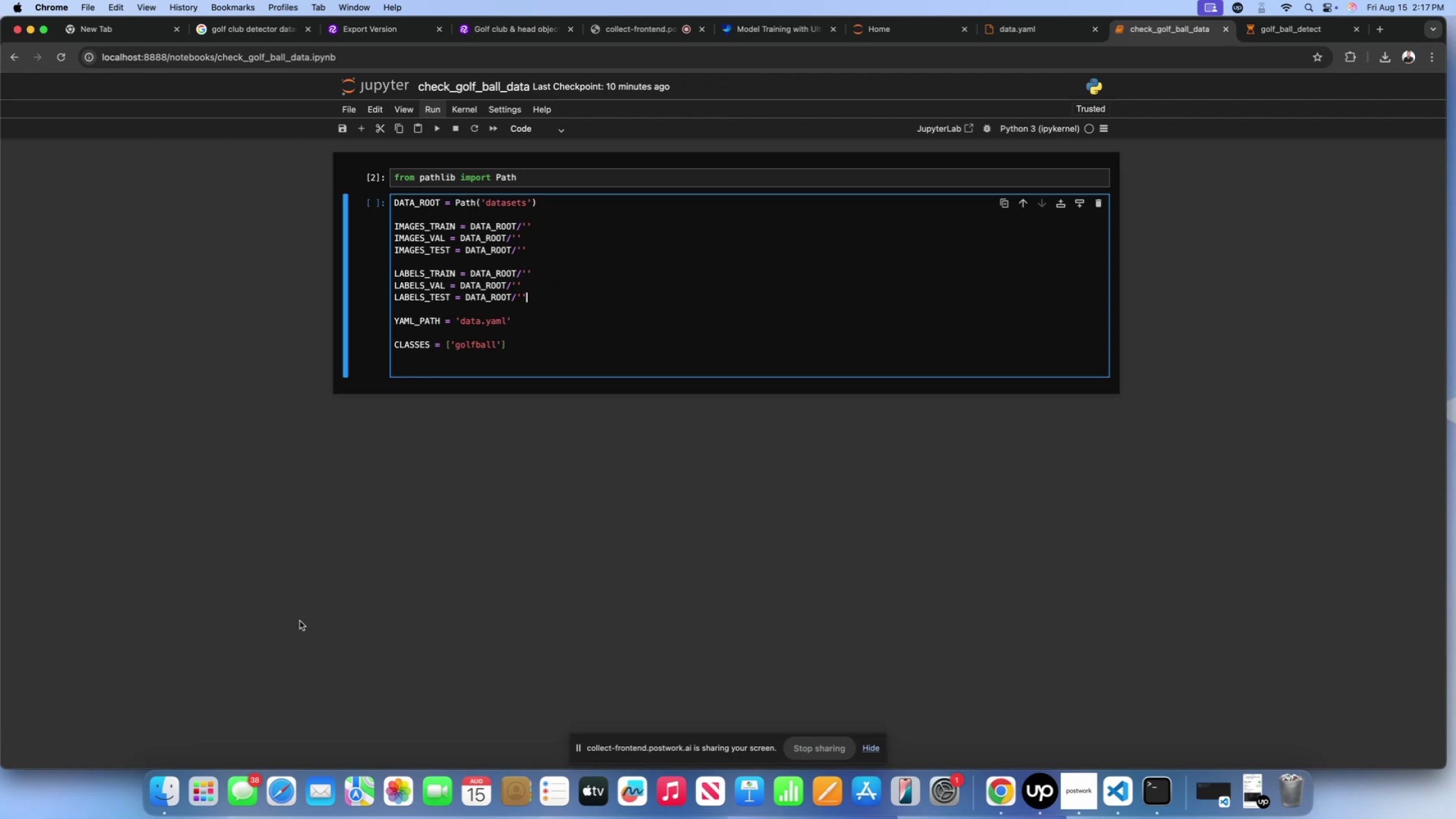 
left_click([170, 783])
 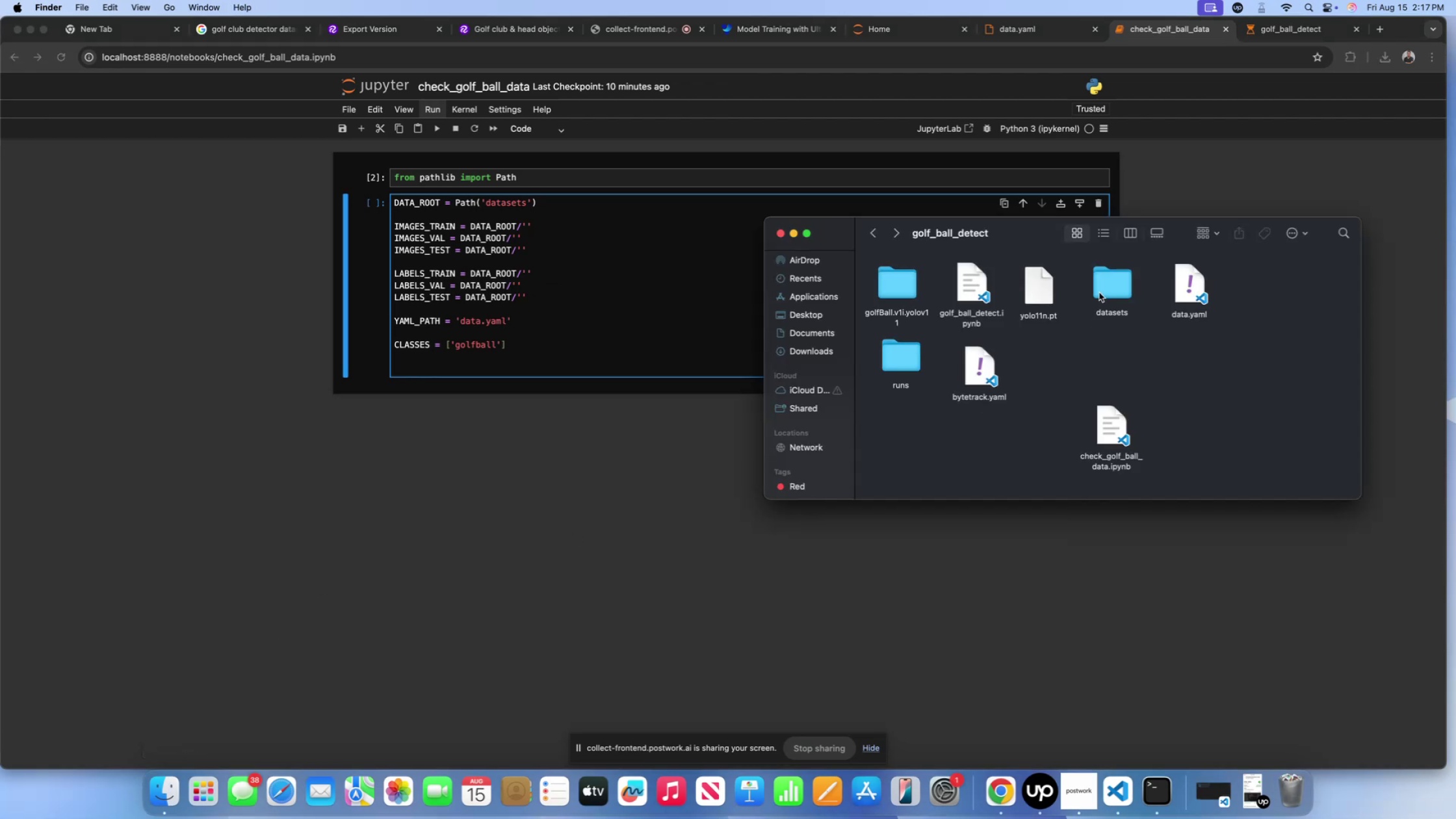 
double_click([1099, 292])
 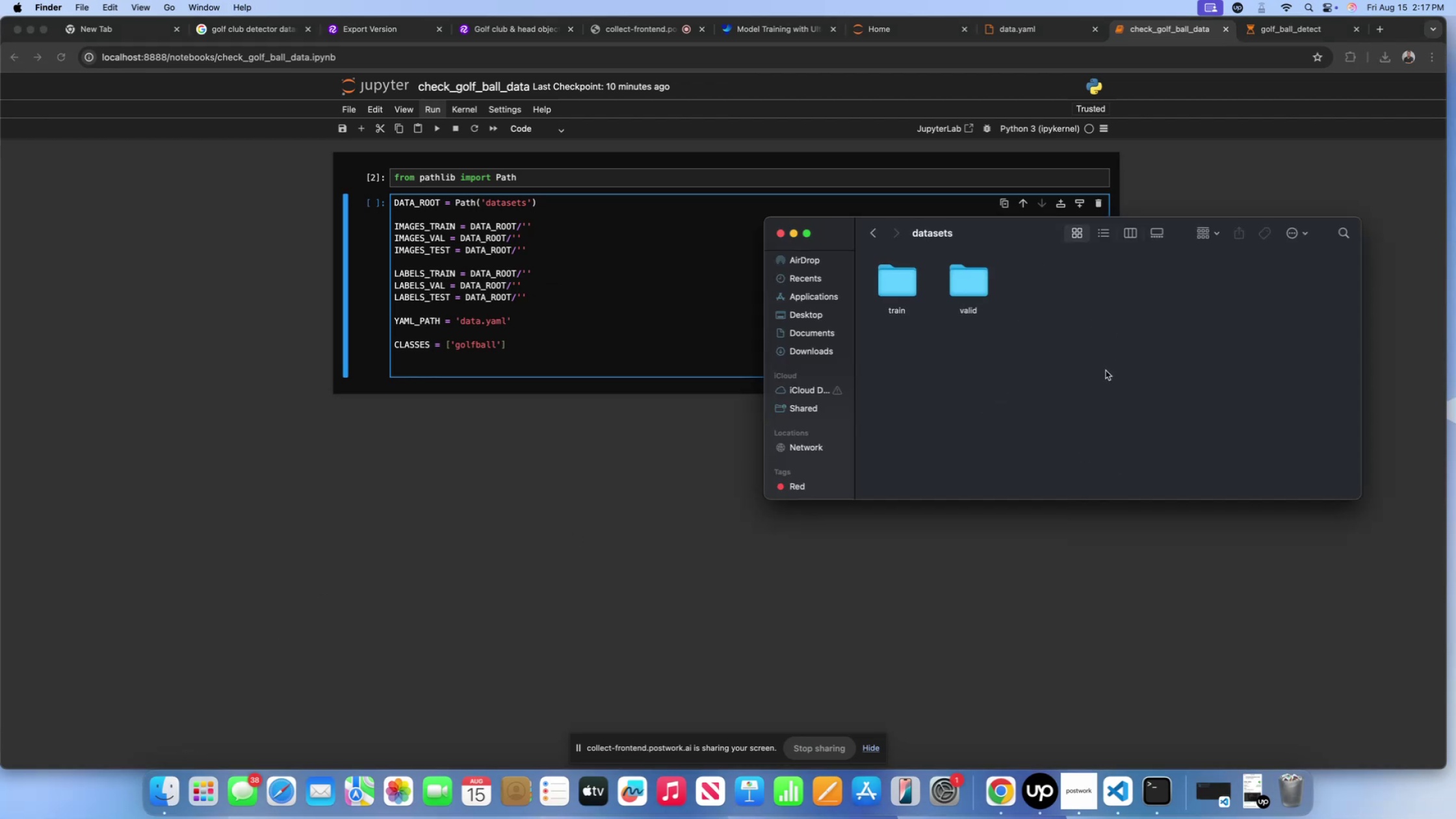 
key(Meta+CommandLeft)
 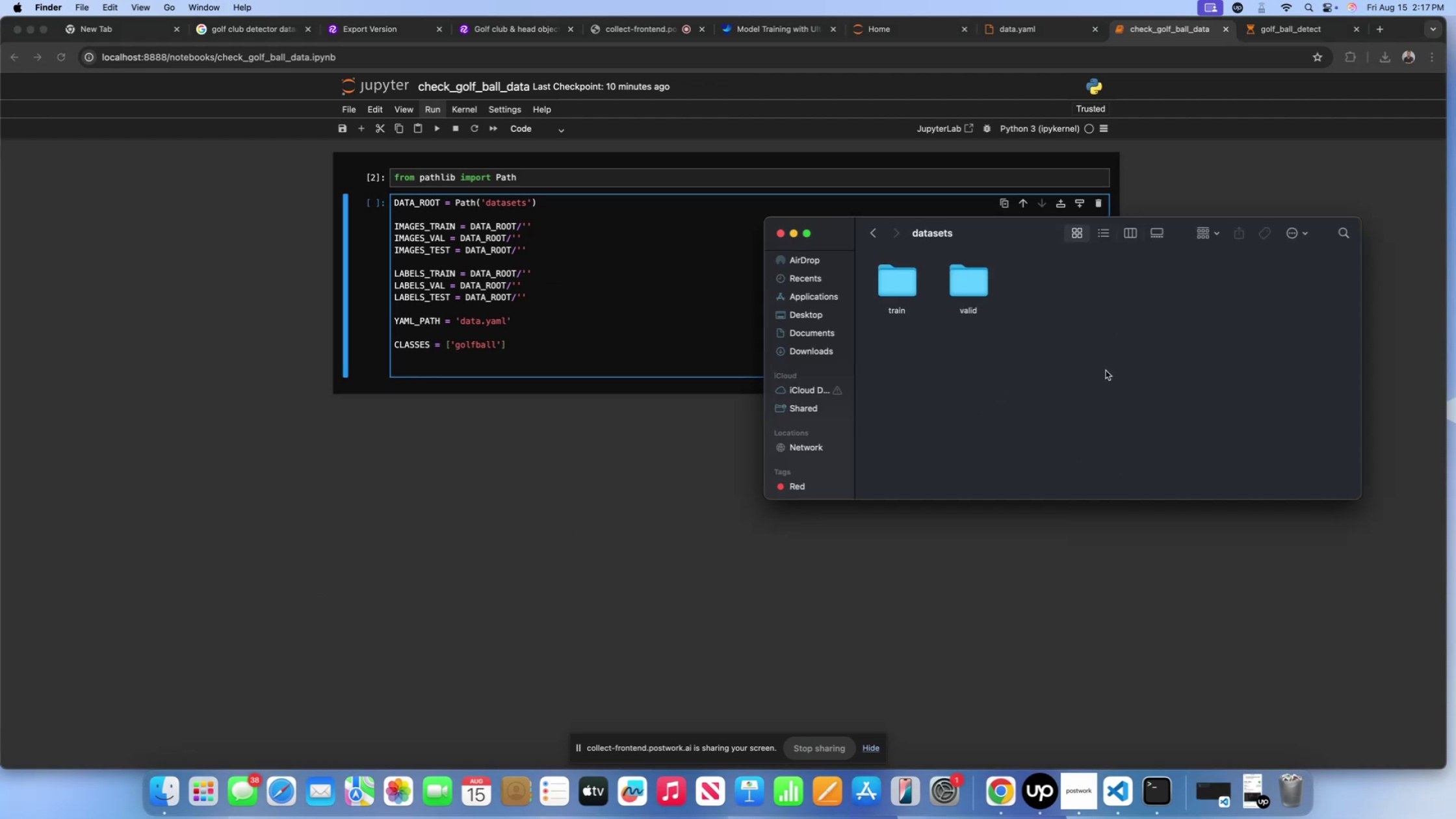 
key(Meta+V)
 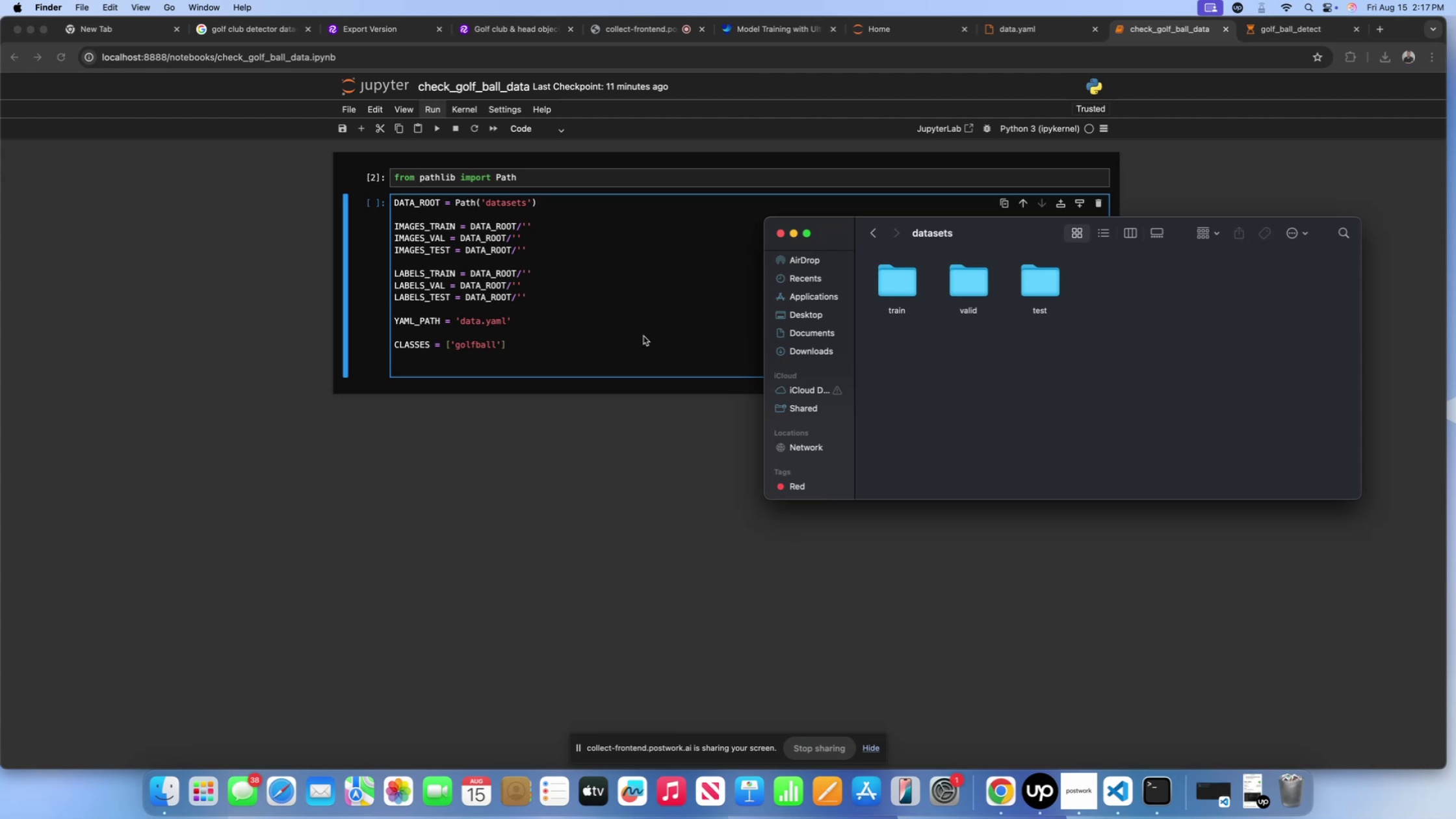 
wait(5.89)
 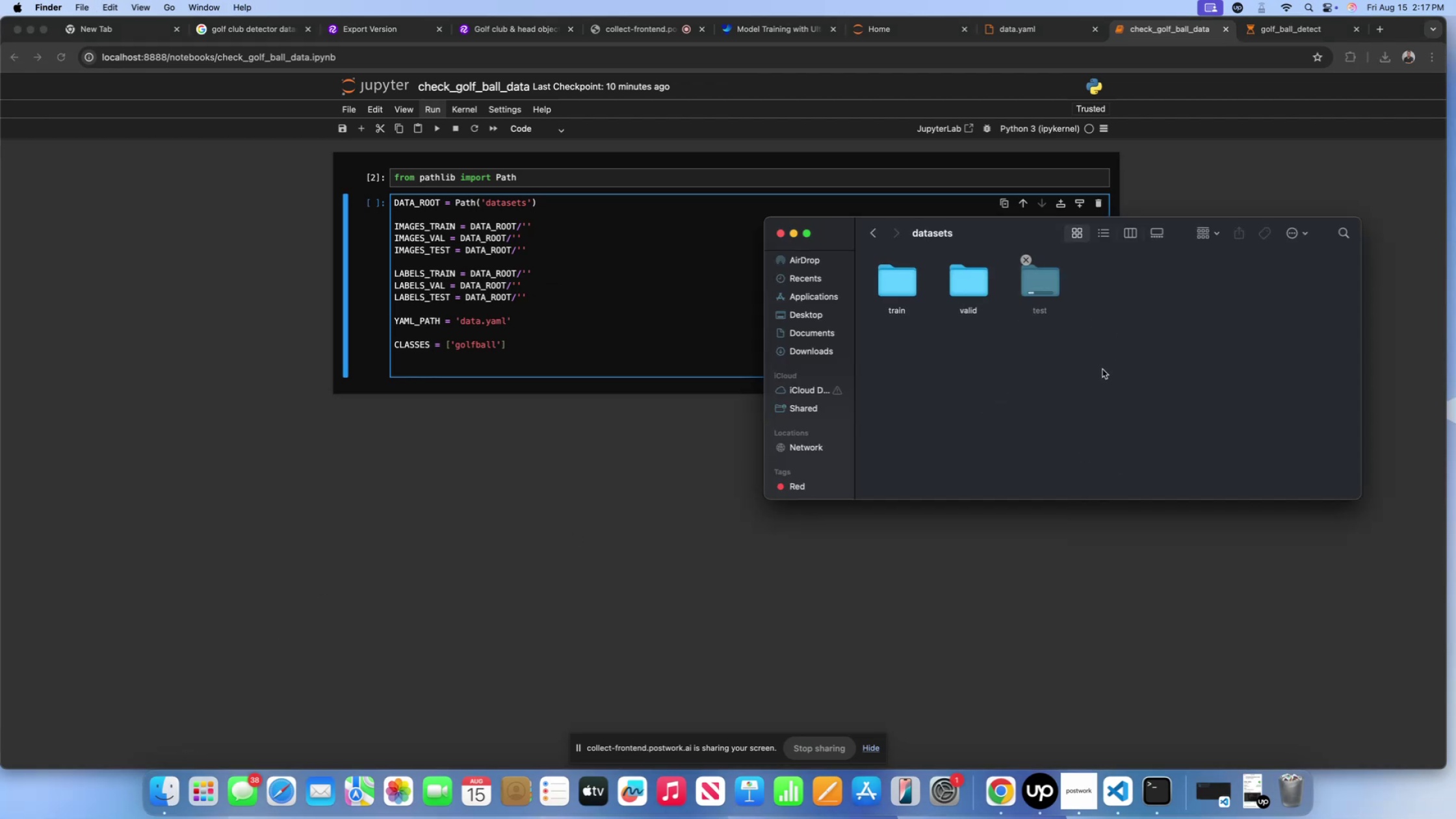 
left_click([526, 228])
 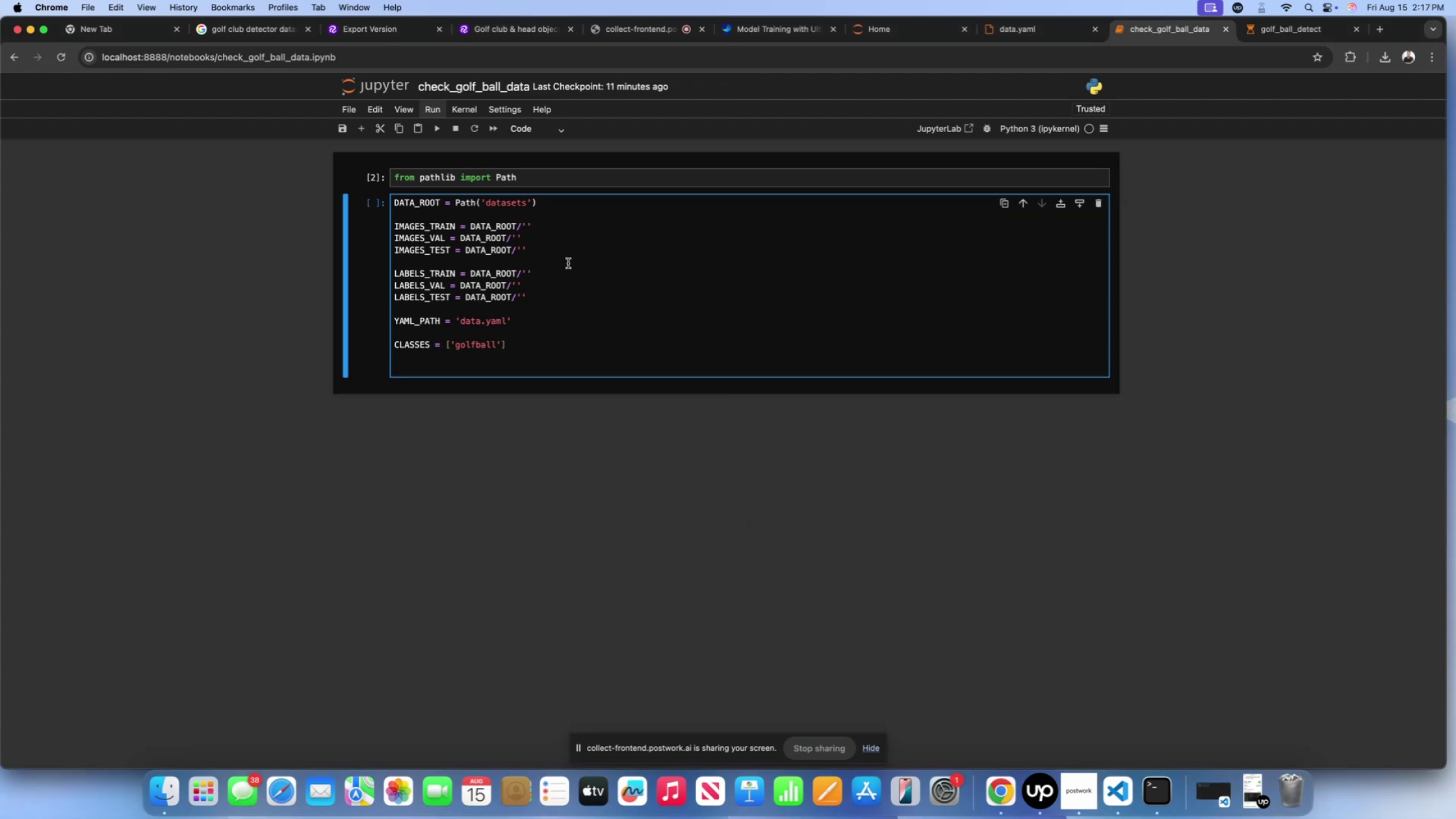 
type(train)
 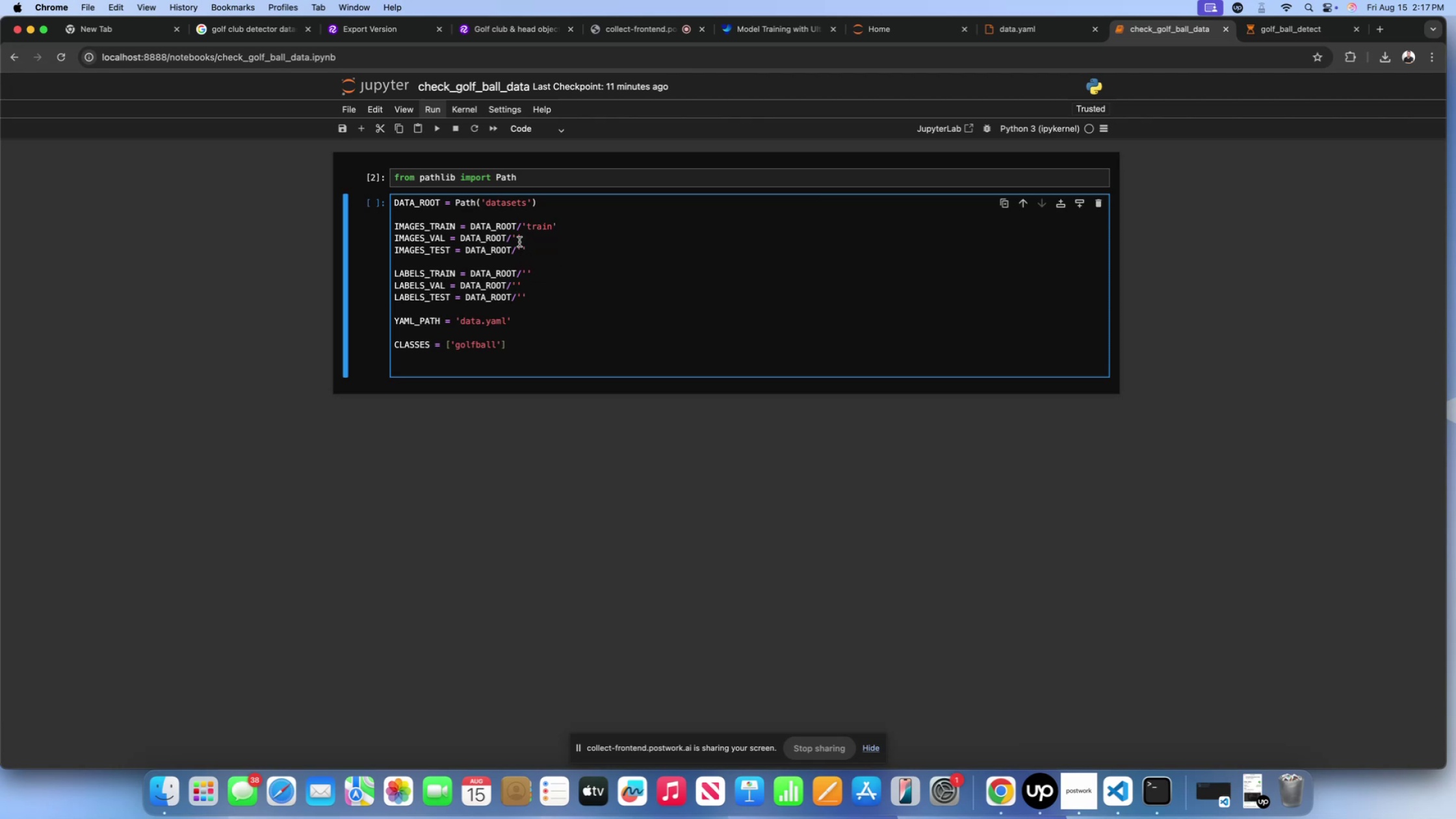 
wait(5.82)
 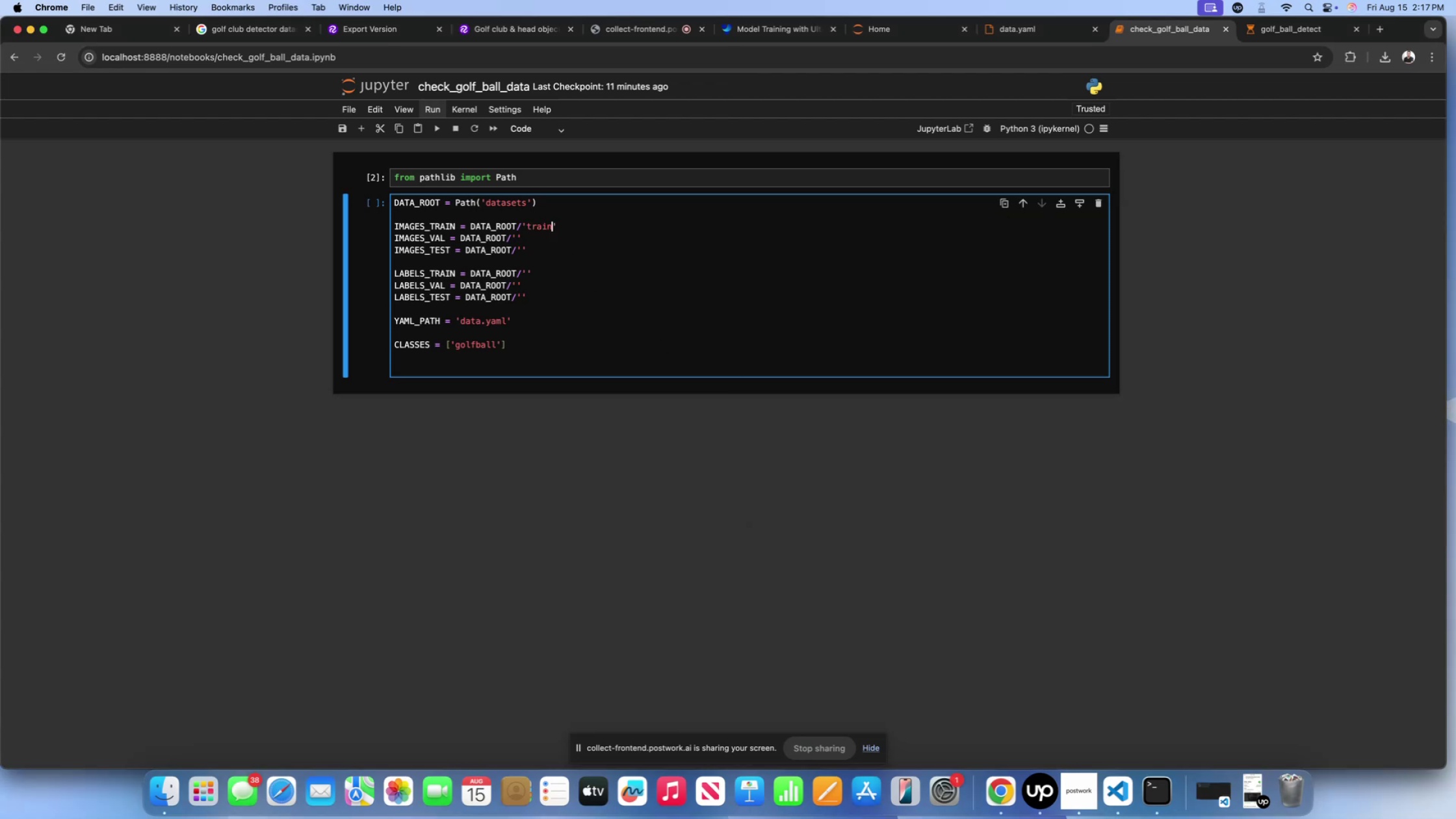 
left_click([517, 240])
 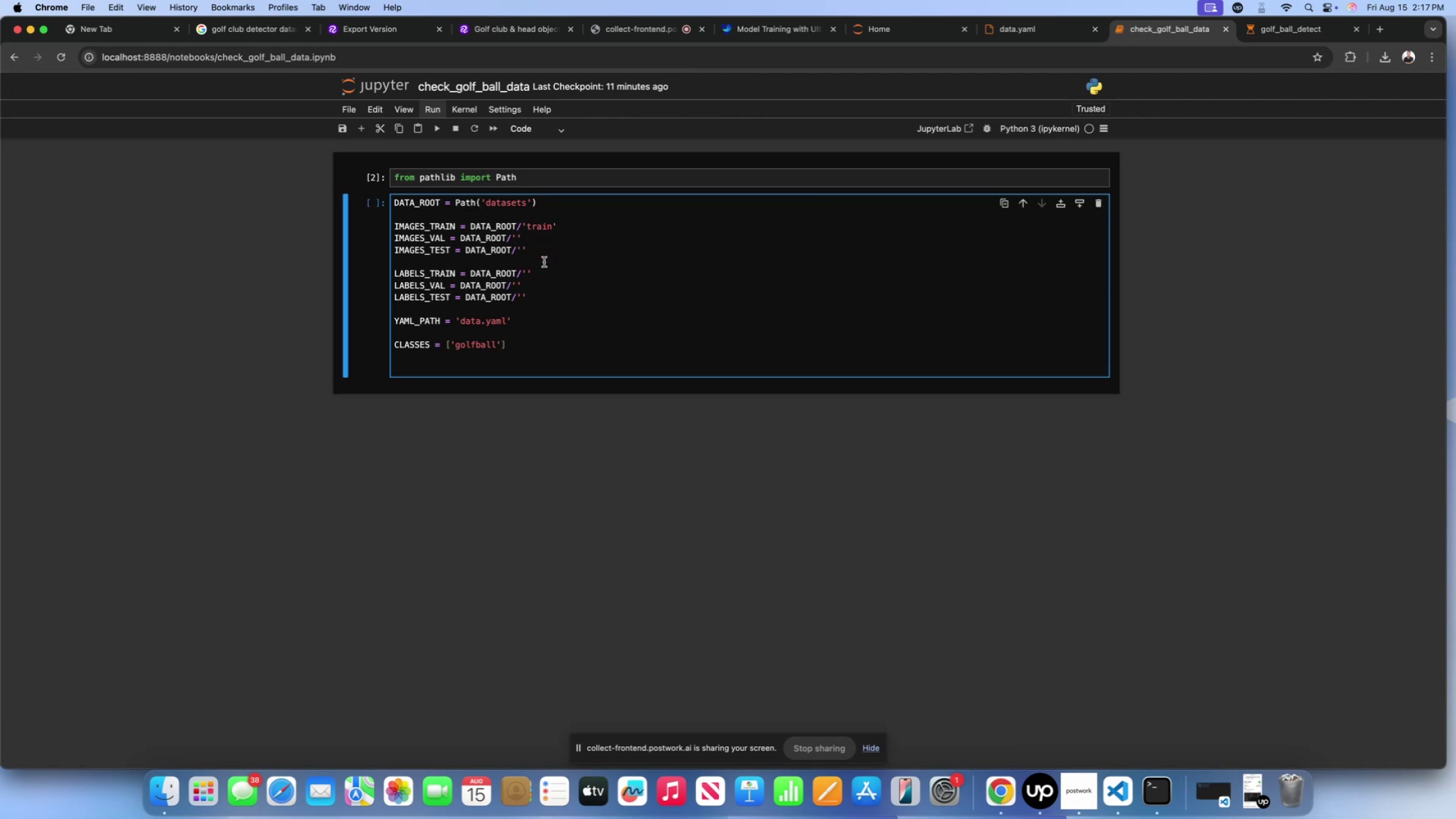 
type(val)
 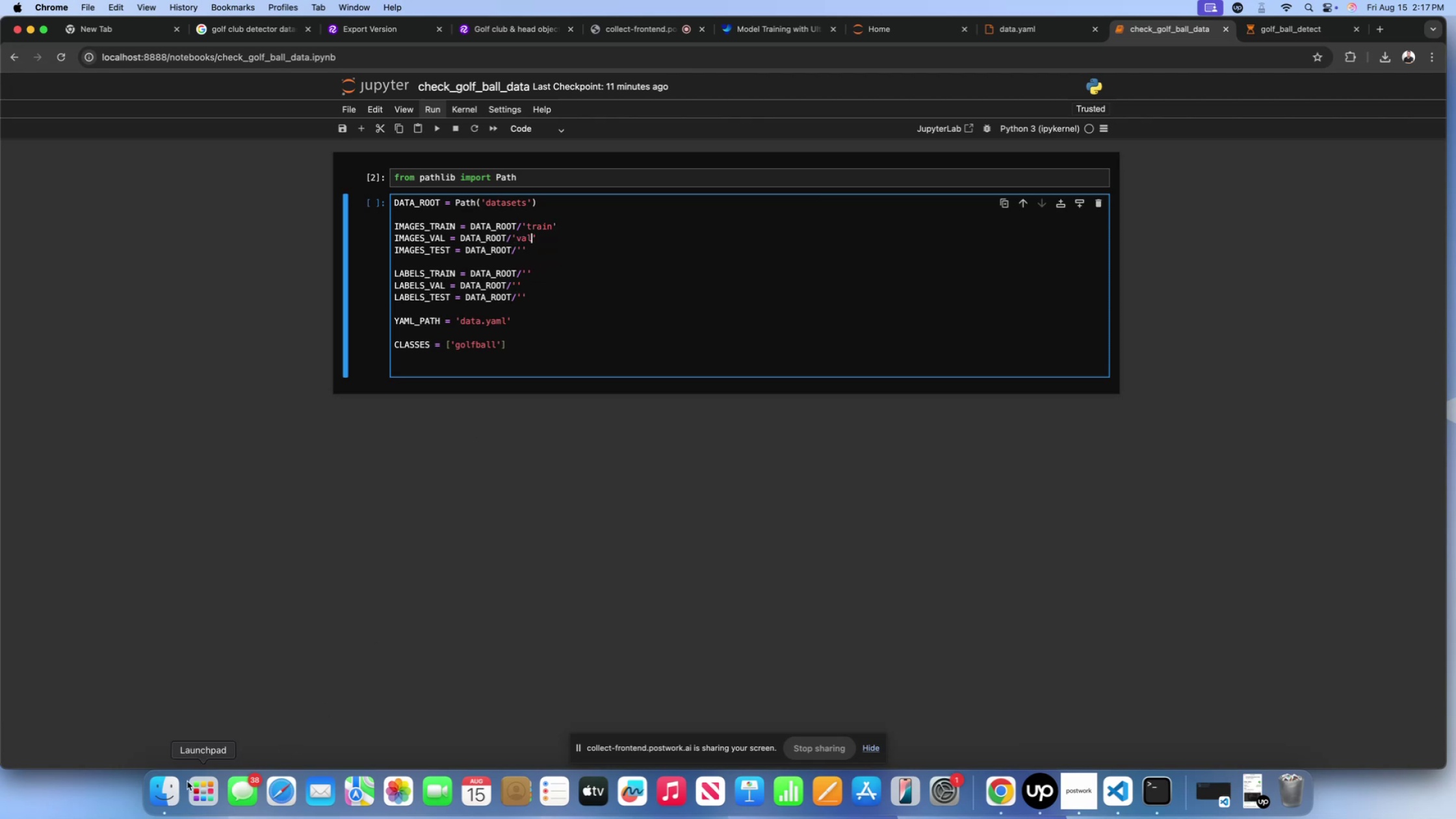 
left_click([166, 786])
 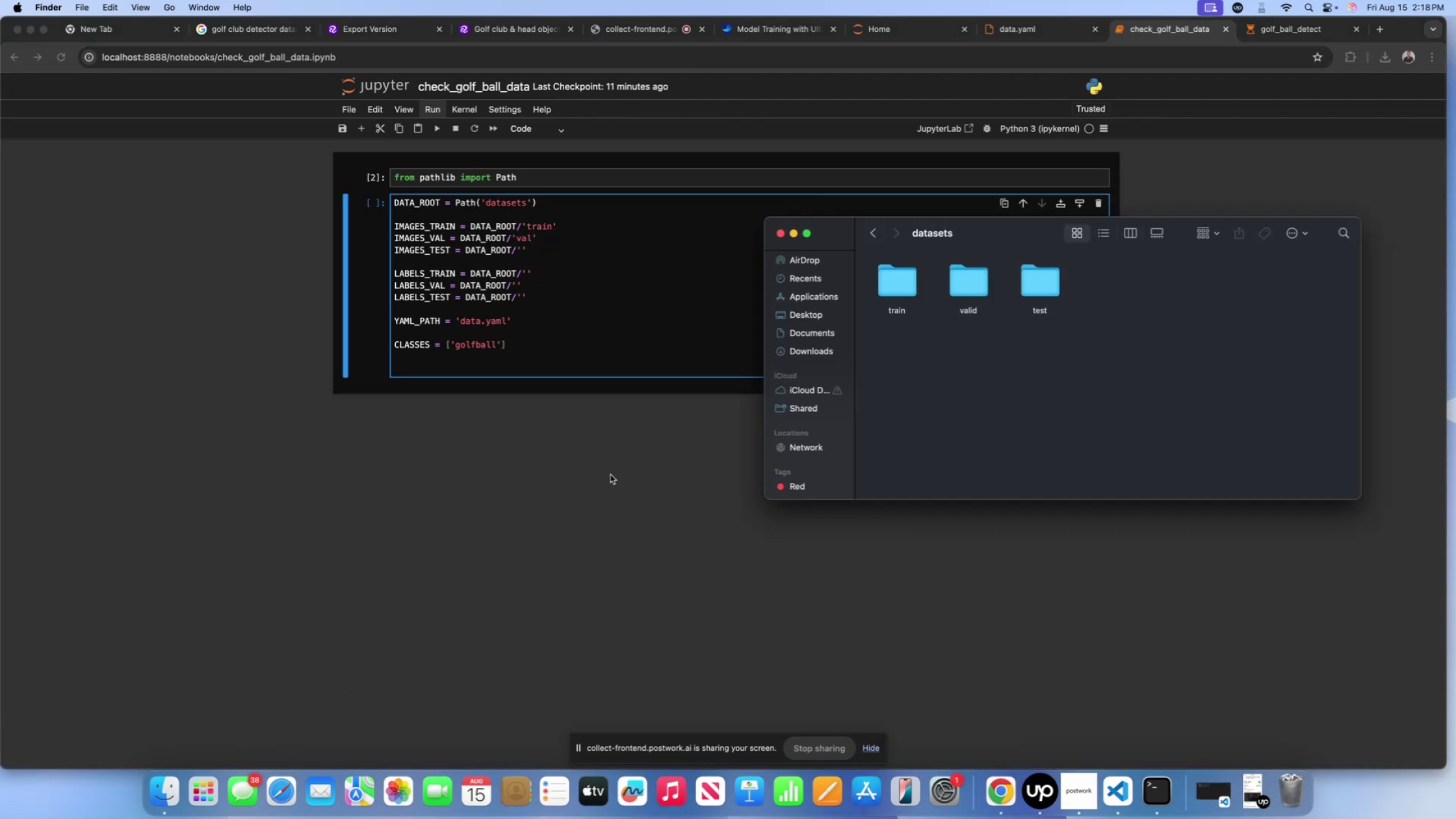 
left_click([610, 474])
 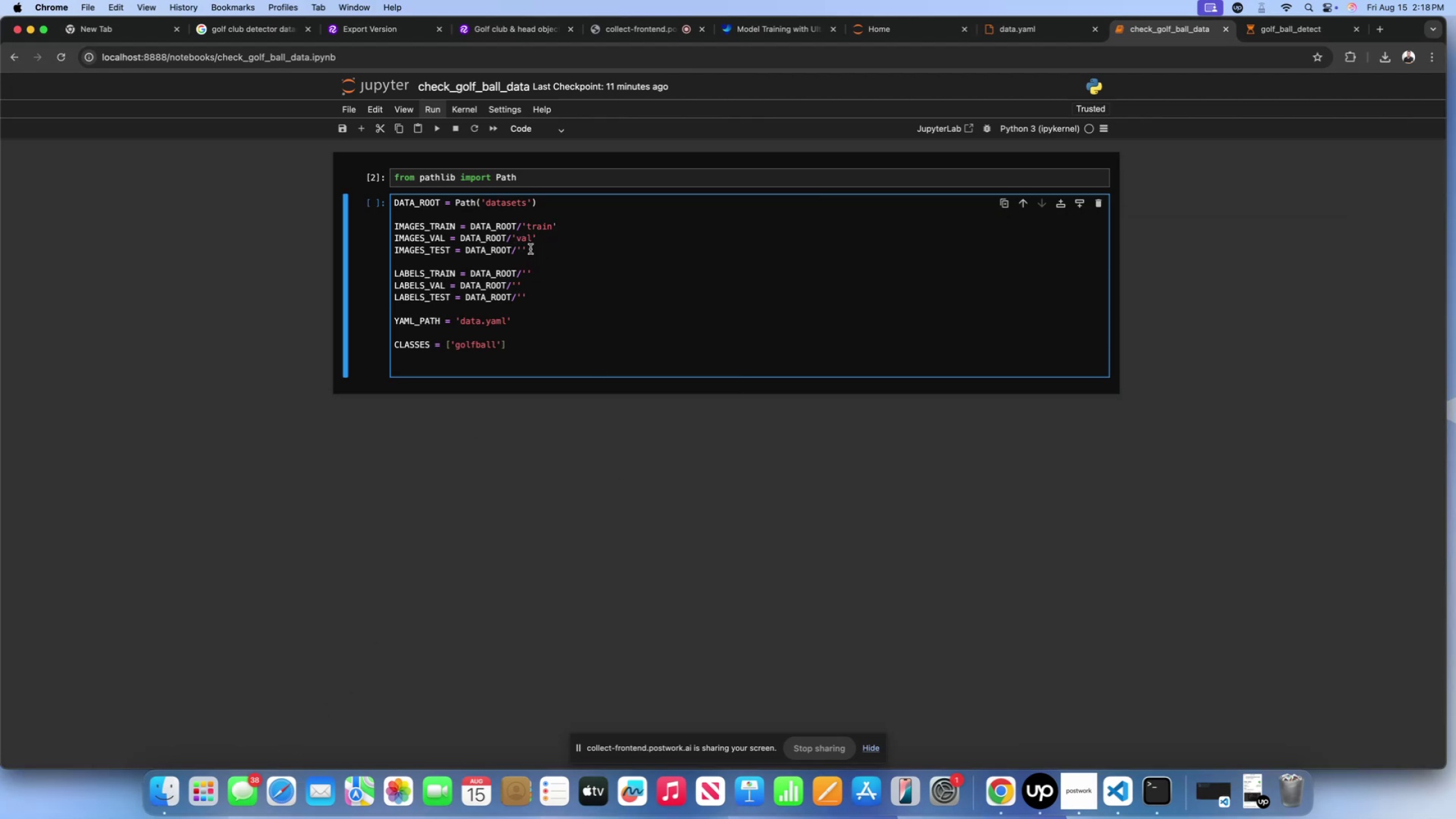 
type(id)
 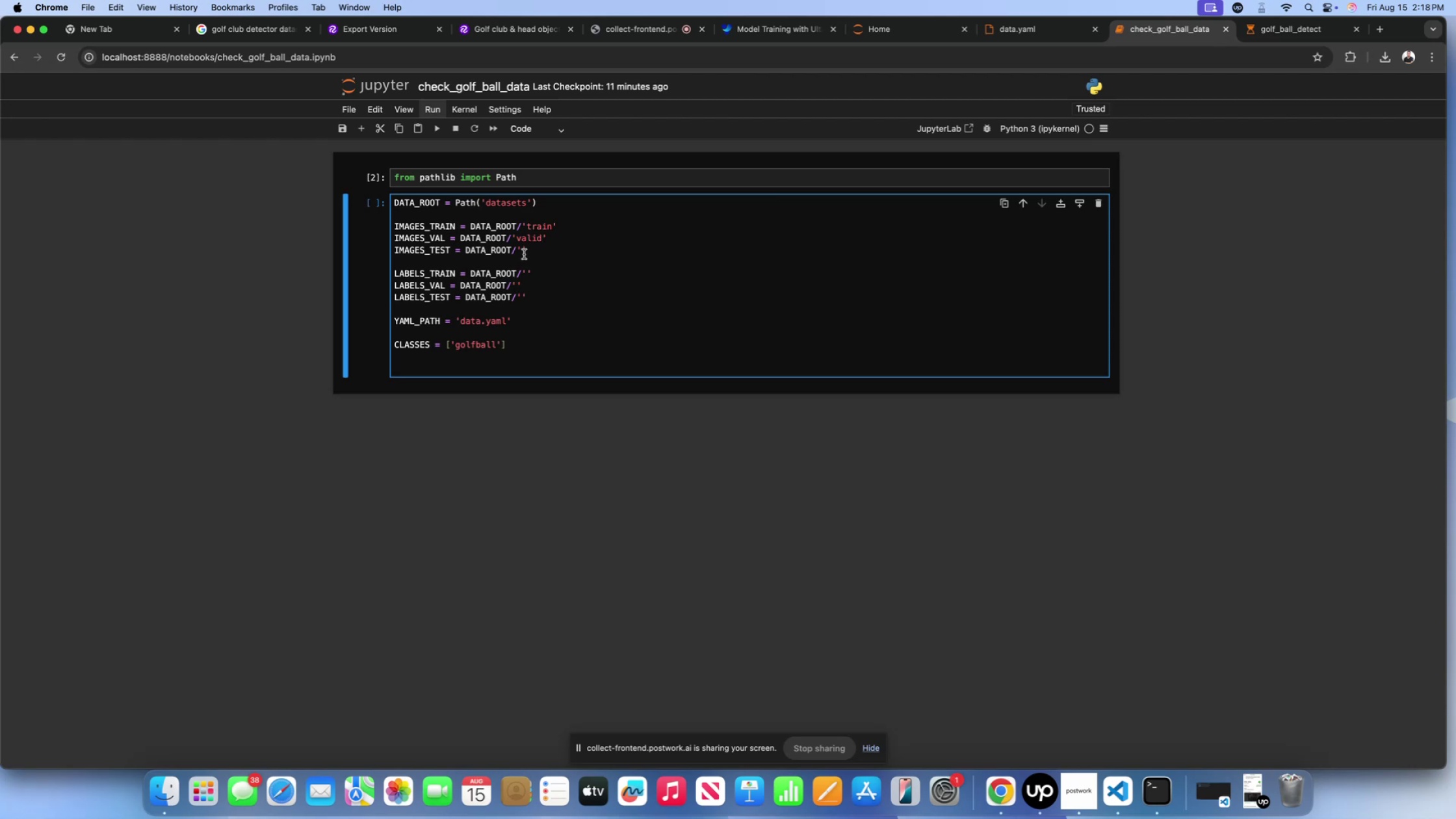 
left_click([523, 252])
 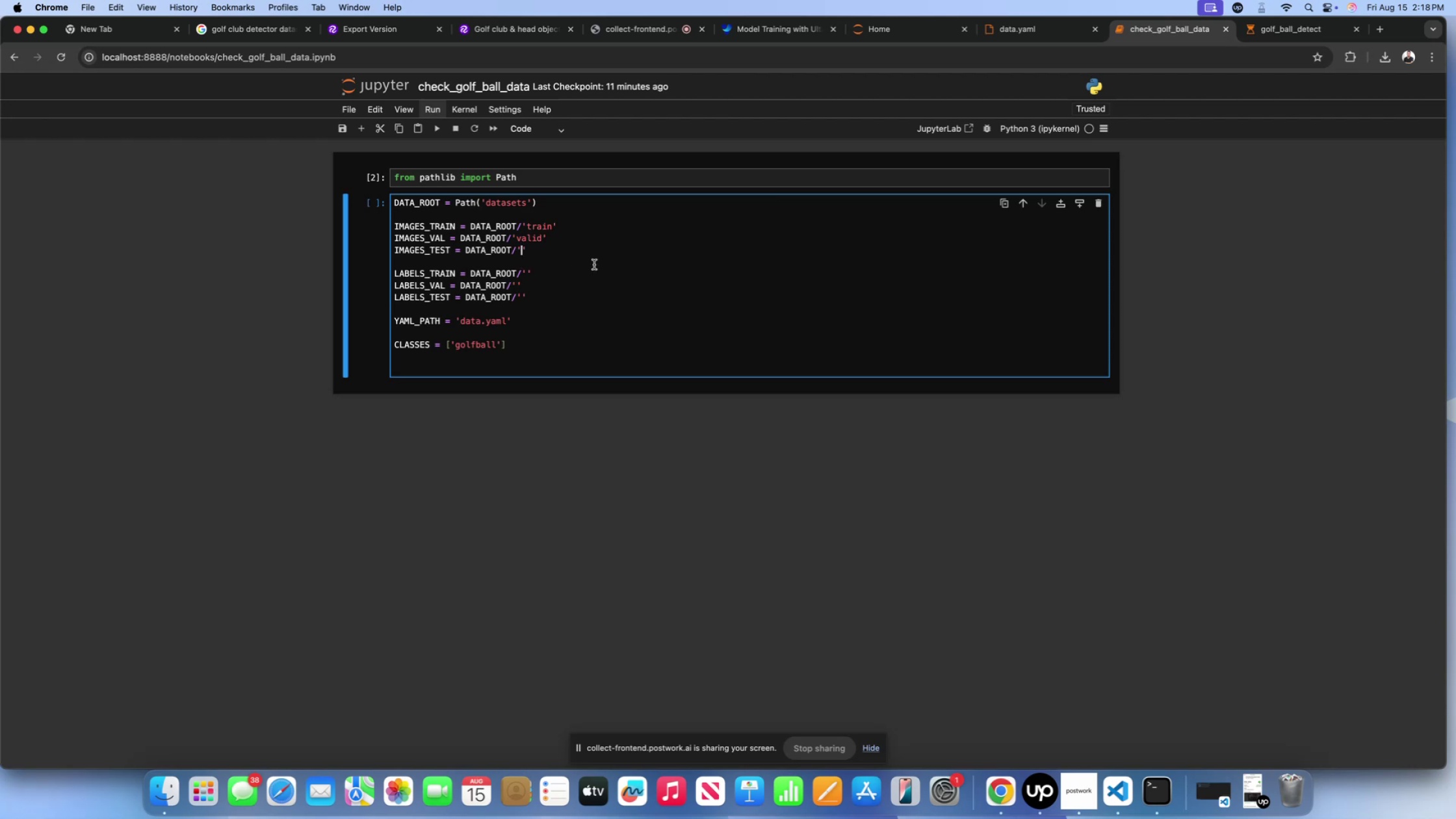 
type(test)
 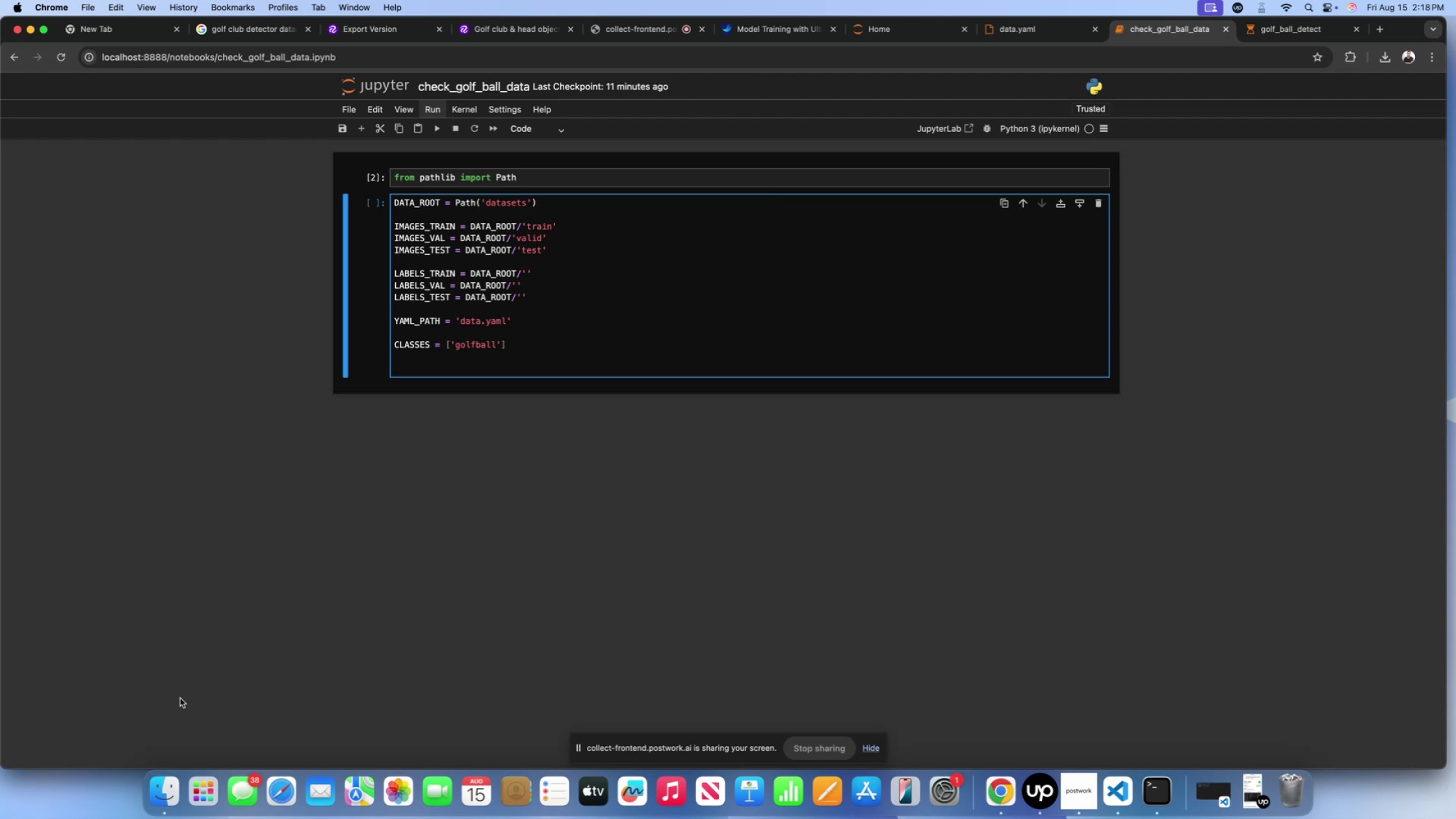 
left_click([168, 781])
 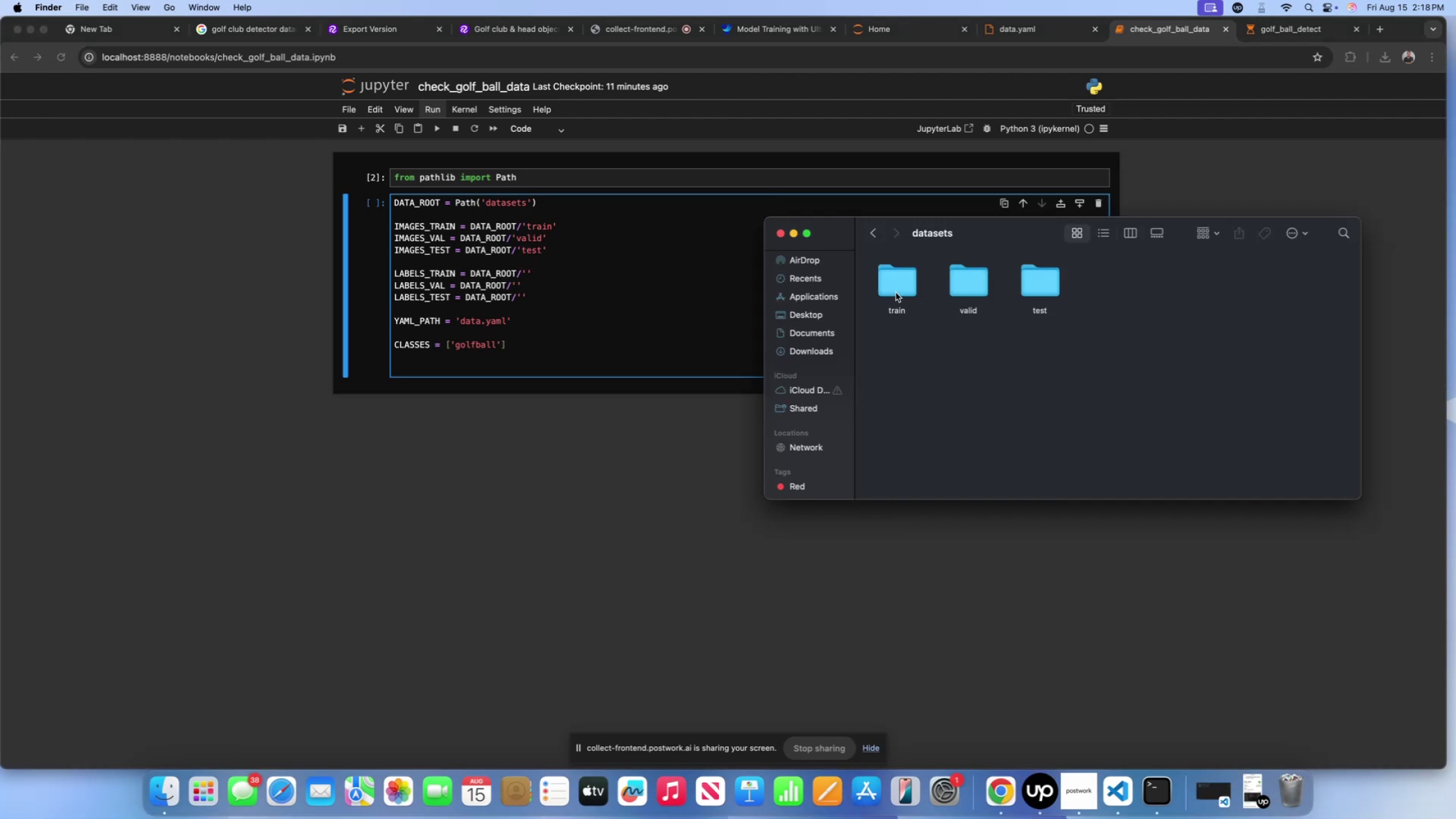 
double_click([892, 287])
 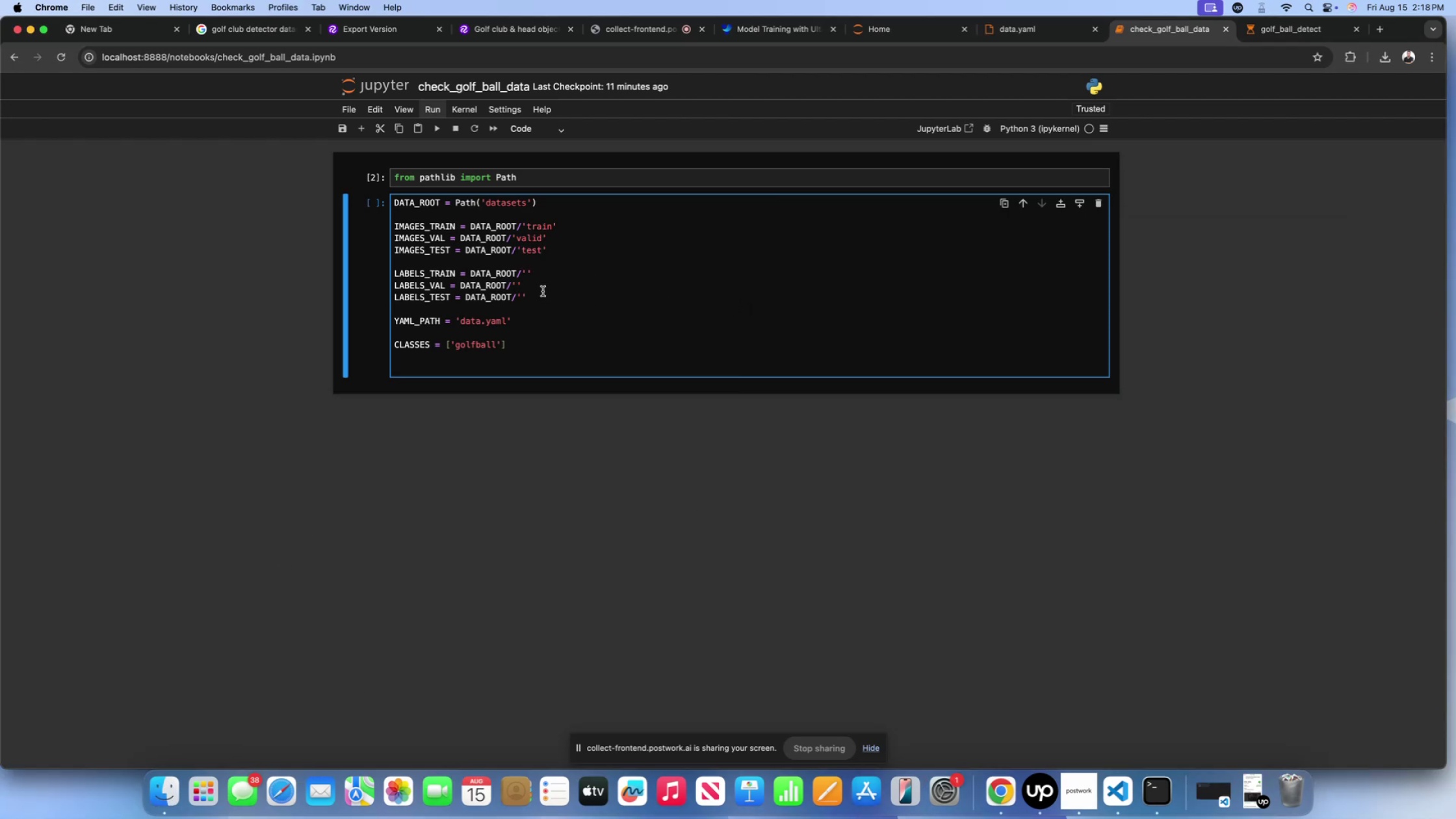 
left_click([526, 276])
 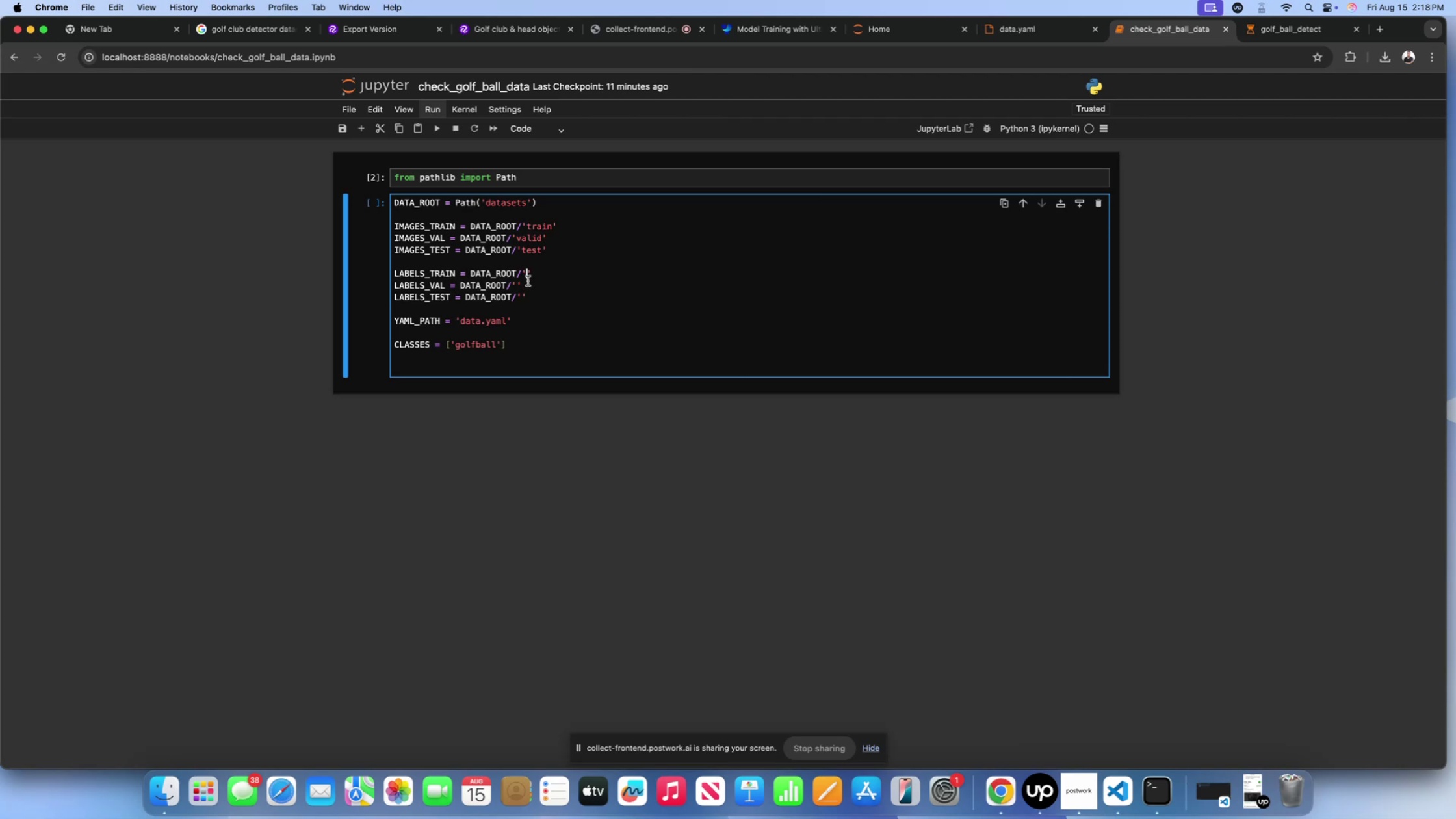 
type(train/labelsvalid/labels)
 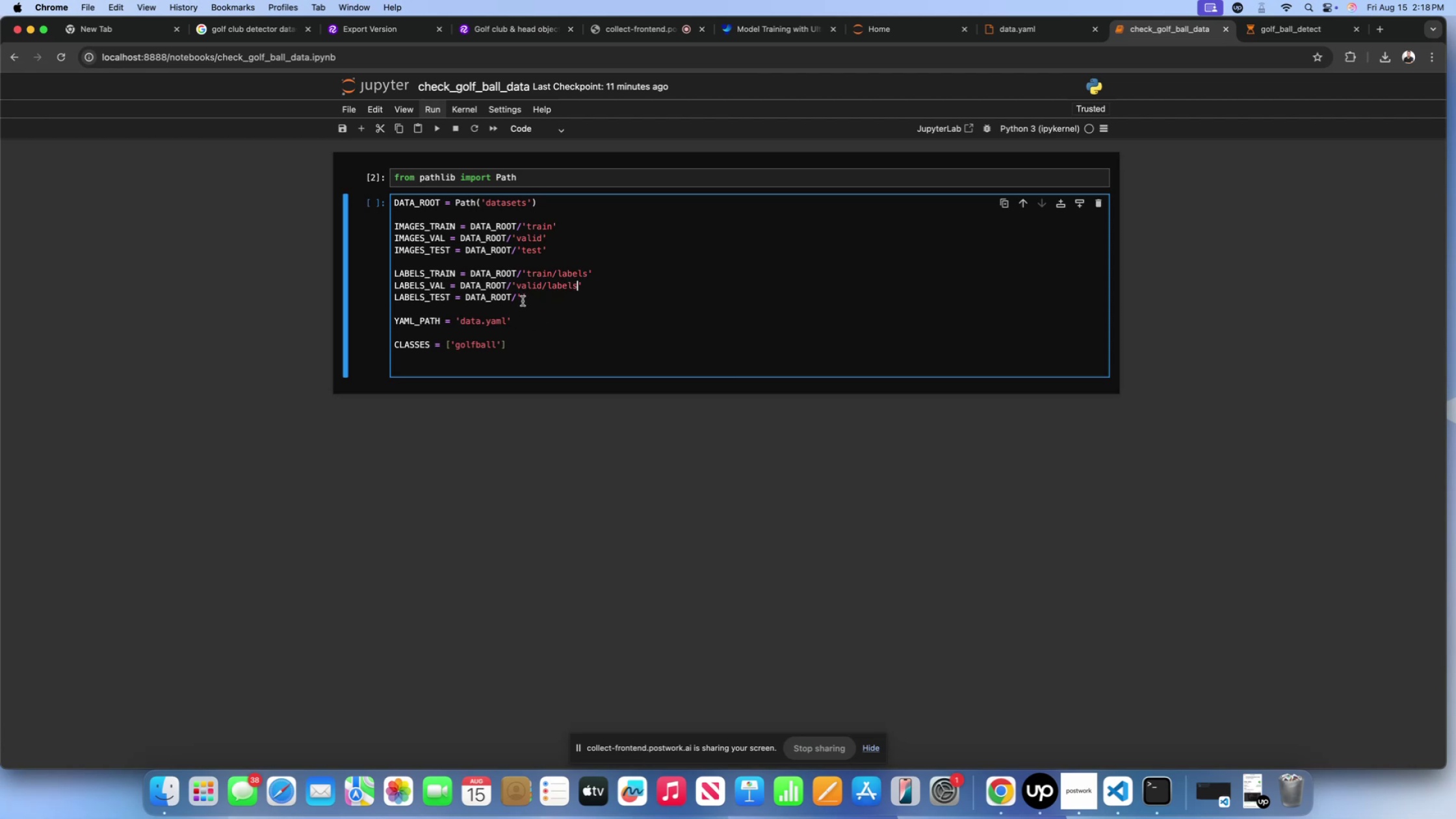 
left_click([522, 300])
 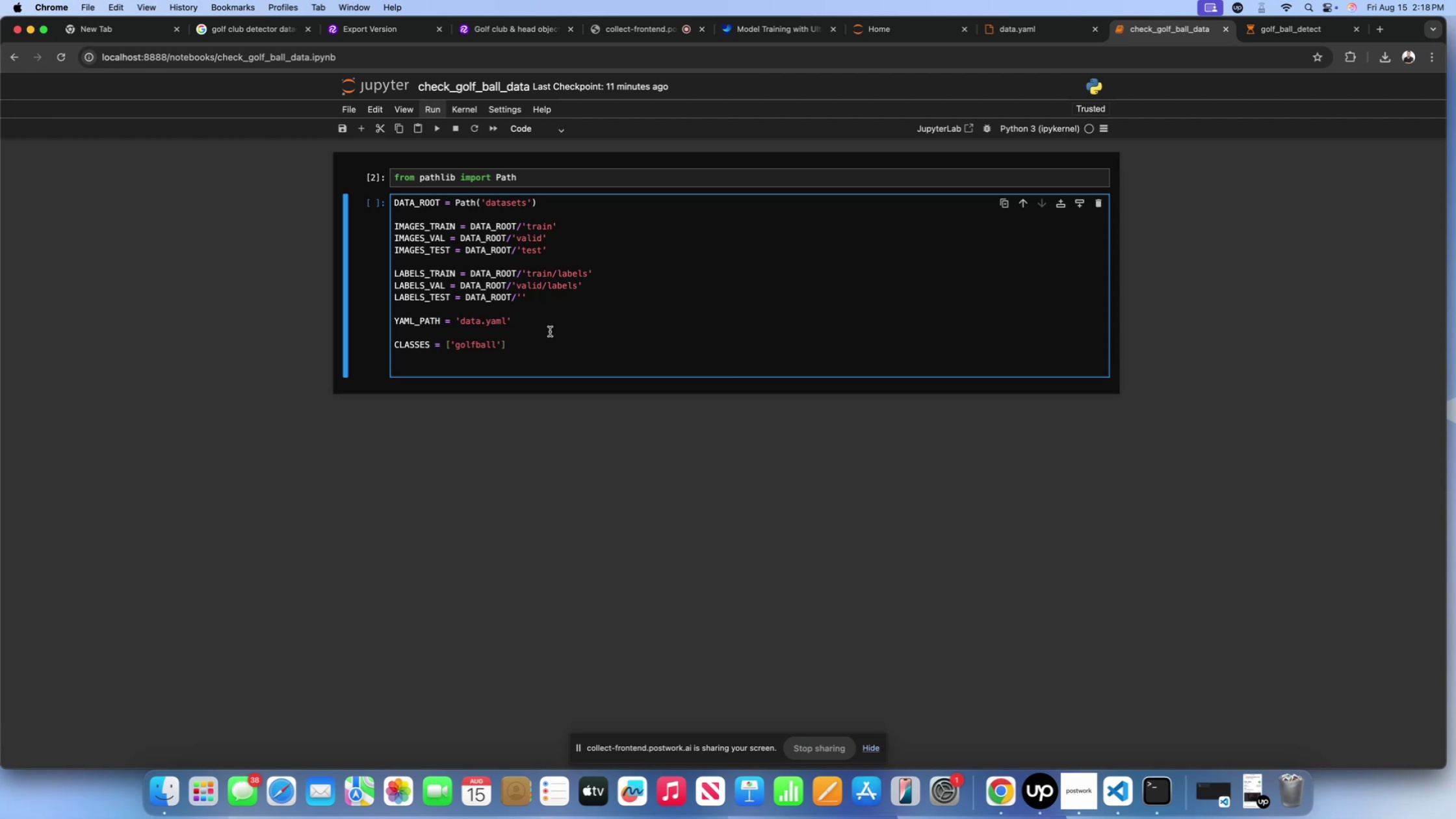 
type(test/labels)
 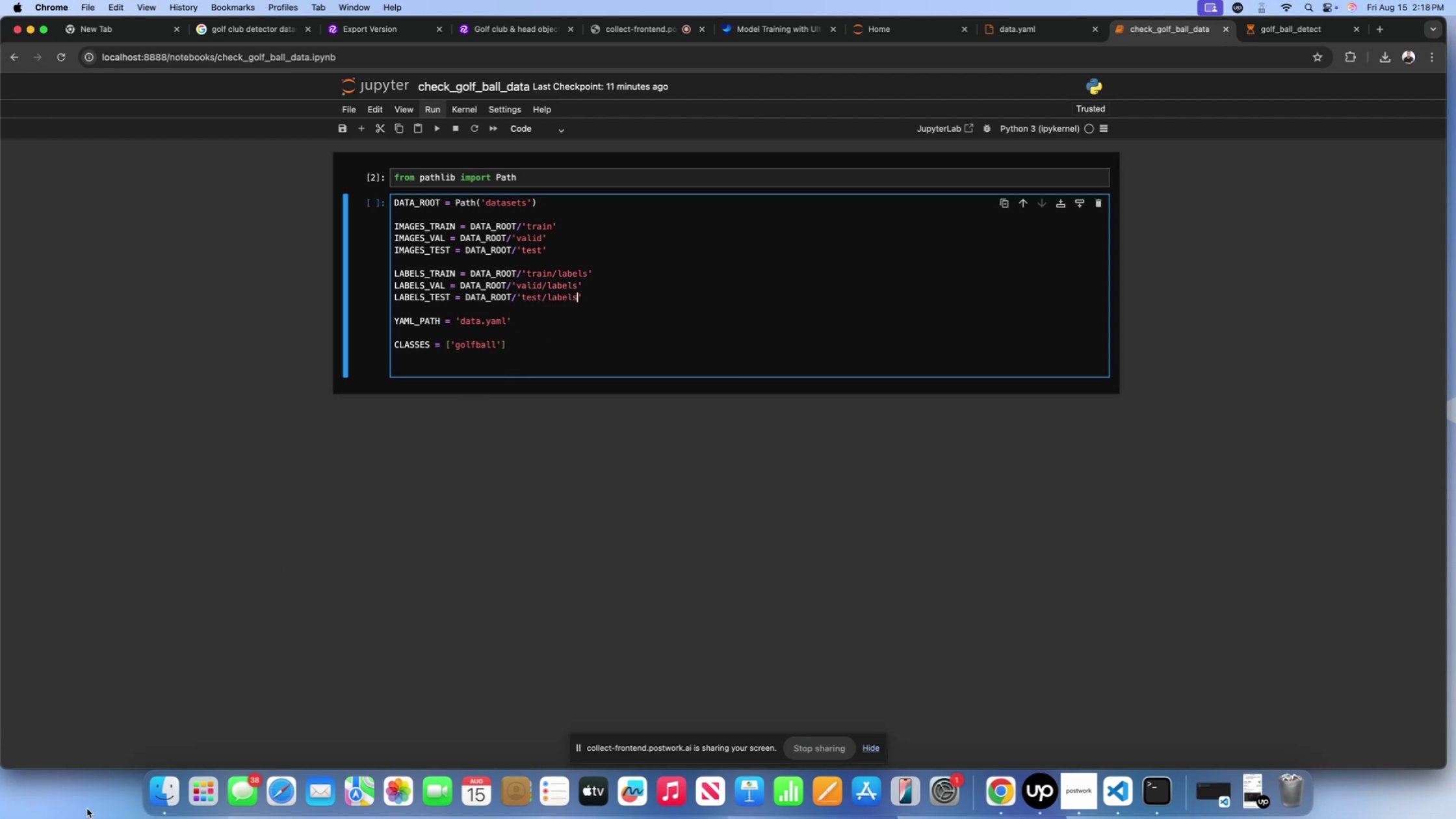 
left_click([168, 801])
 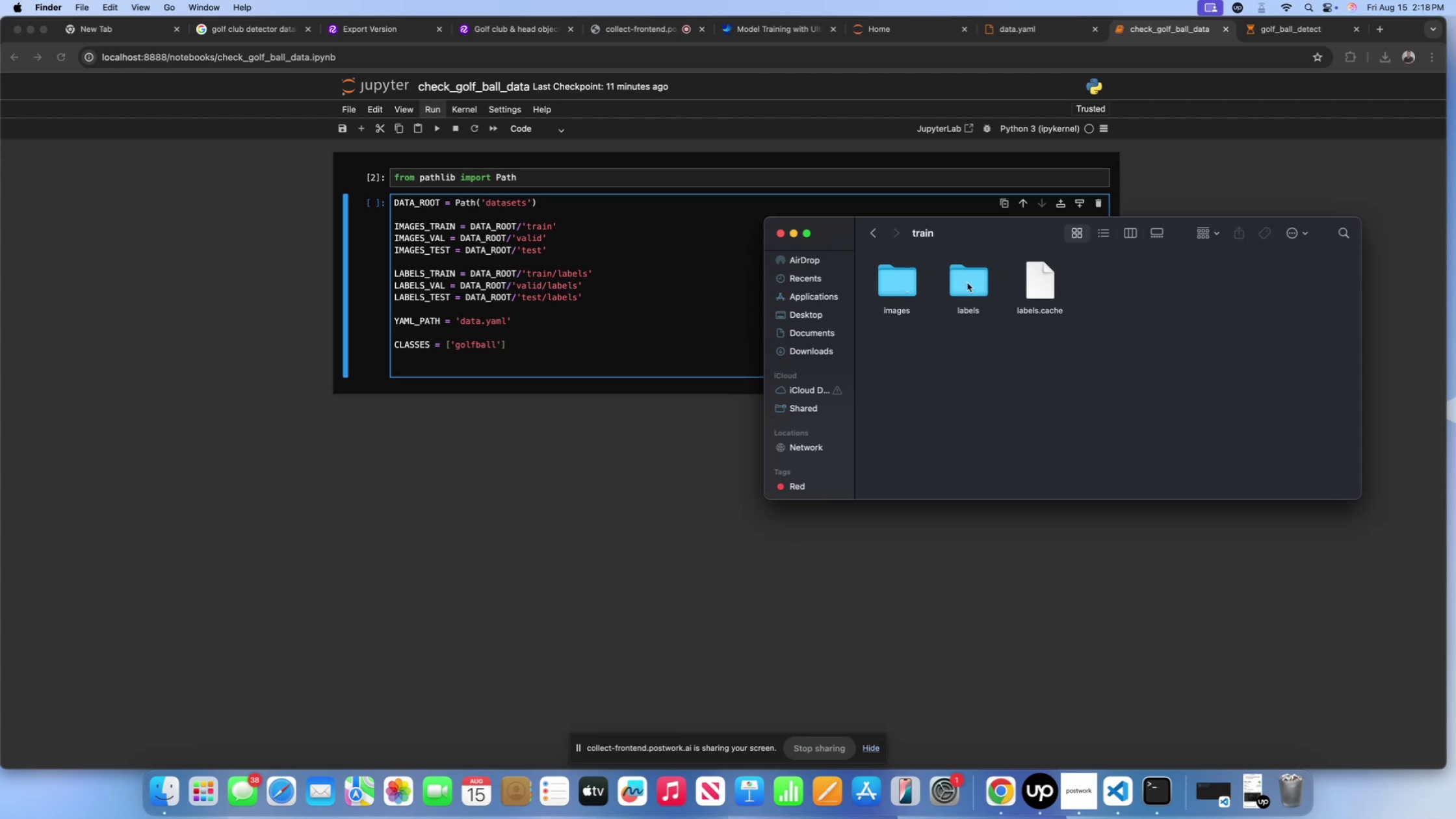 
double_click([967, 283])
 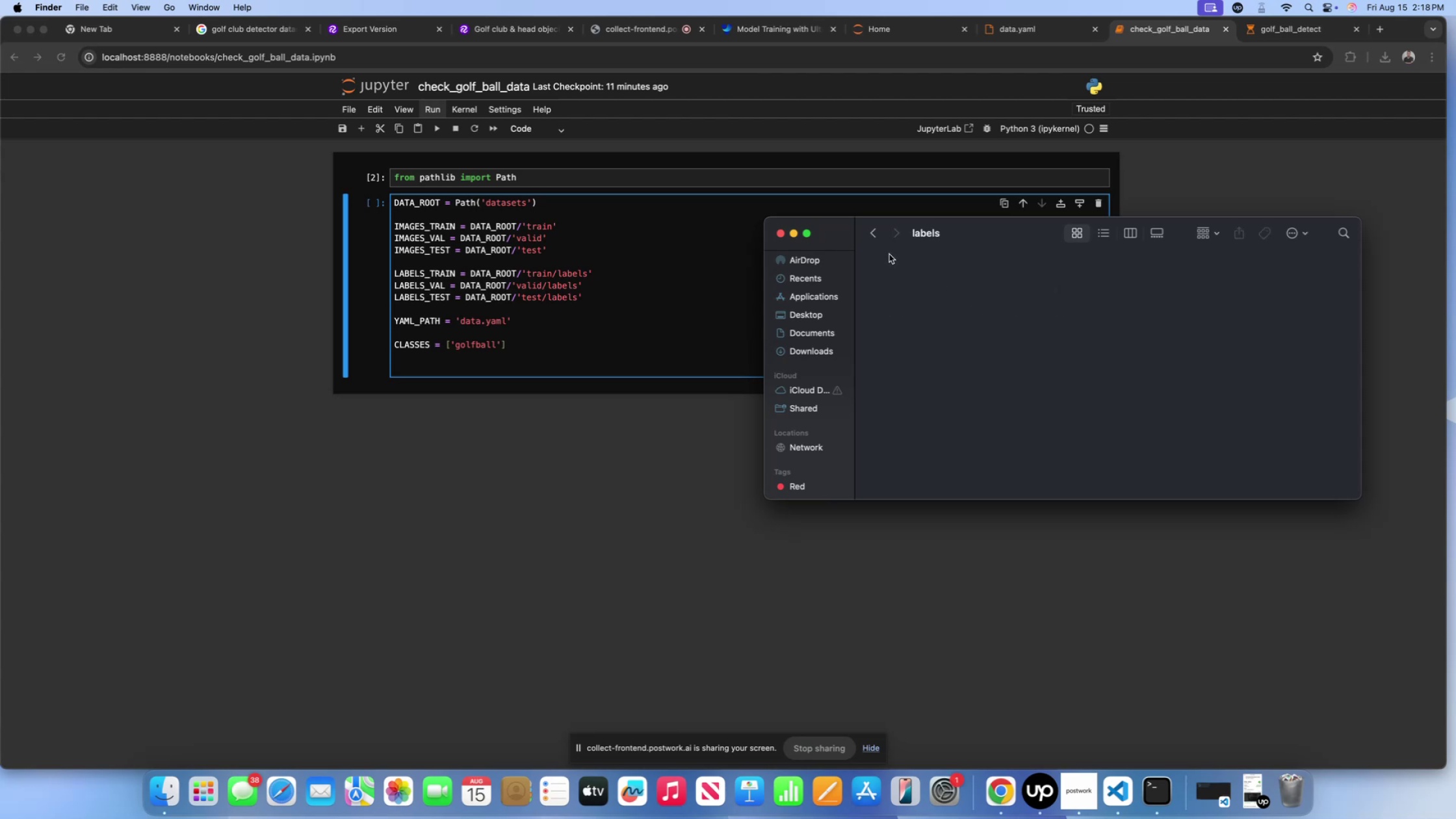 
left_click([879, 241])
 